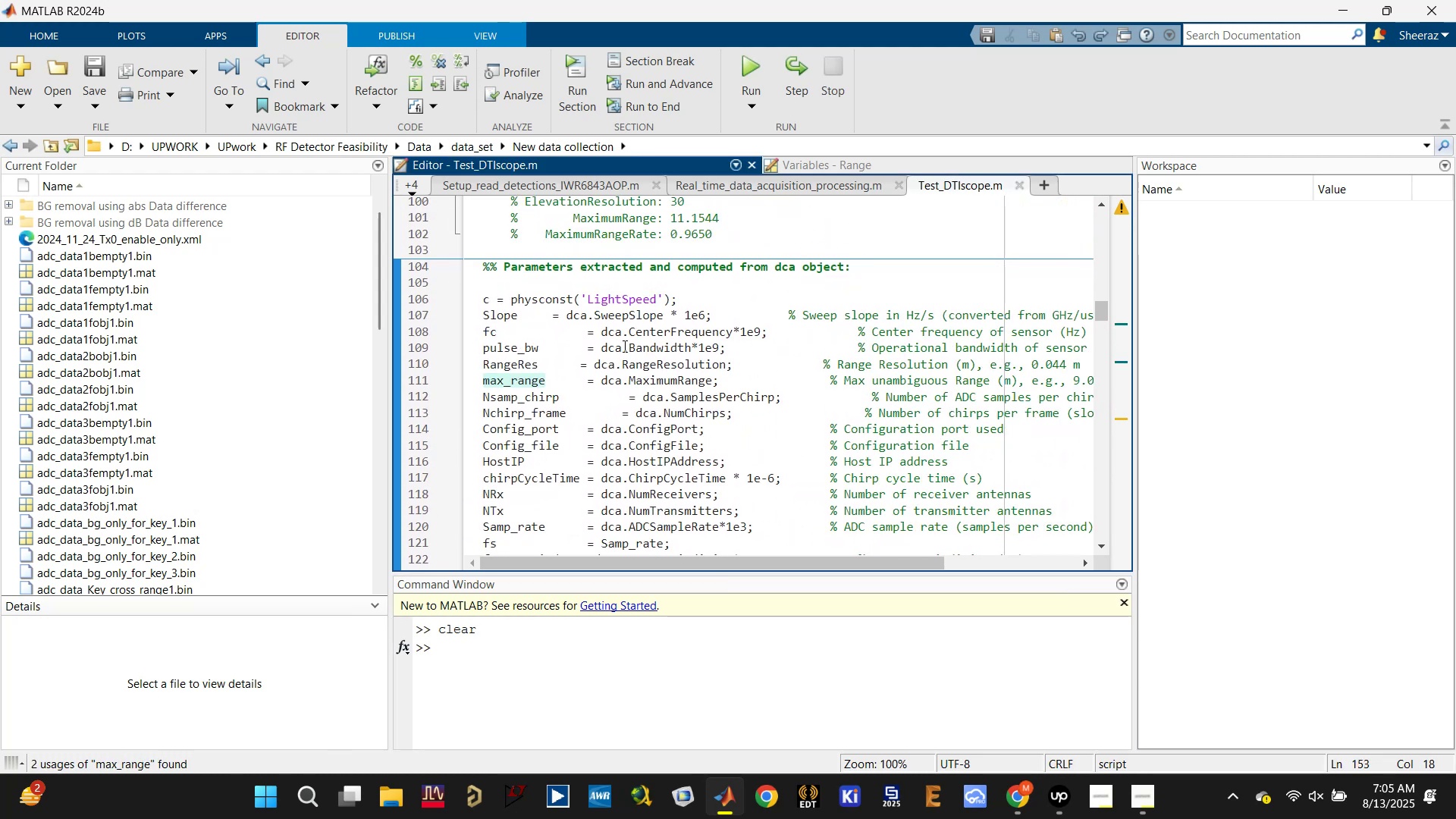 
scroll: coordinate [655, 373], scroll_direction: down, amount: 14.0
 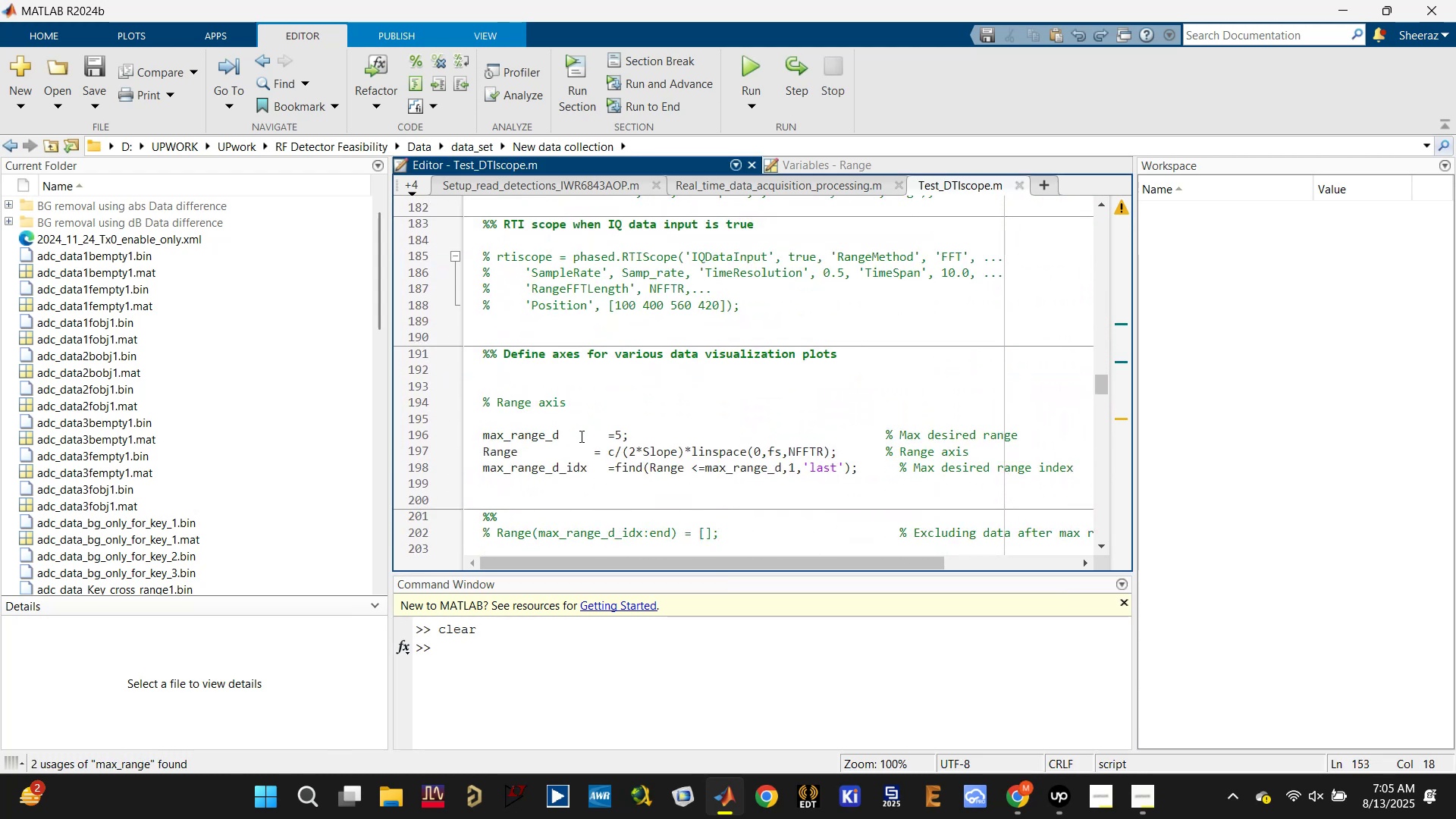 
left_click([502, 491])
 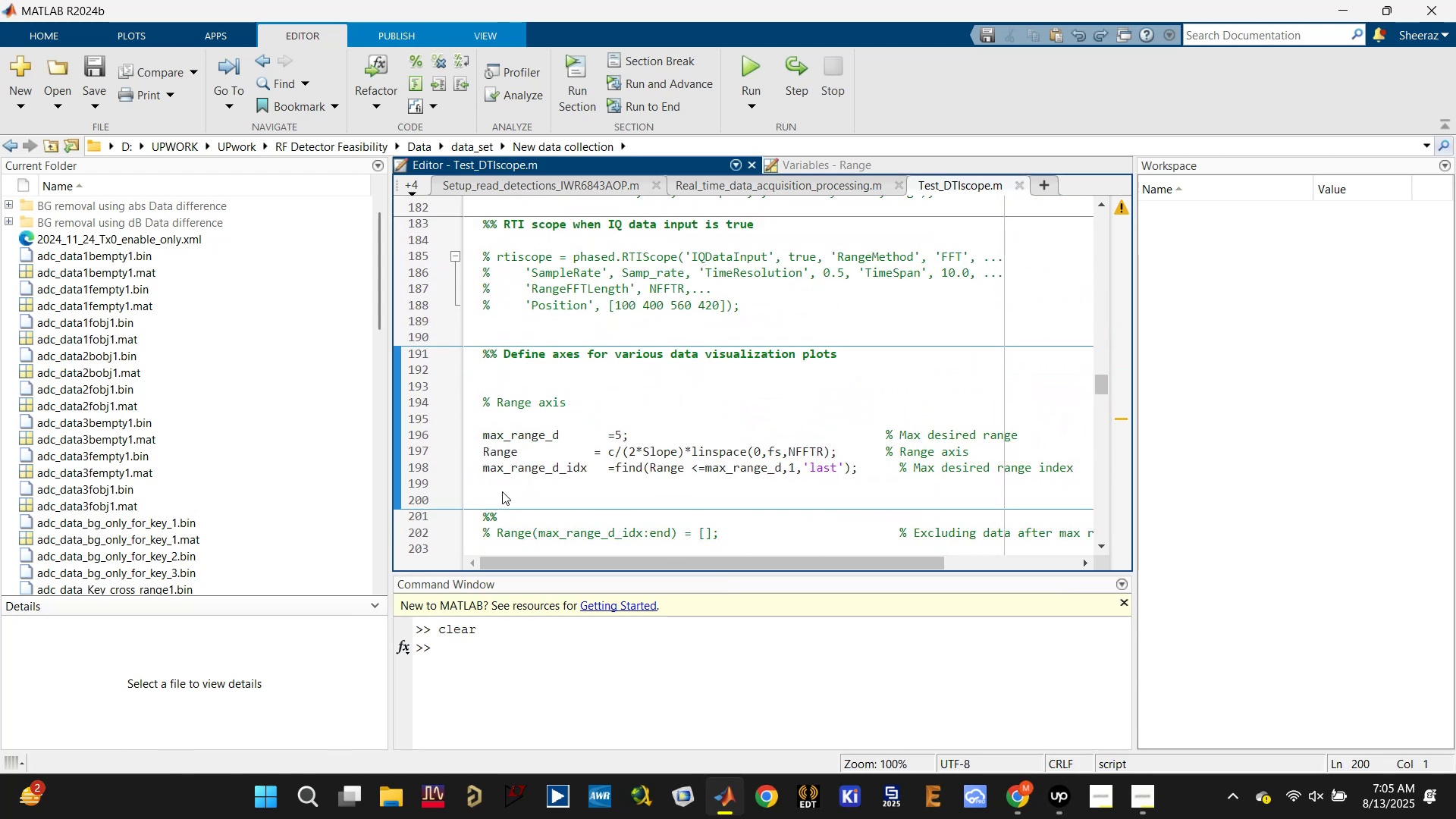 
type(return)
 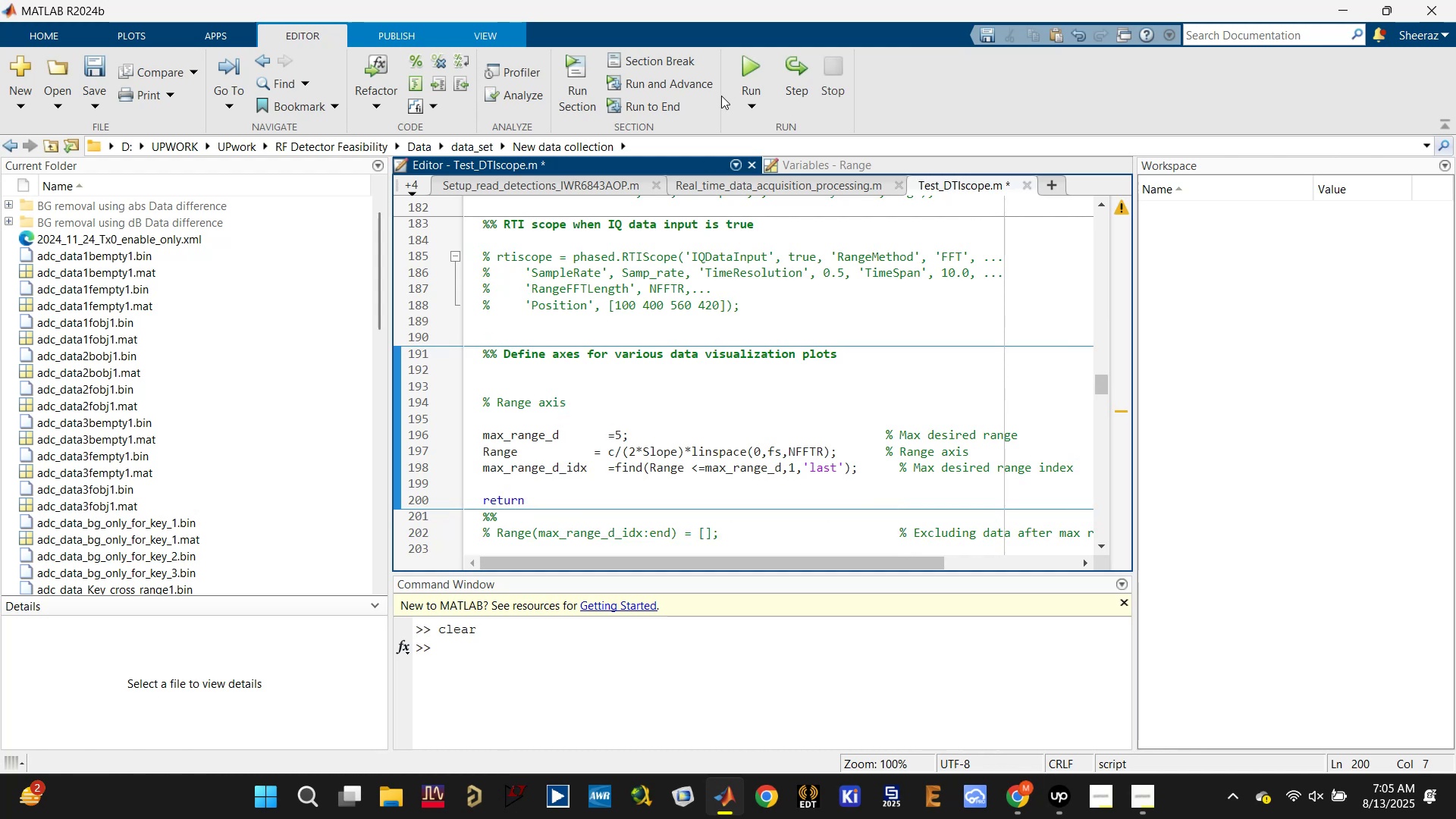 
left_click([742, 59])
 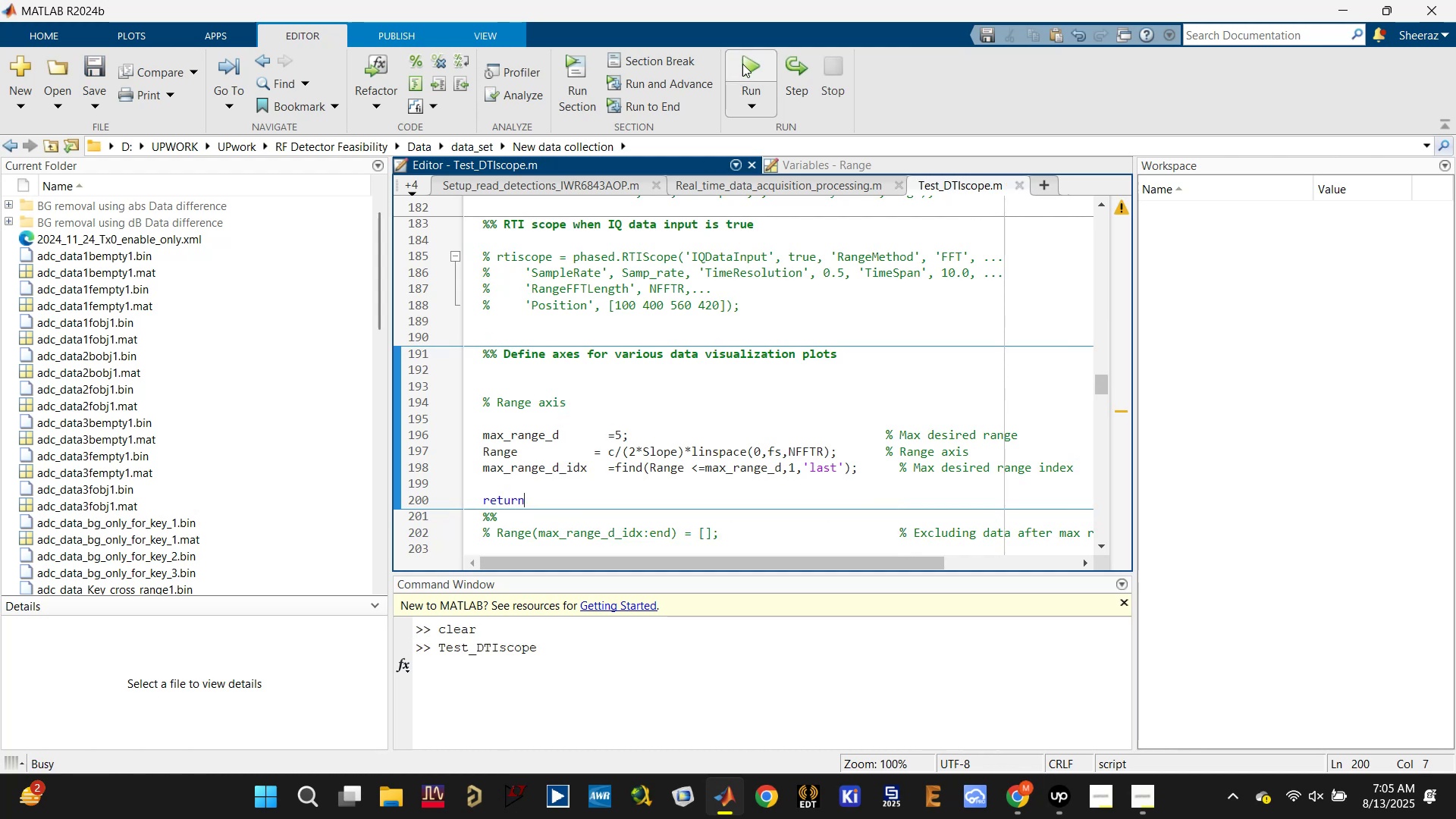 
mouse_move([736, 164])
 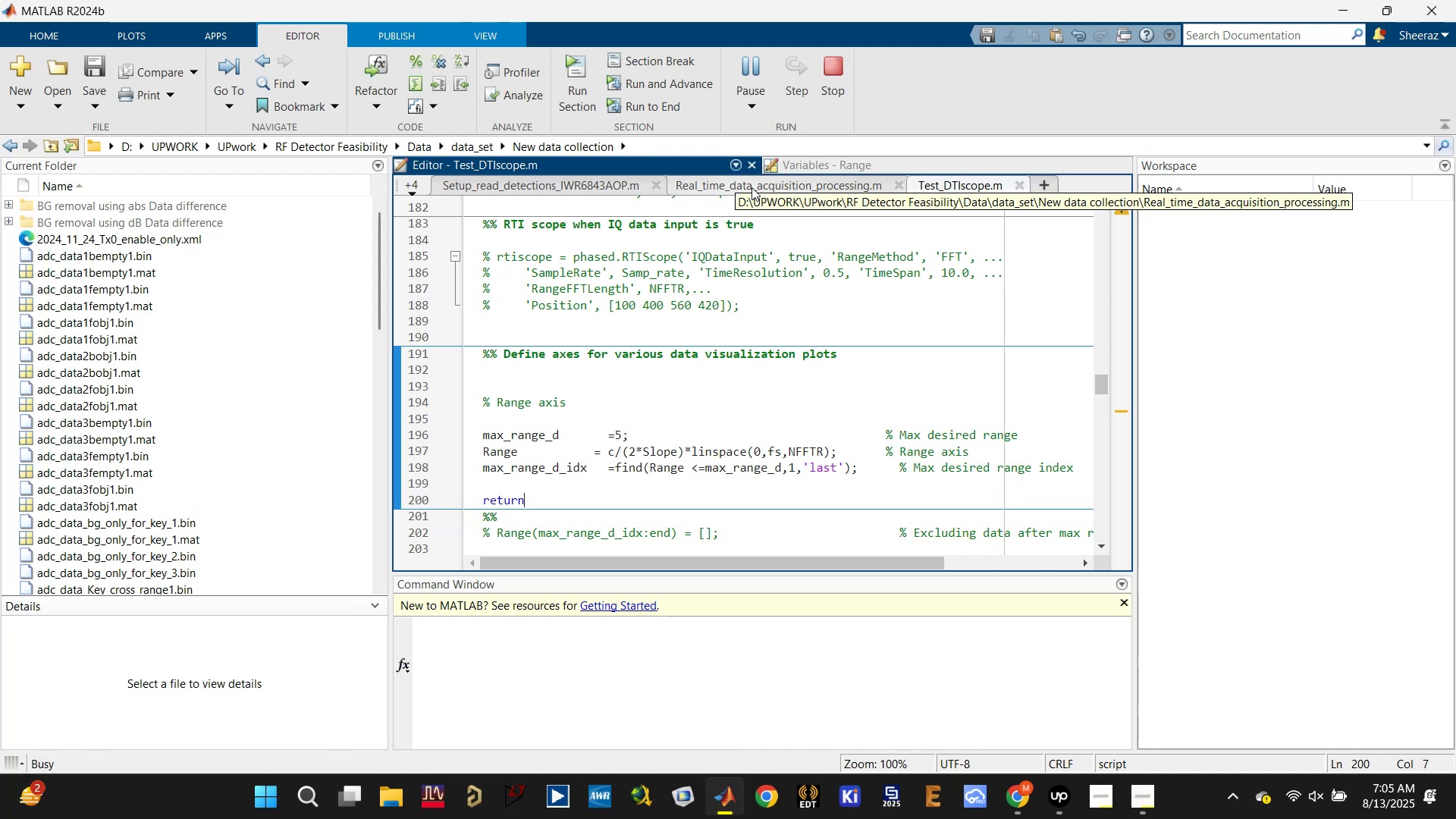 
key(W)
 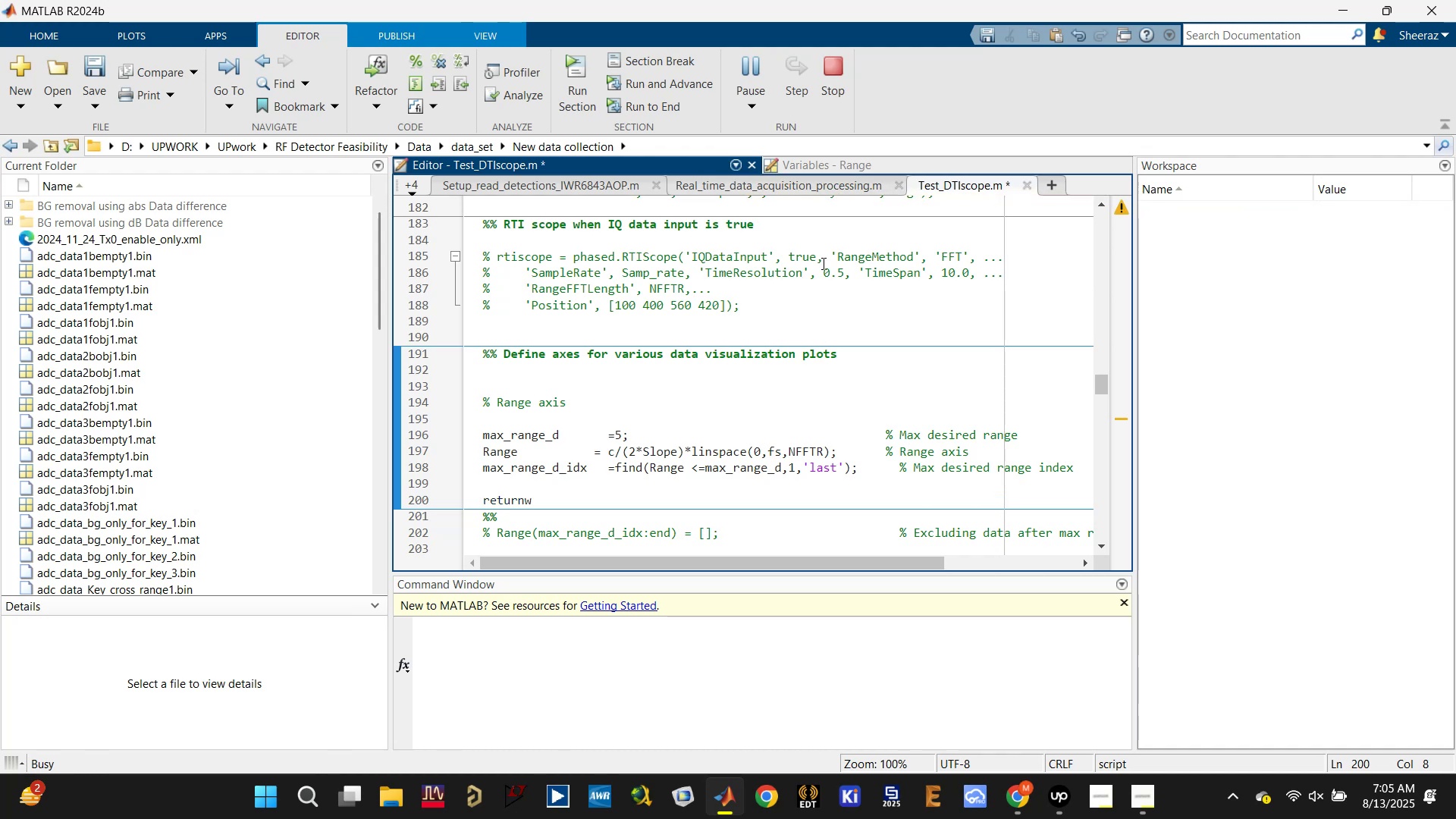 
left_click([811, 289])
 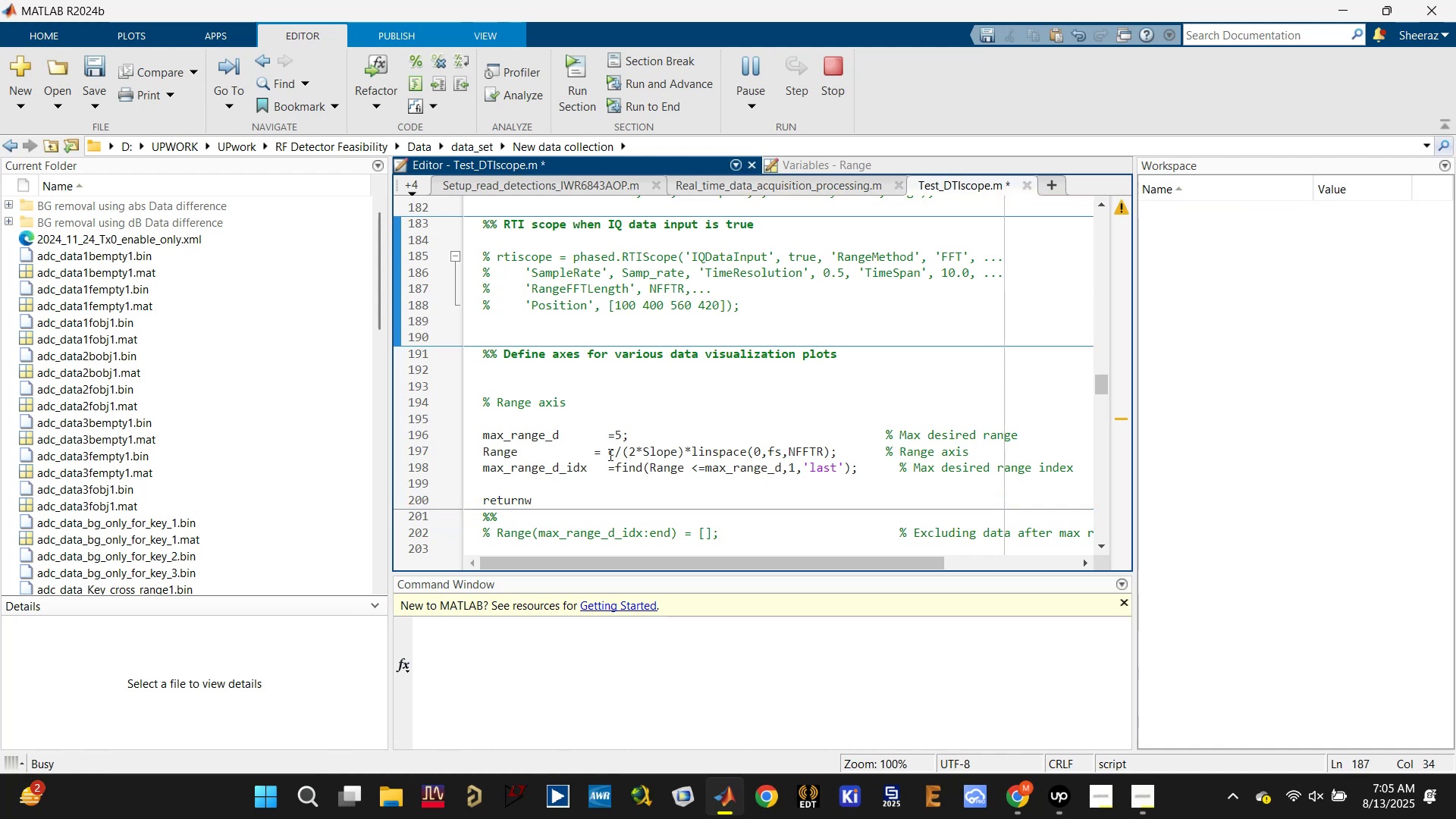 
left_click([585, 494])
 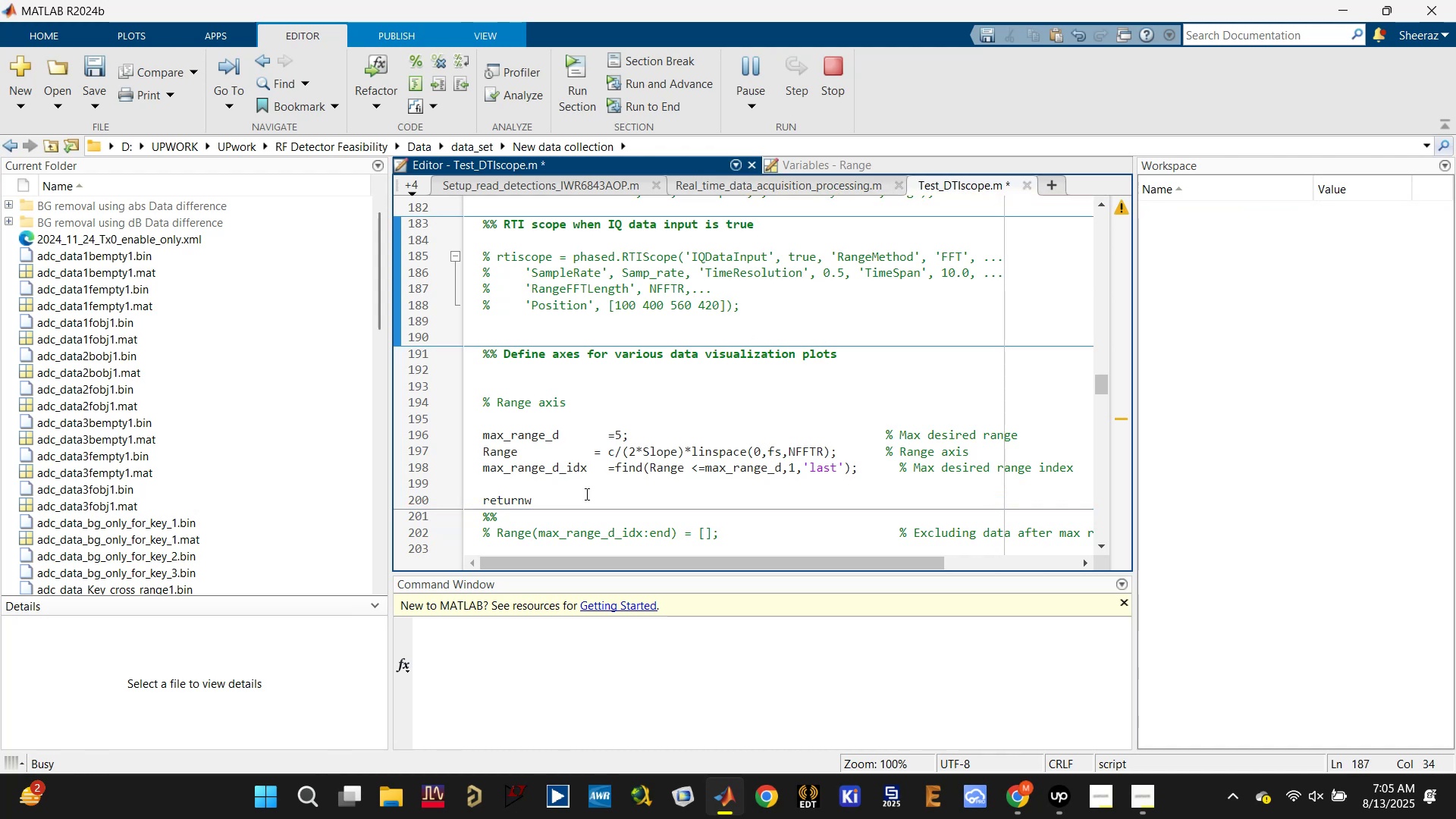 
key(Control+Z)
 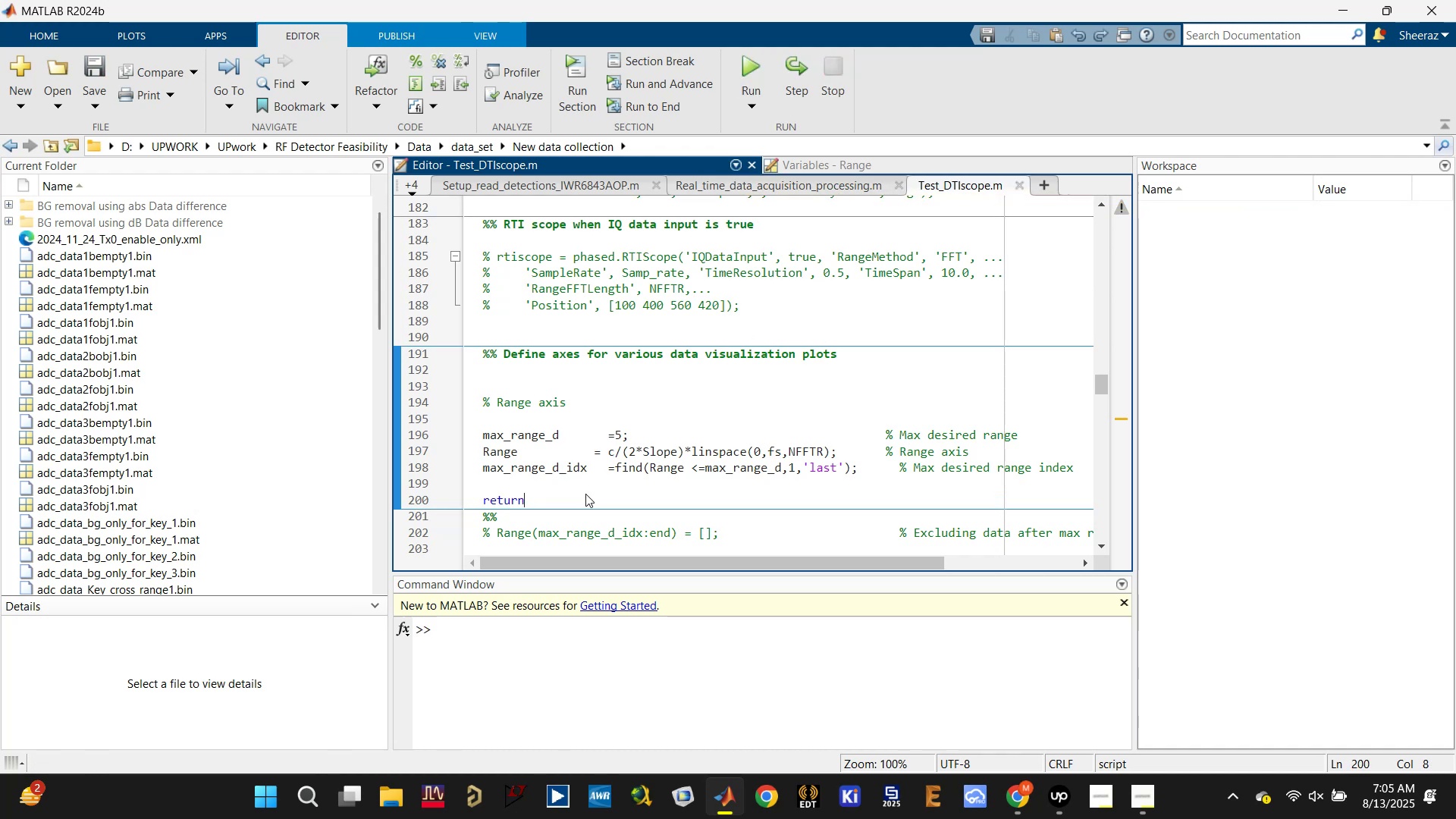 
key(Control+S)
 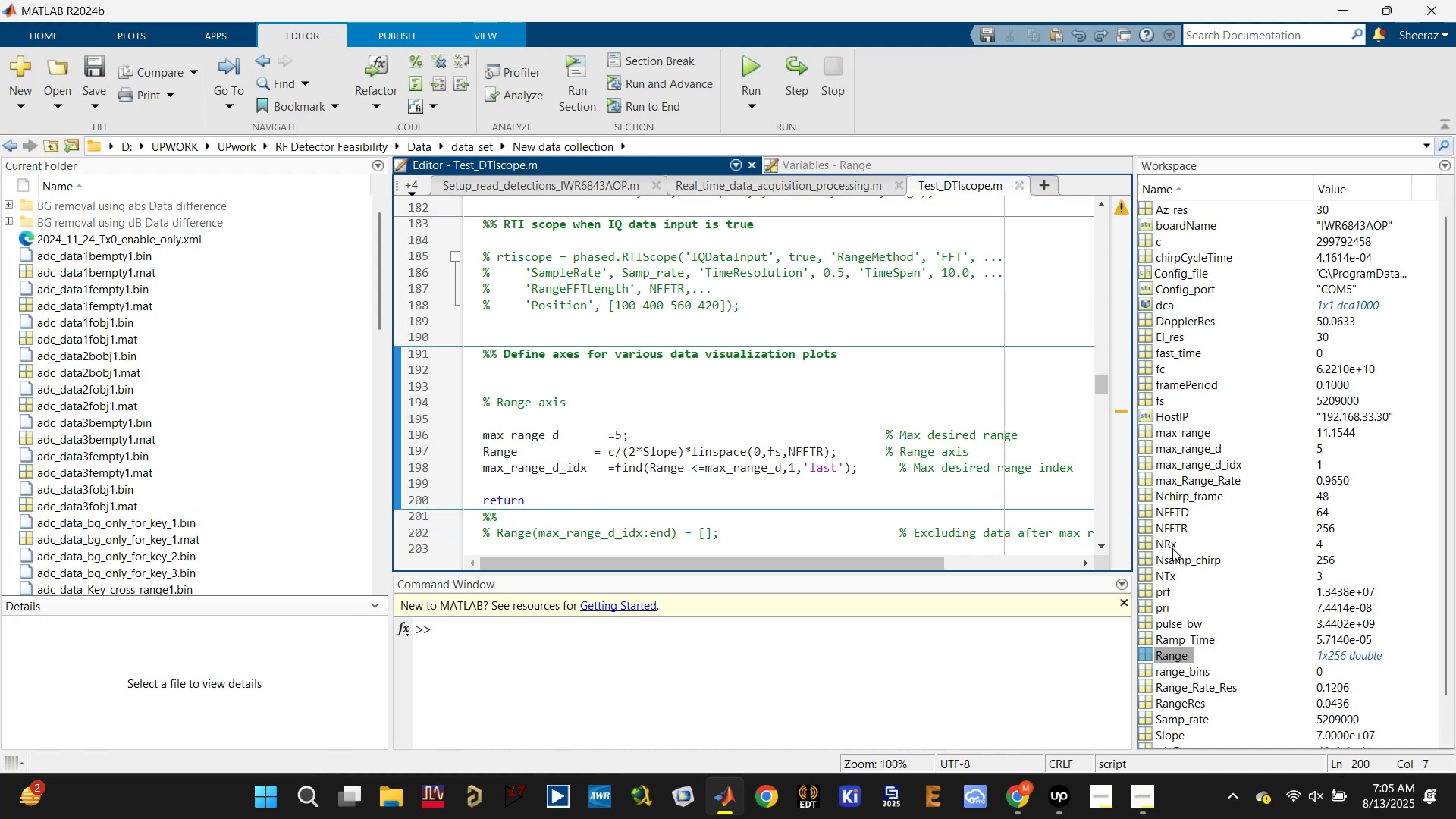 
wait(6.77)
 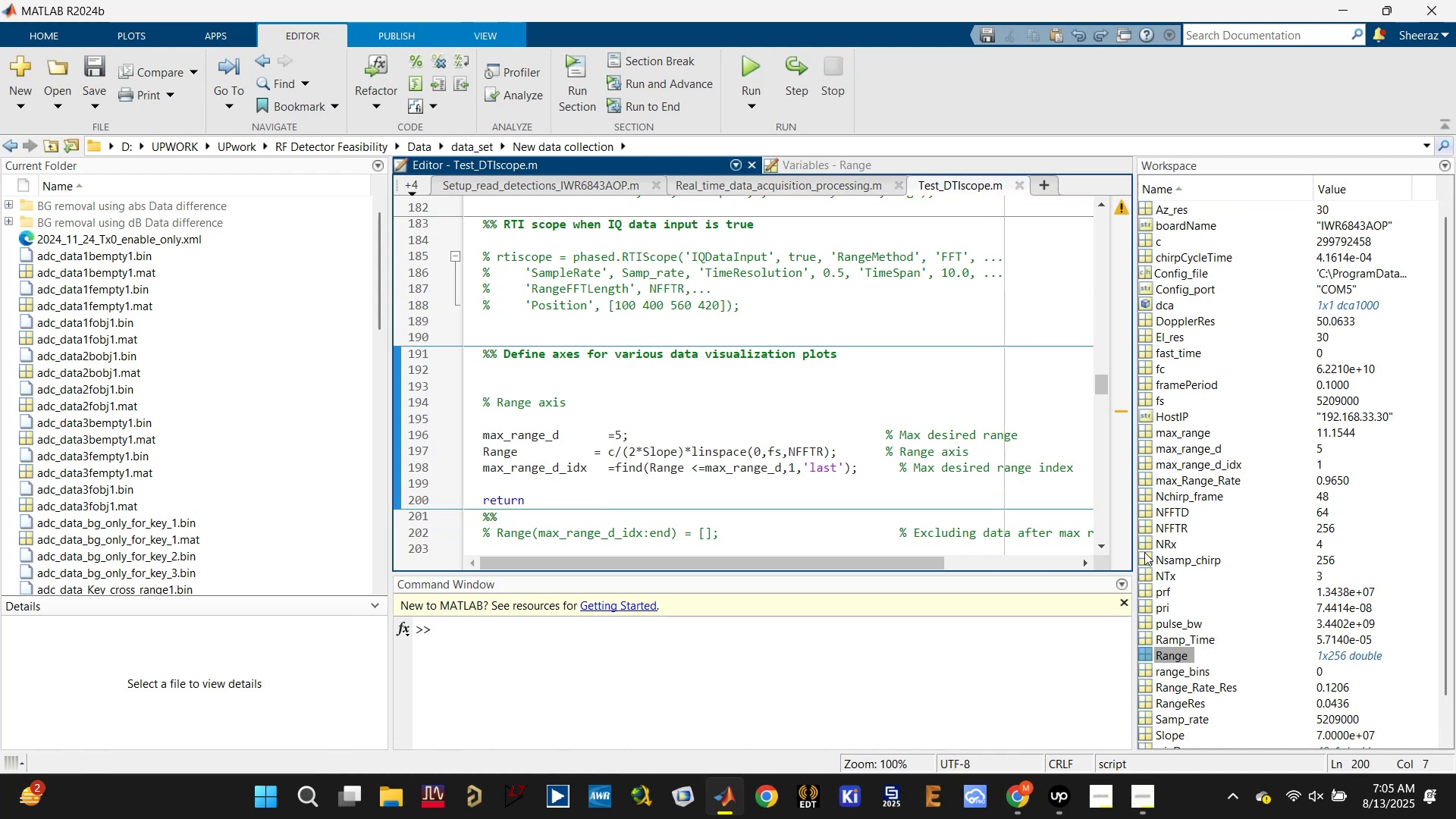 
left_click([1194, 438])
 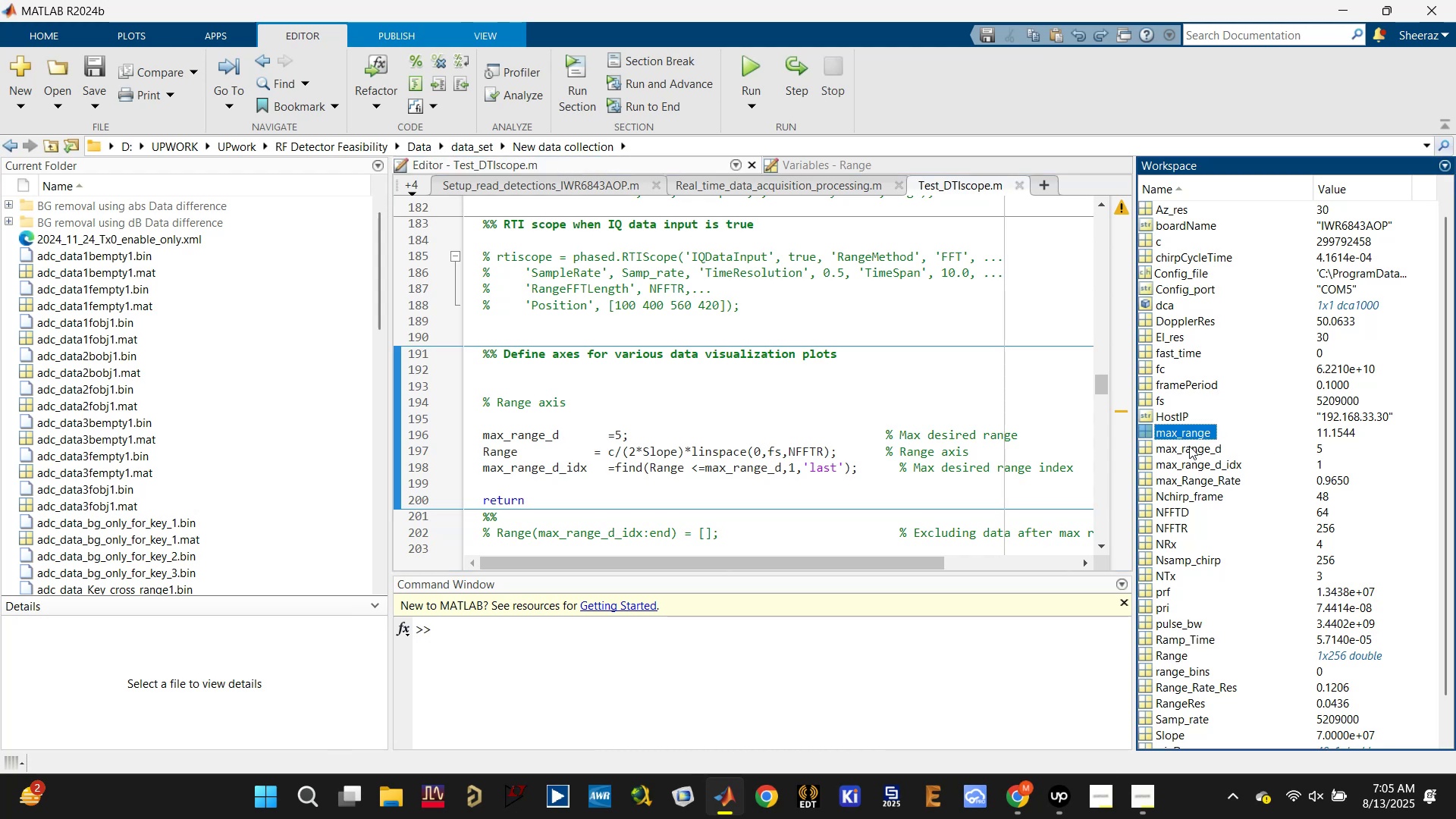 
double_click([1188, 450])
 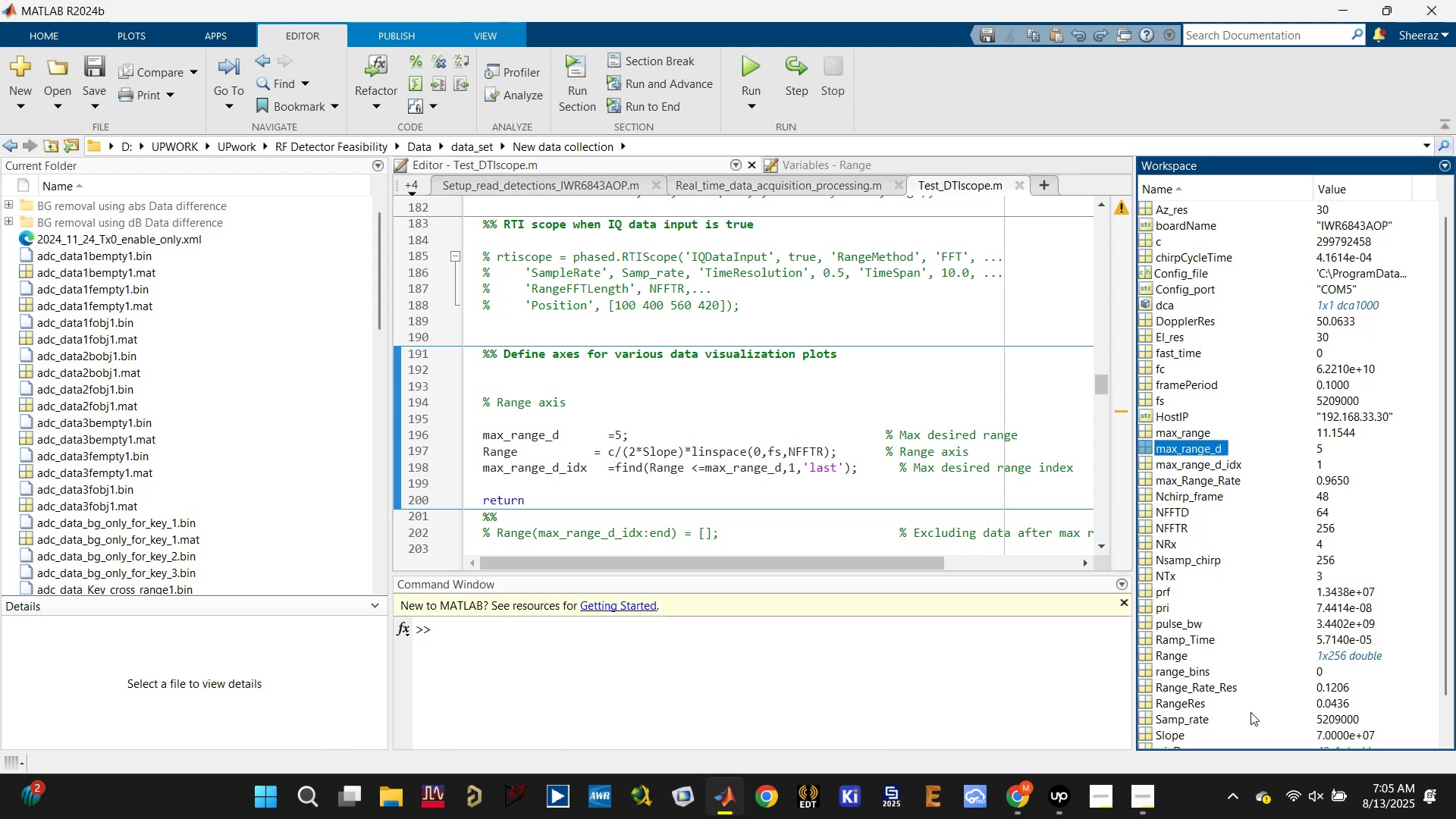 
wait(6.69)
 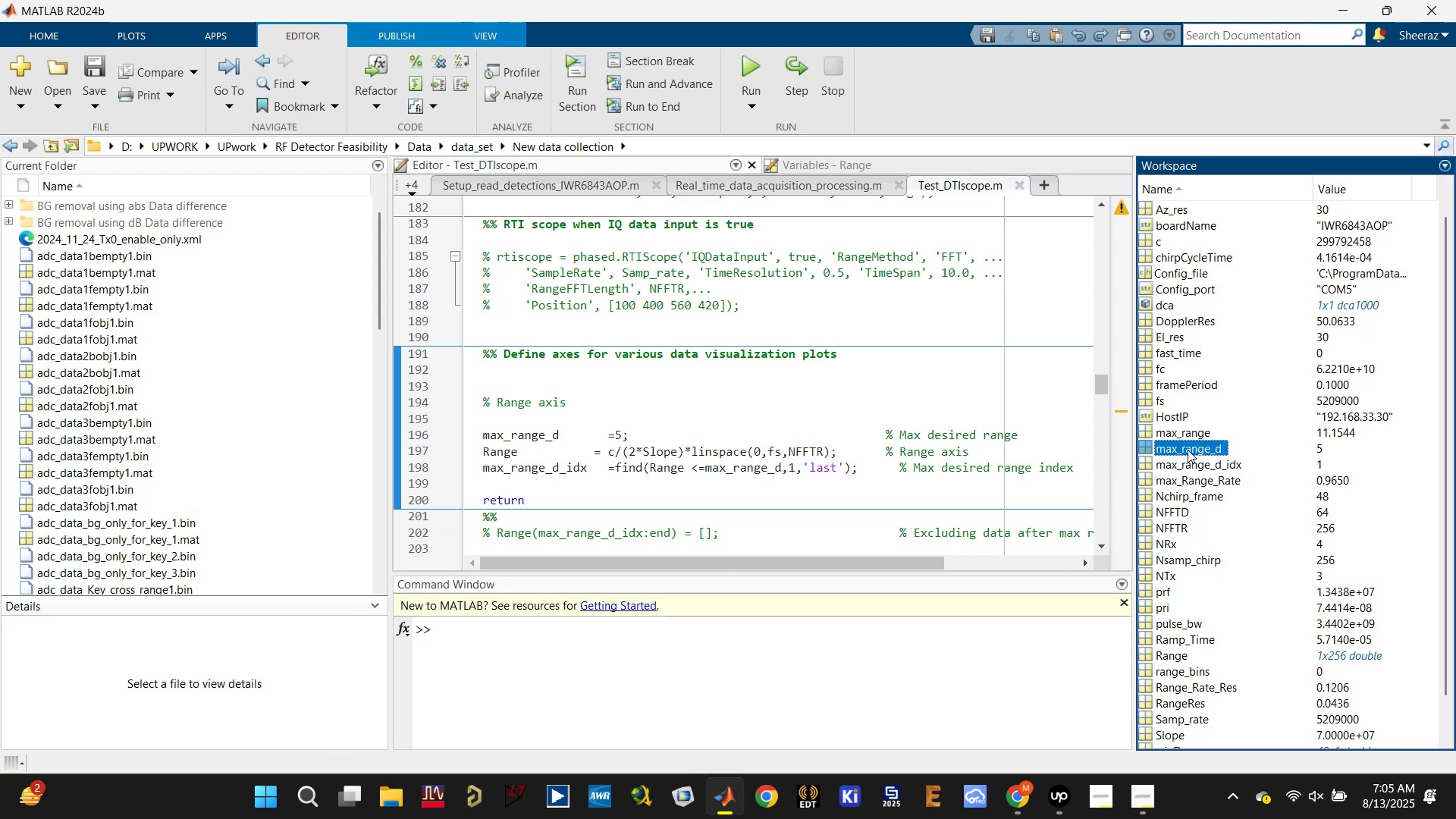 
double_click([1186, 650])
 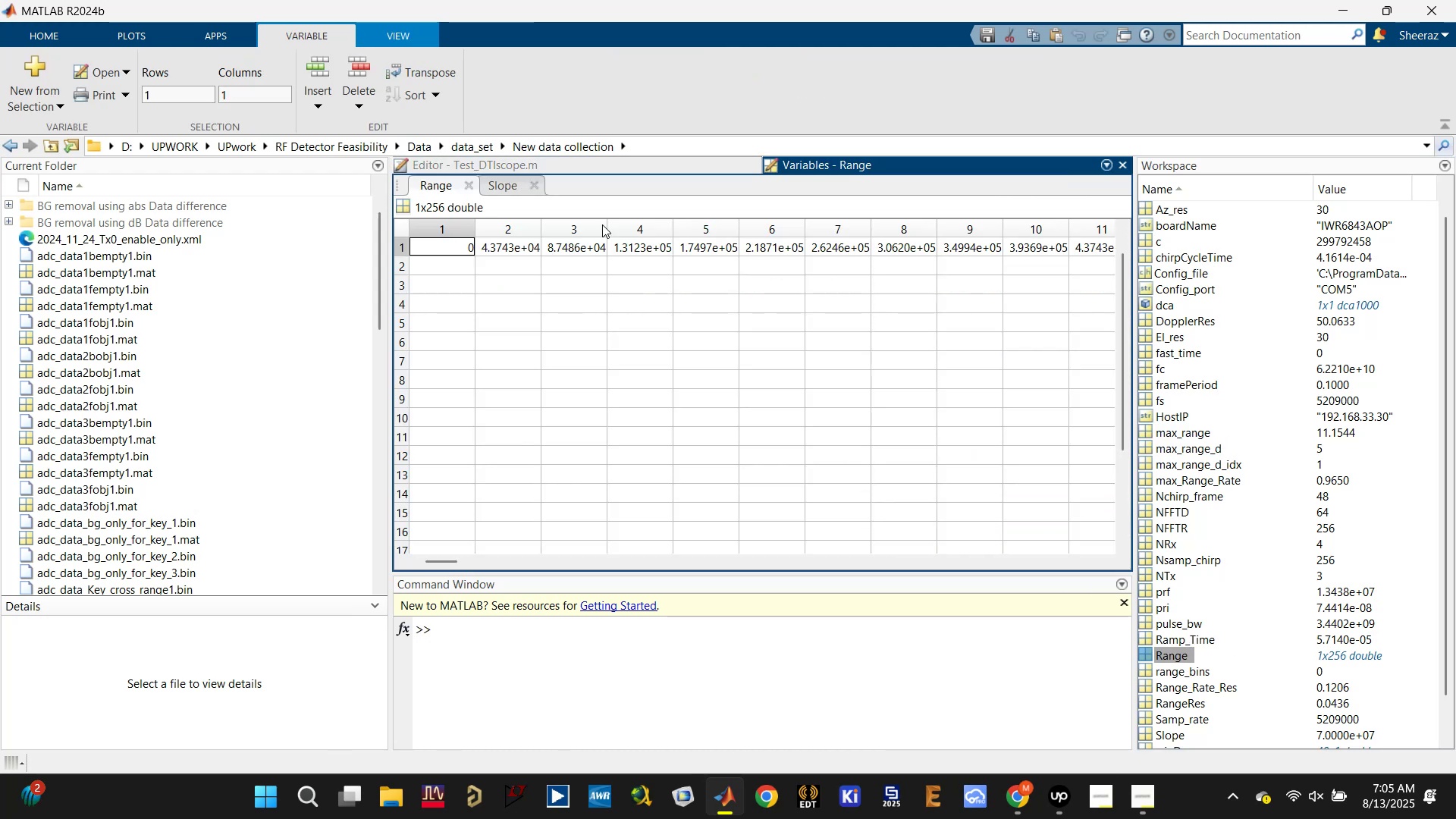 
left_click([596, 155])
 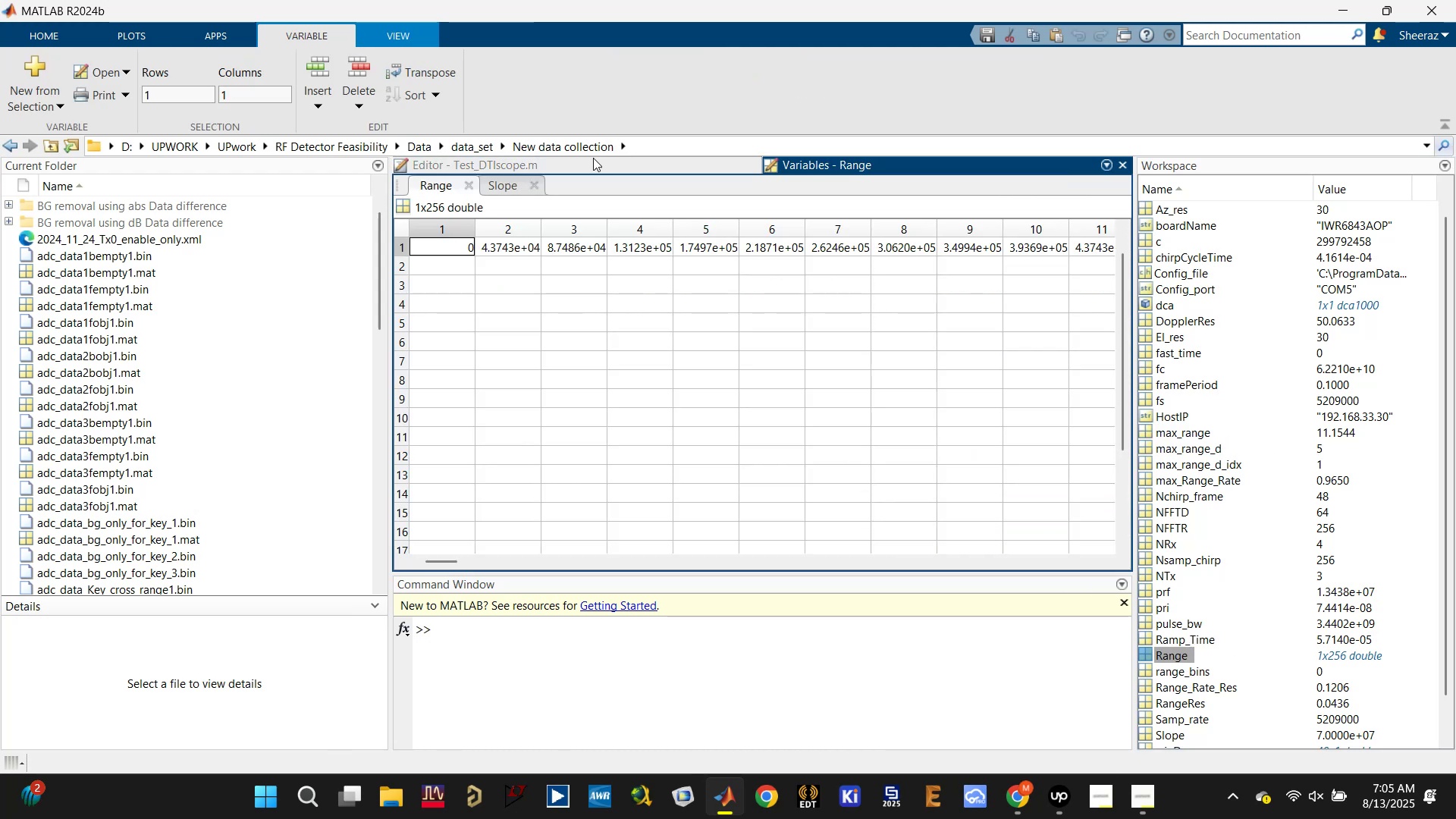 
left_click([588, 165])
 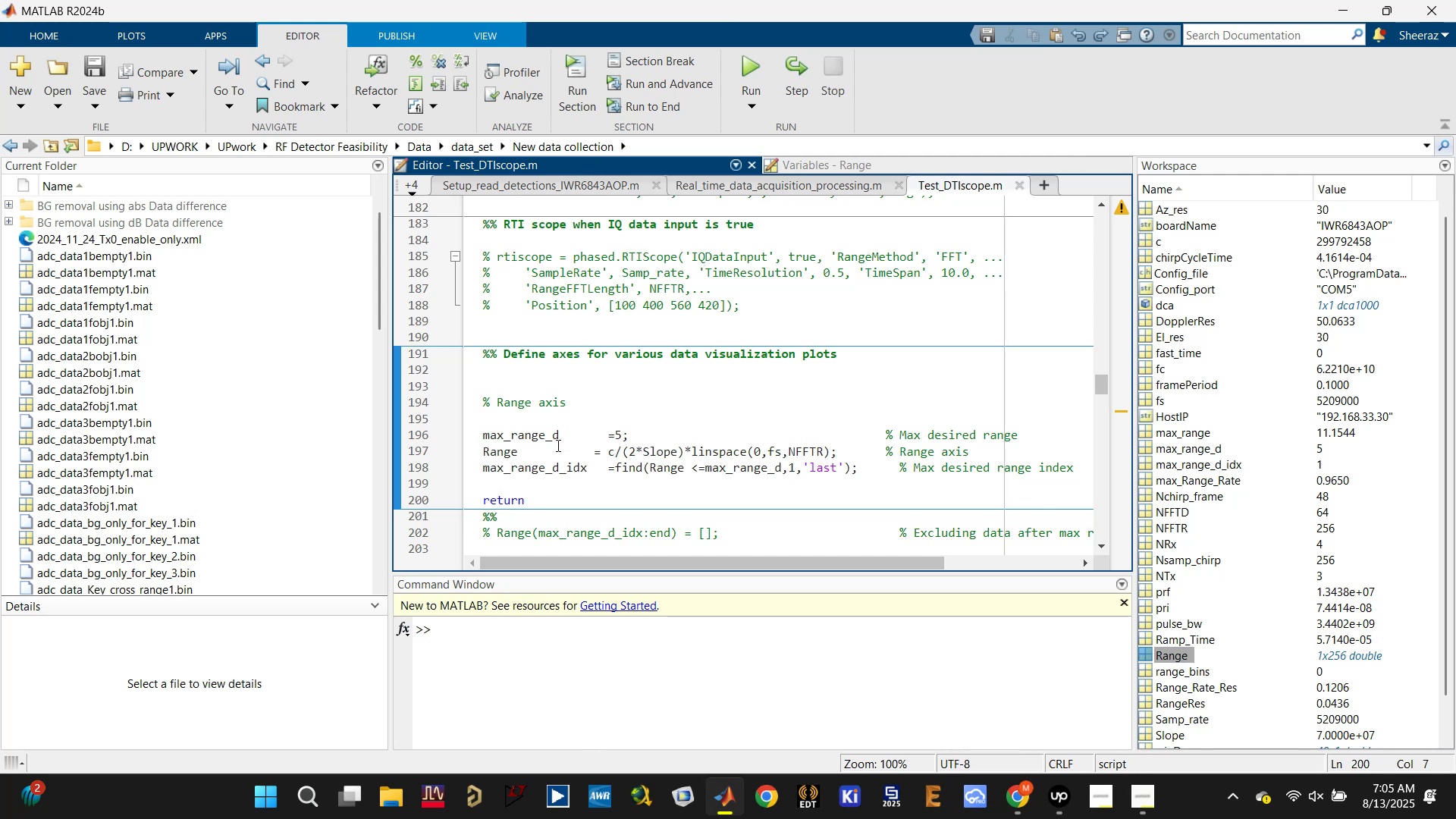 
left_click([511, 450])
 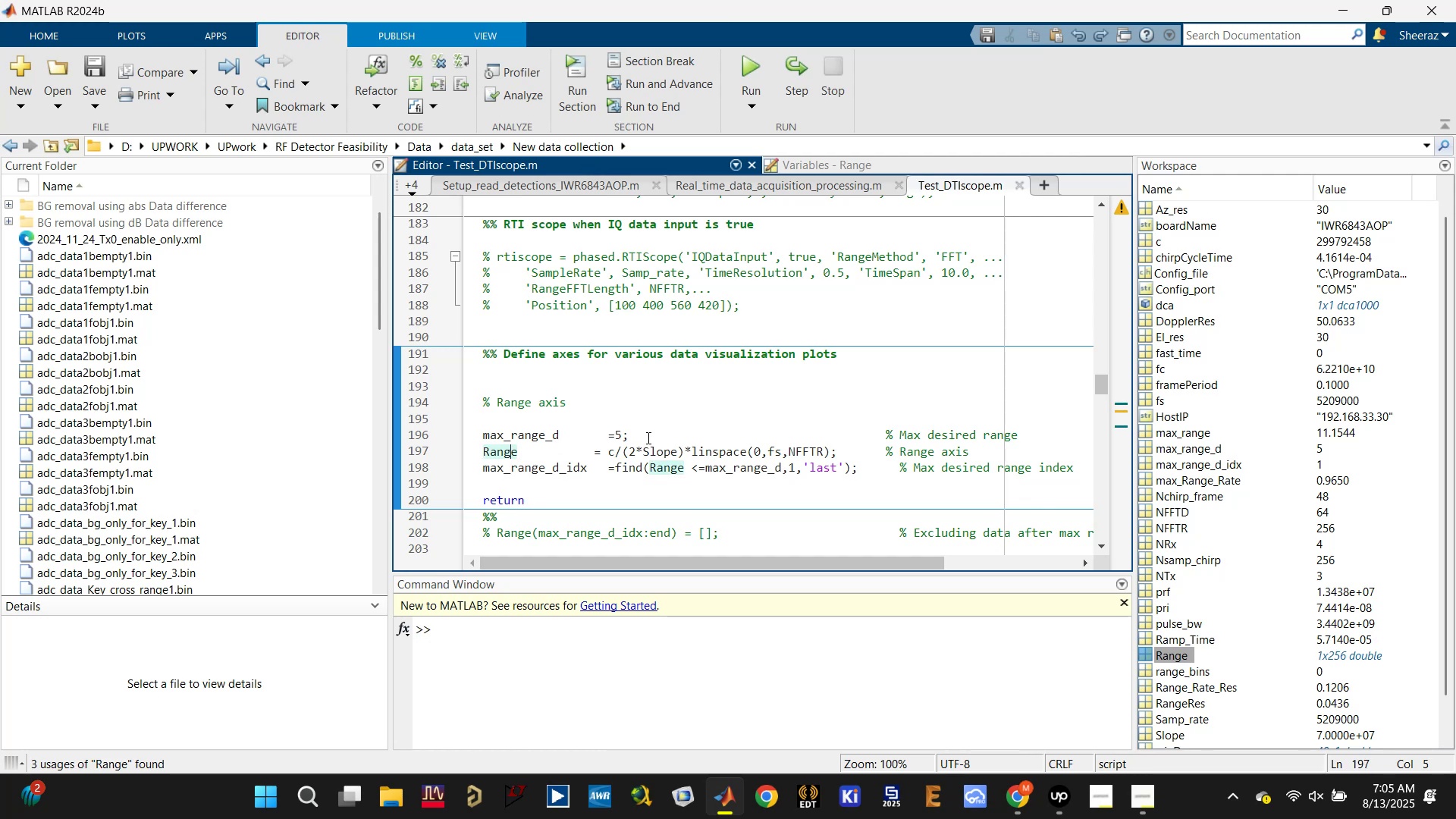 
left_click([659, 452])
 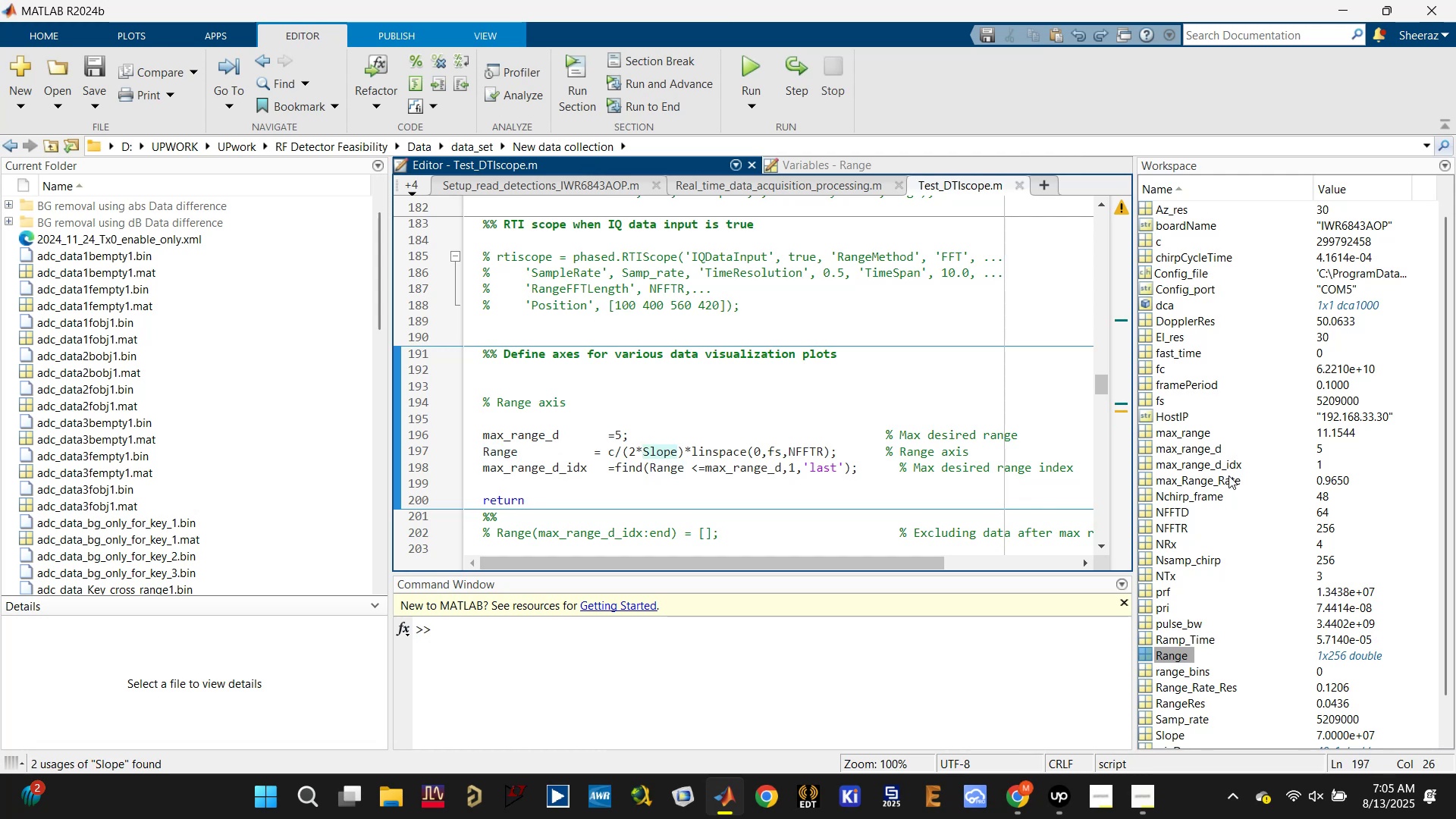 
scroll: coordinate [1222, 479], scroll_direction: up, amount: 6.0
 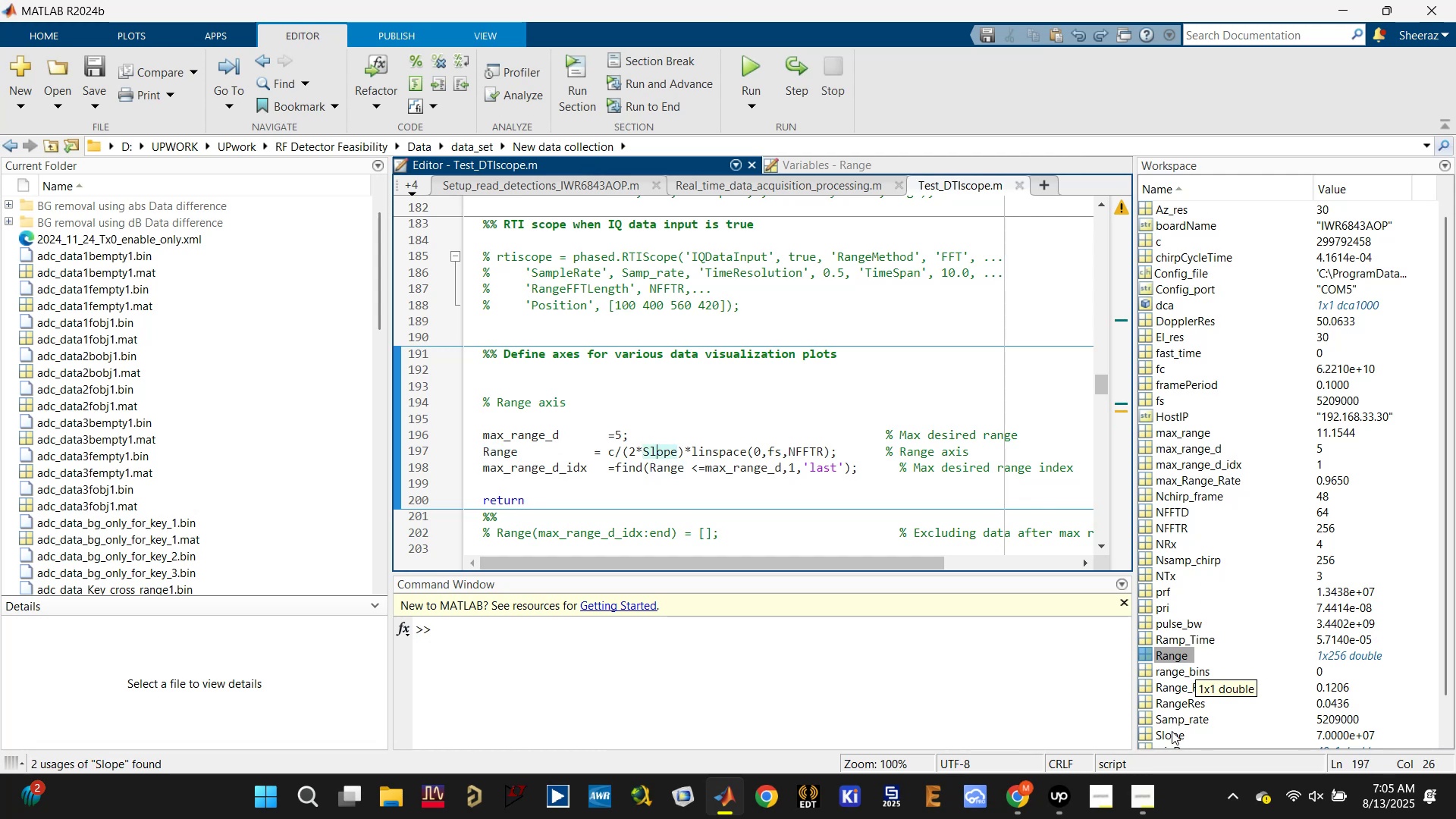 
wait(7.82)
 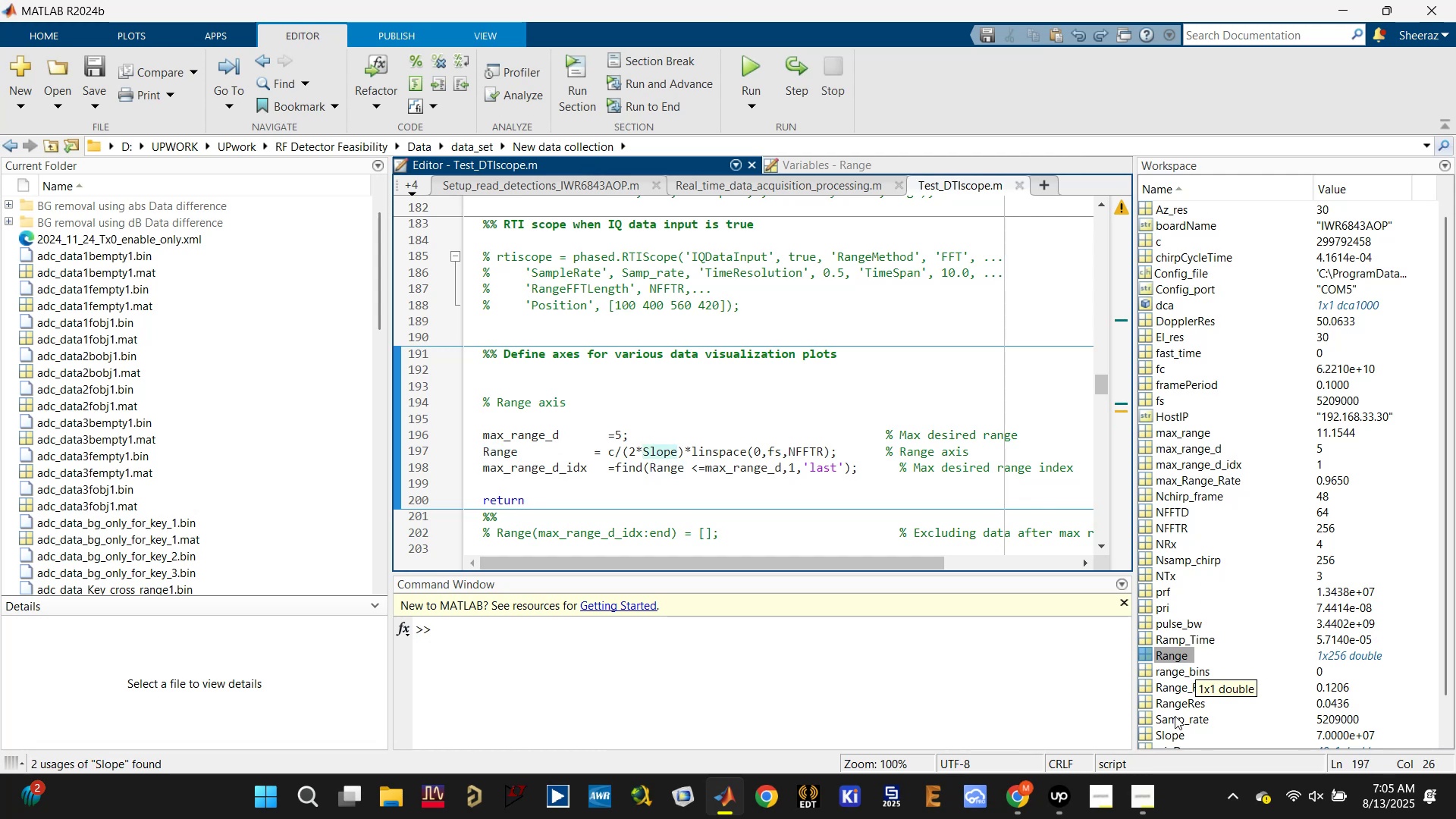 
scroll: coordinate [684, 428], scroll_direction: up, amount: 14.0
 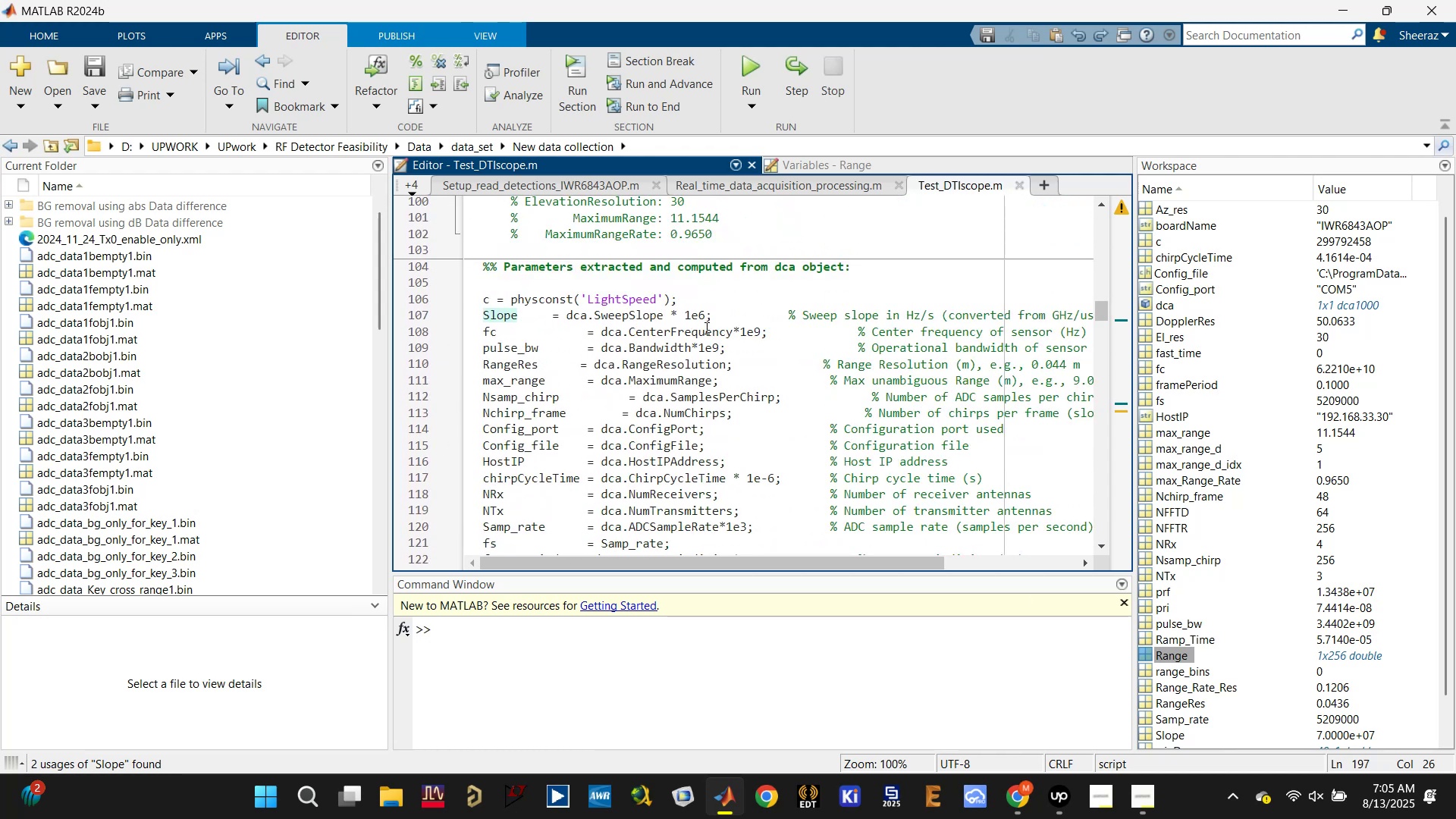 
left_click([651, 316])
 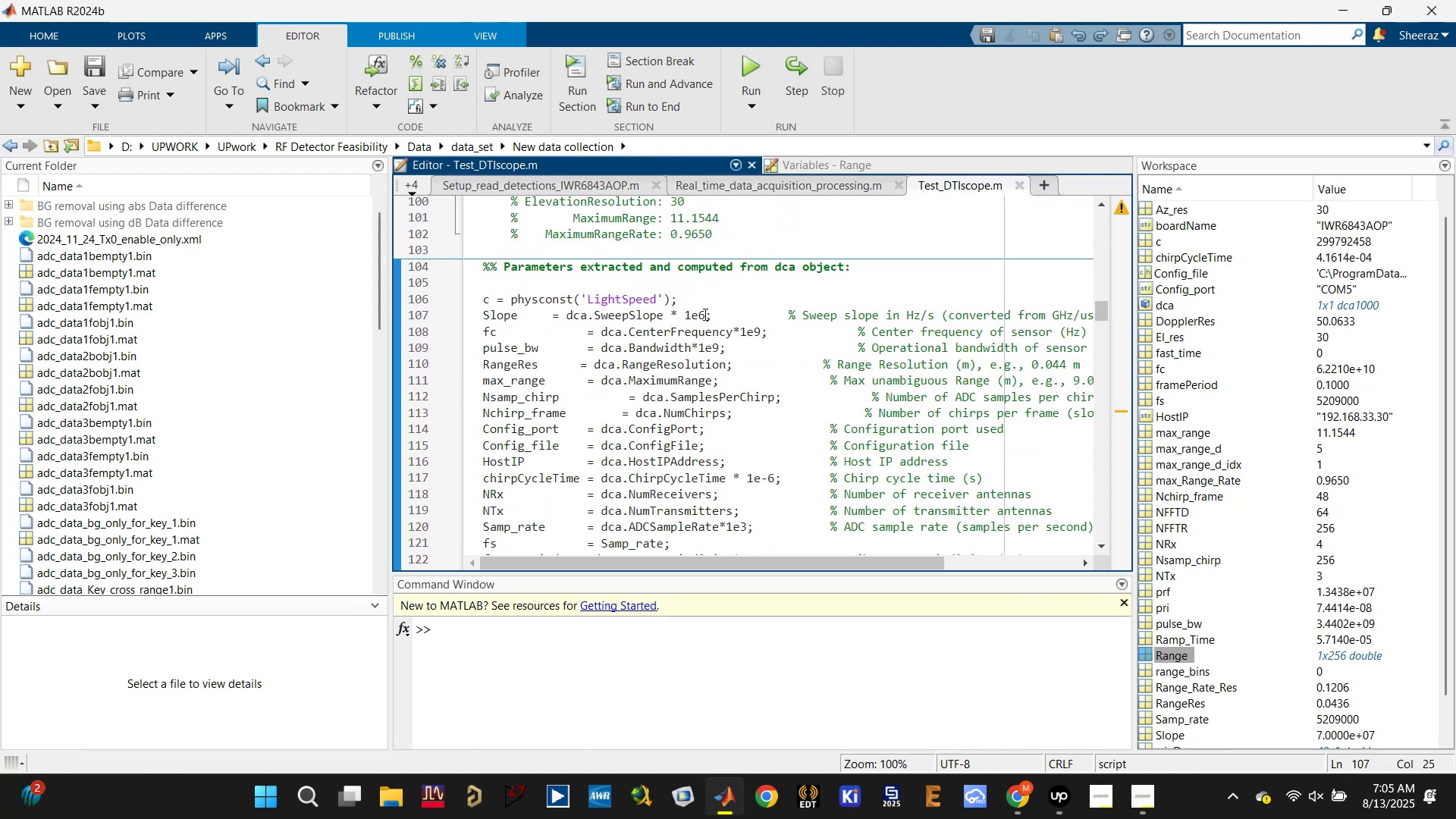 
left_click([702, 314])
 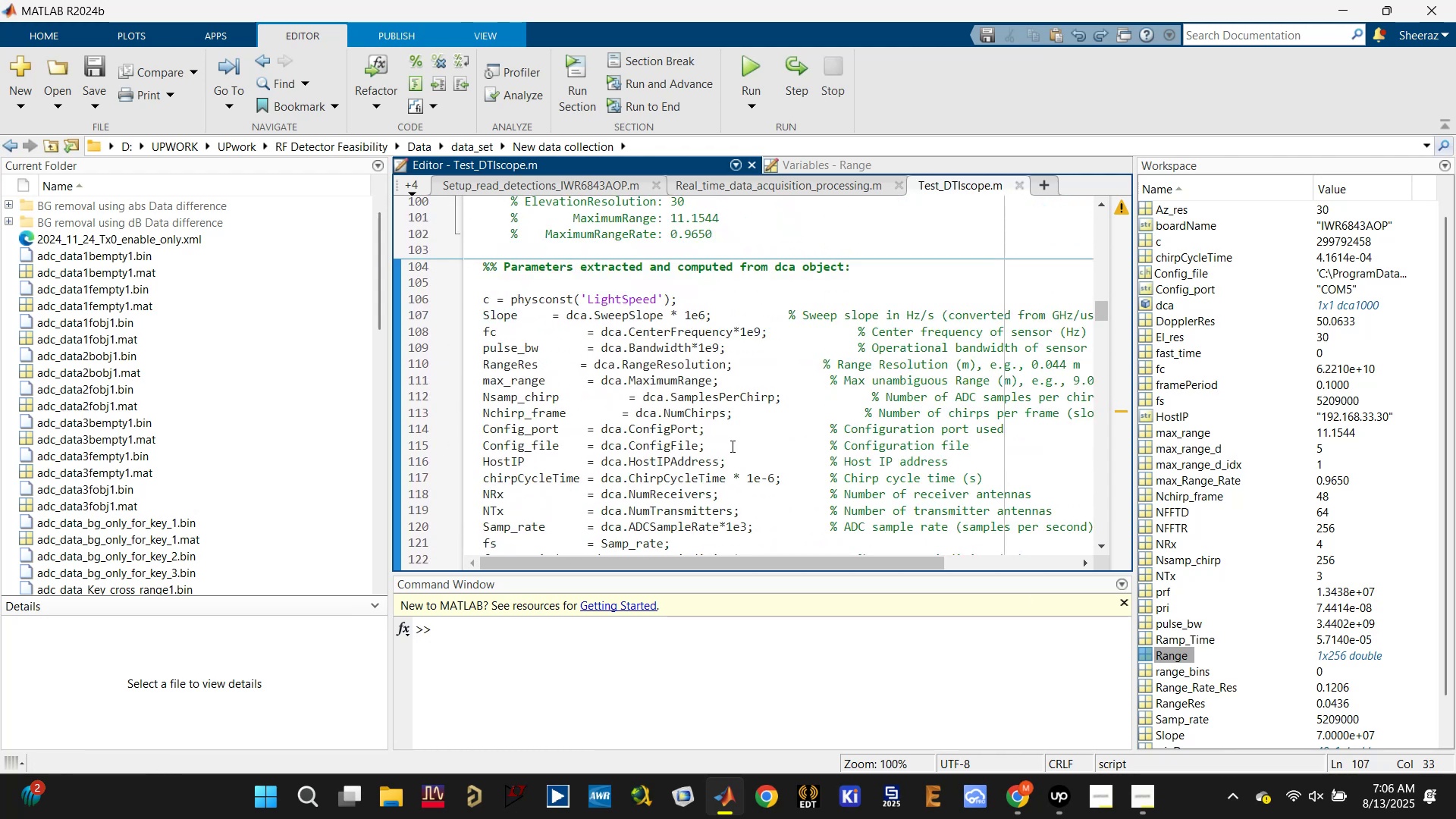 
key(Backspace)
type(12)
 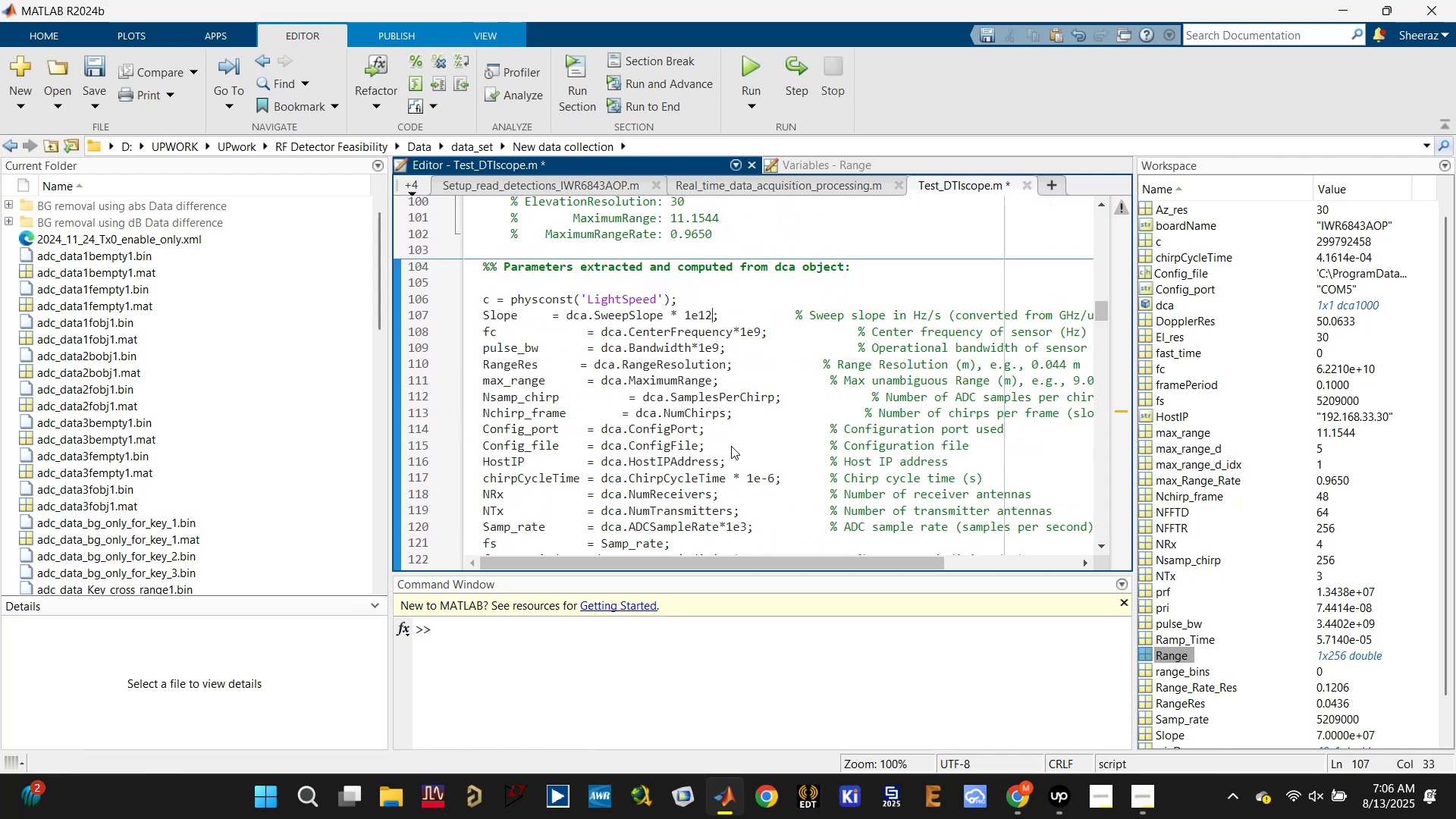 
key(Control+S)
 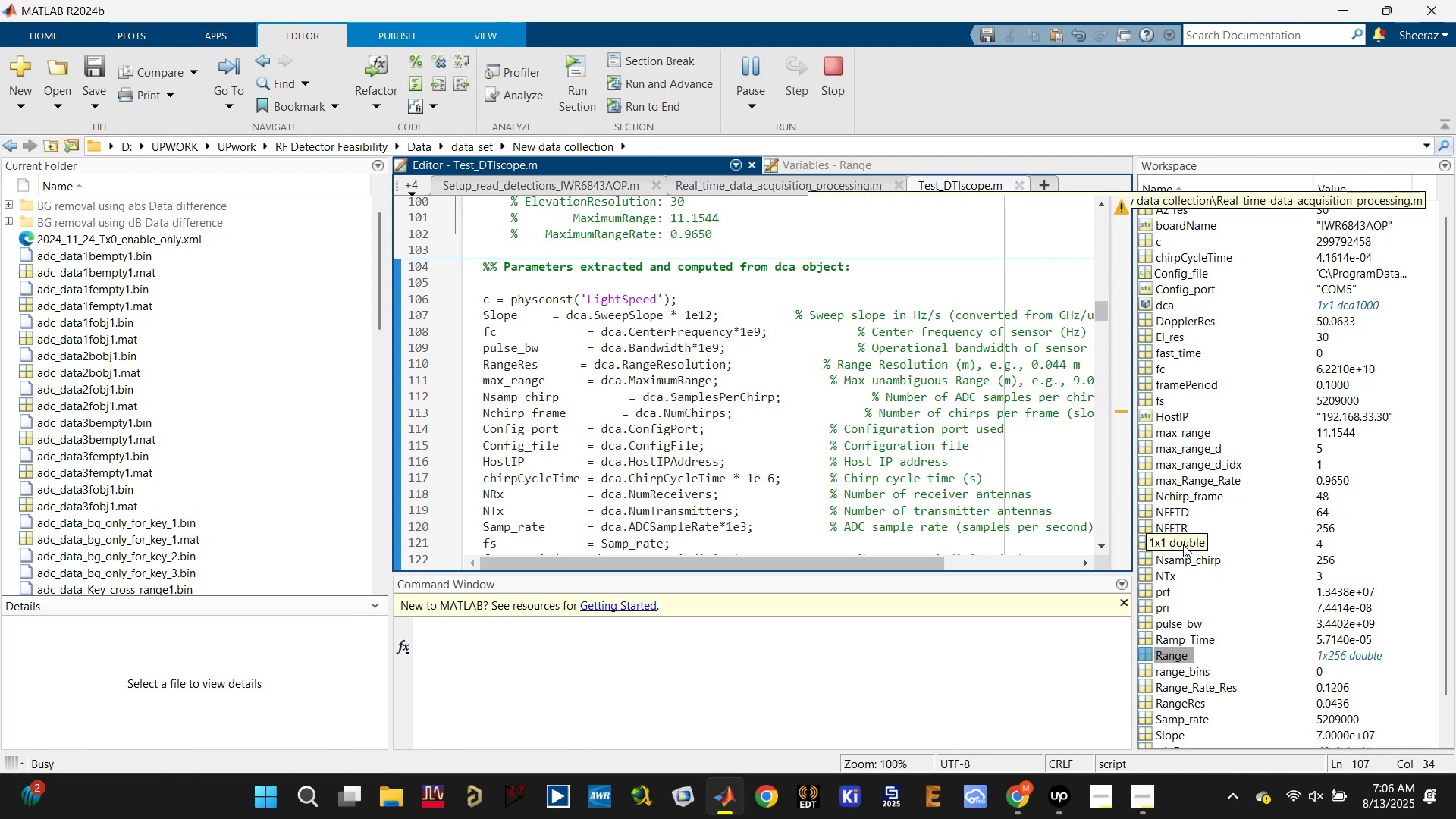 
wait(15.17)
 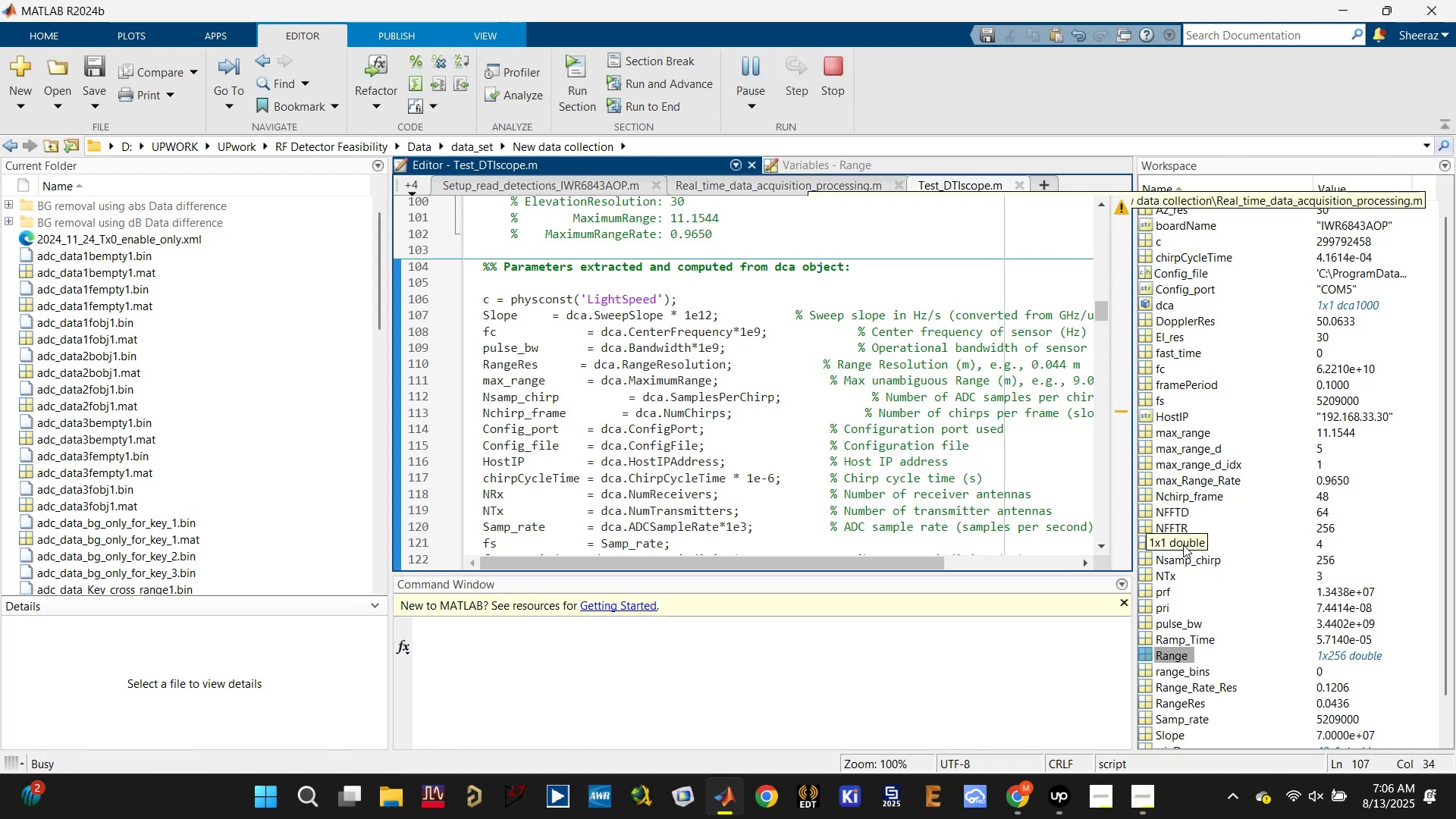 
left_click([955, 694])
 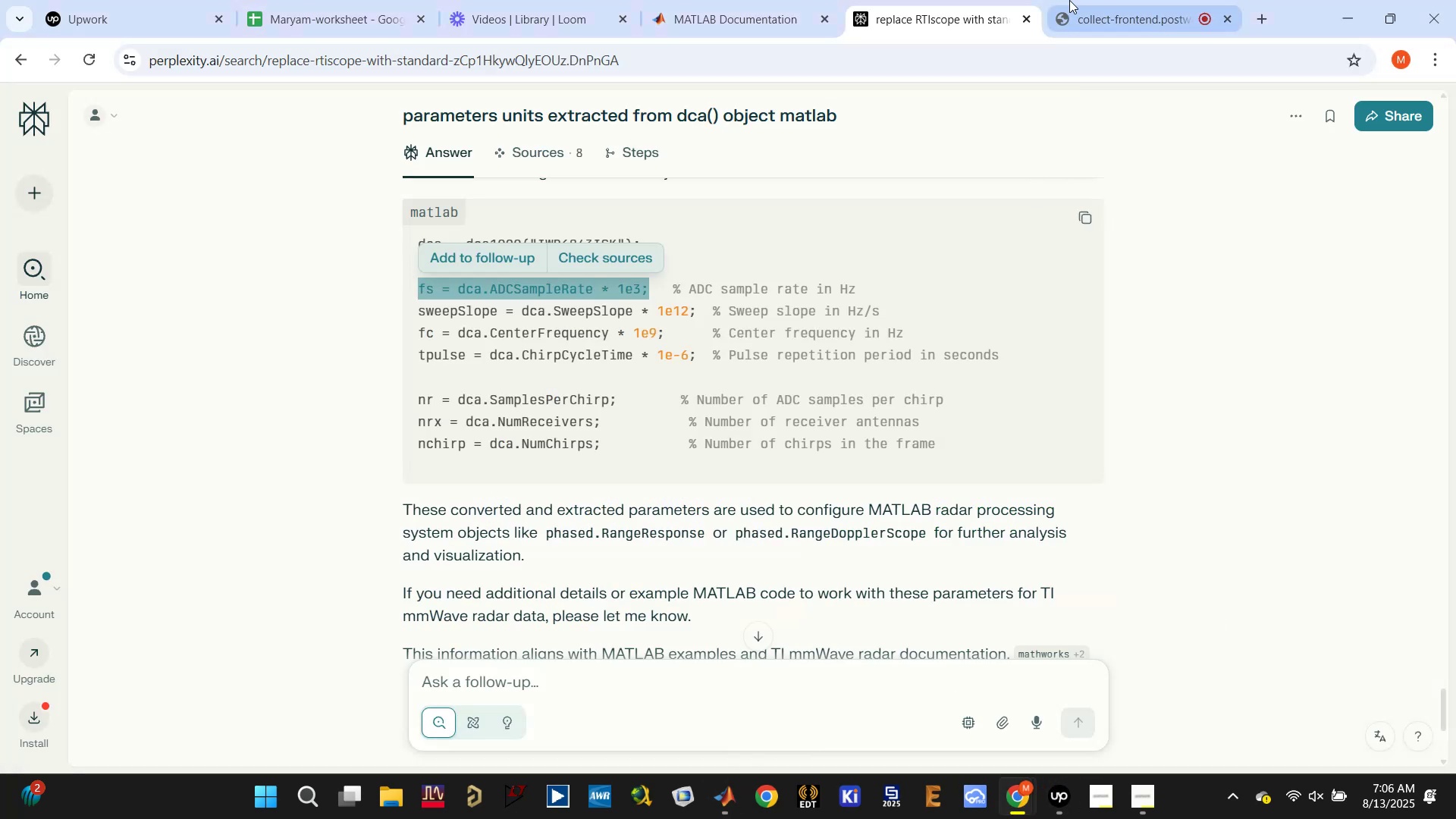 
left_click([1089, 0])
 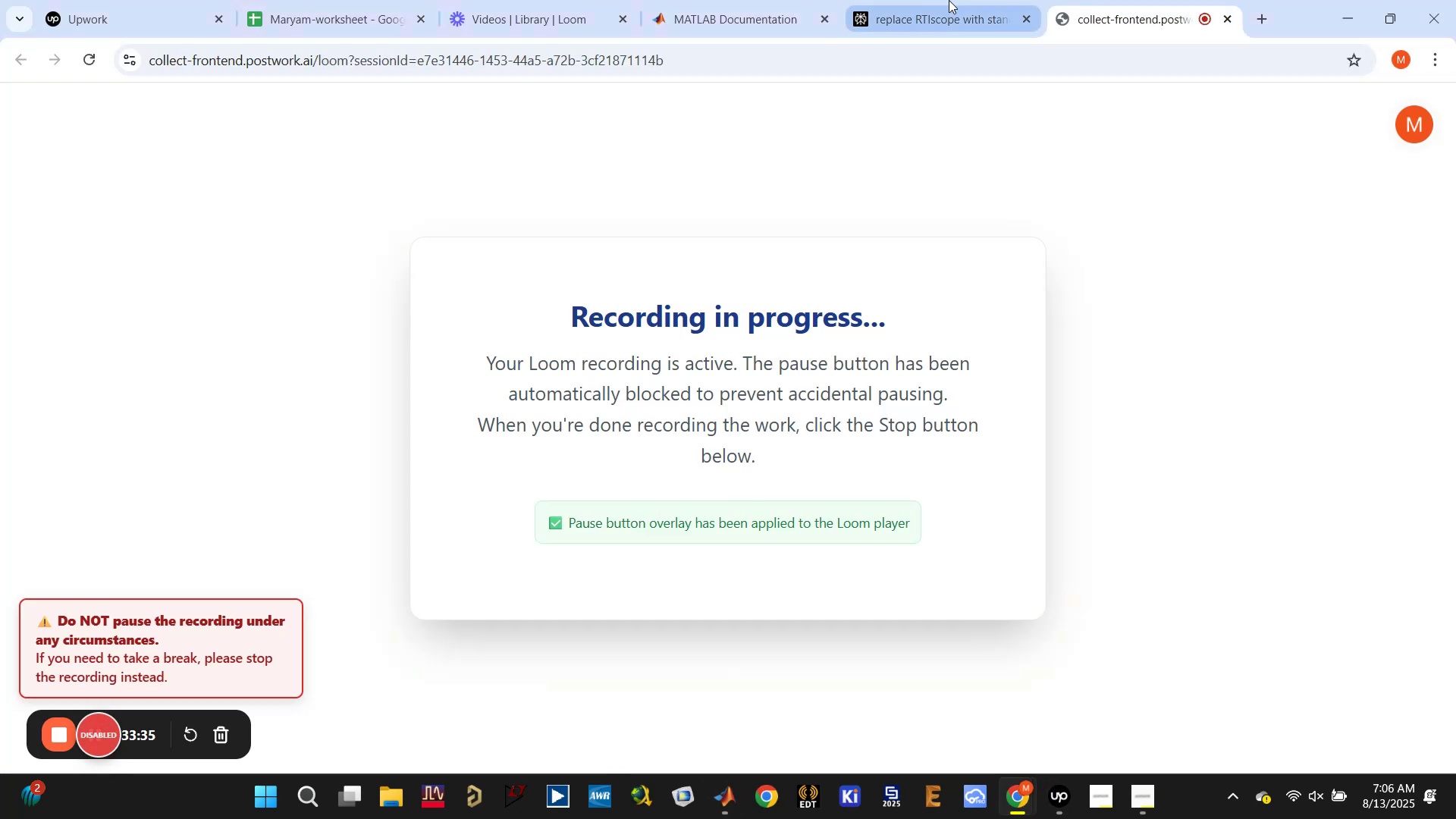 
left_click([949, 0])
 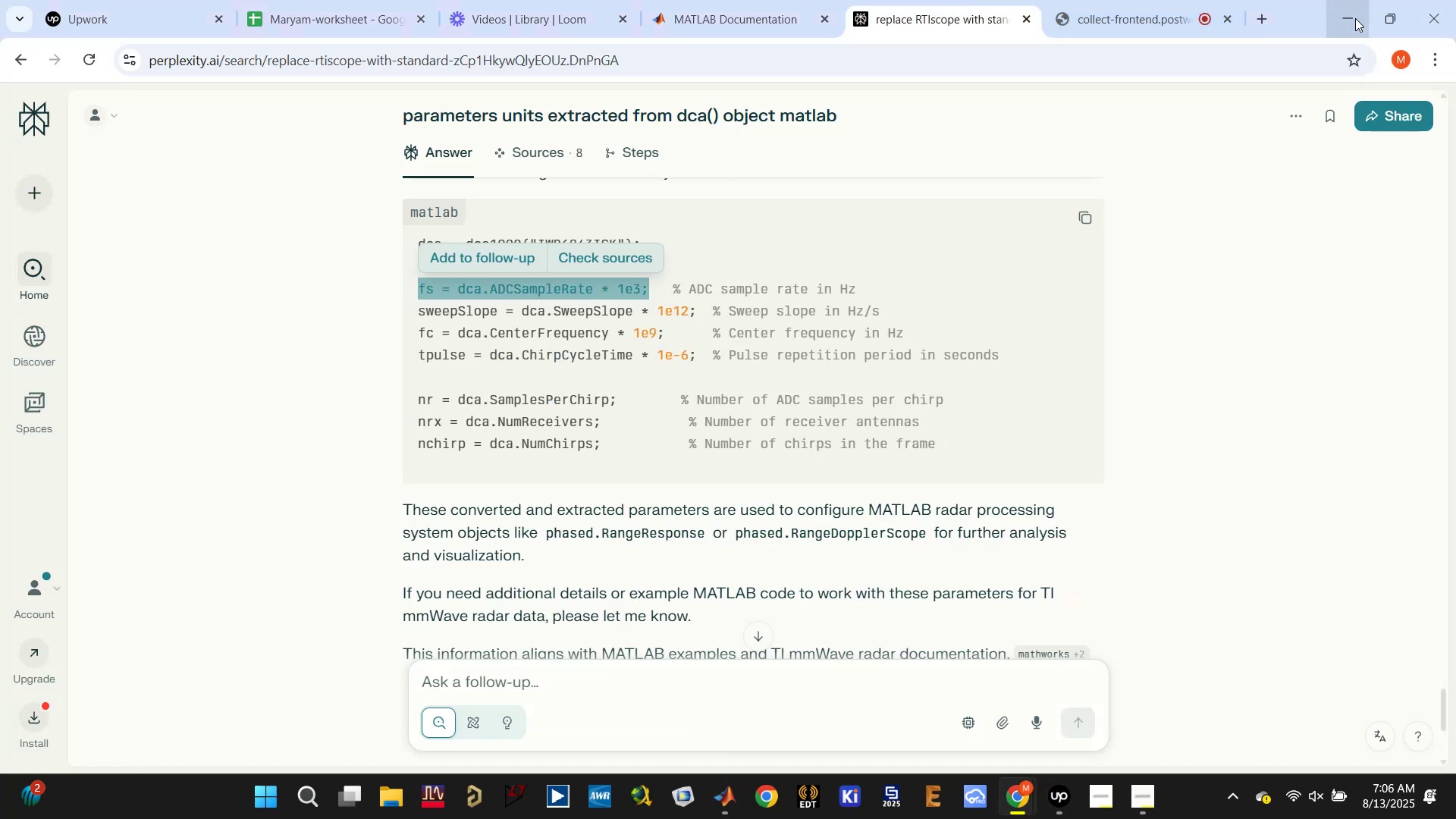 
left_click([1350, 14])
 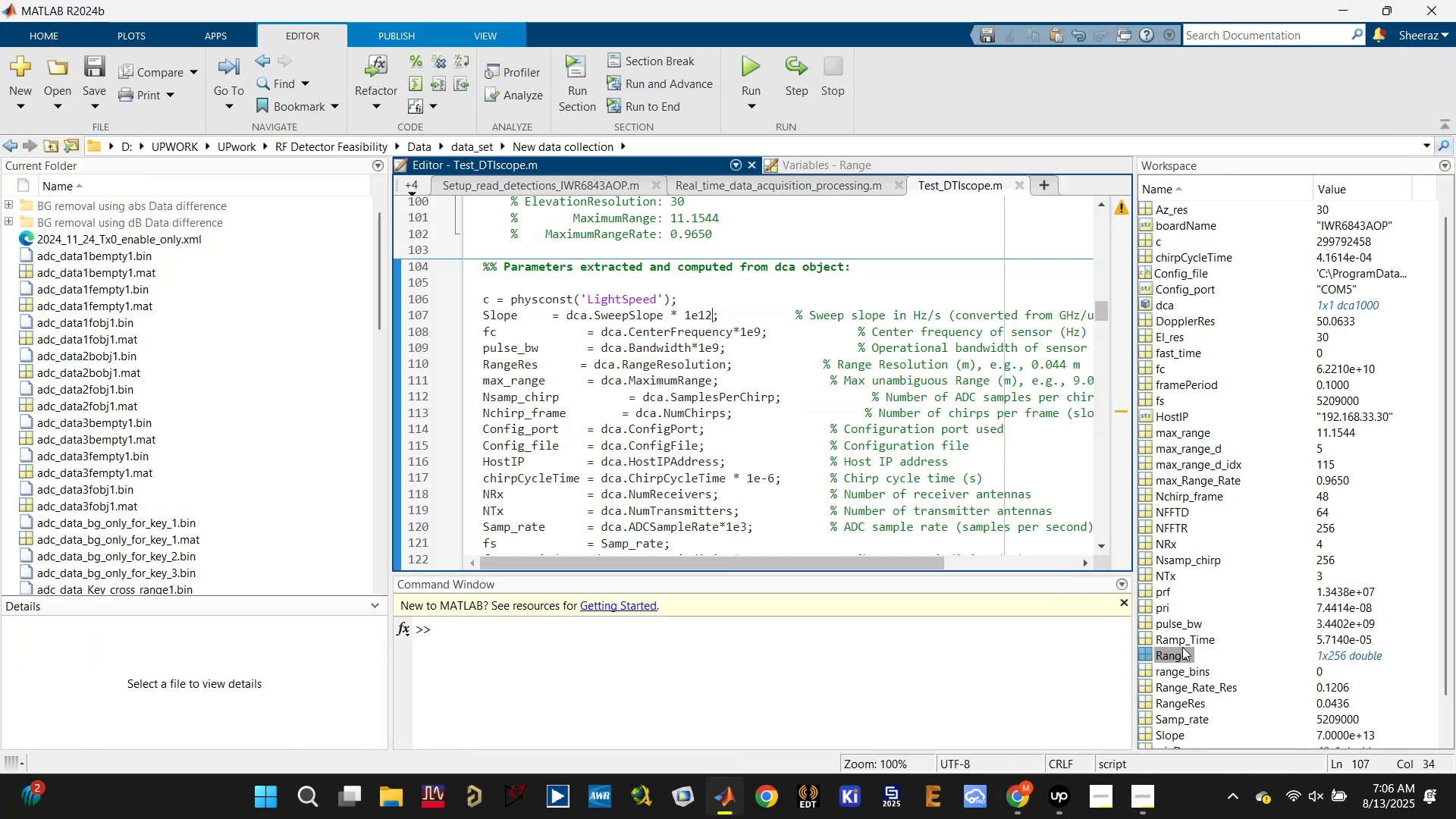 
double_click([1170, 654])
 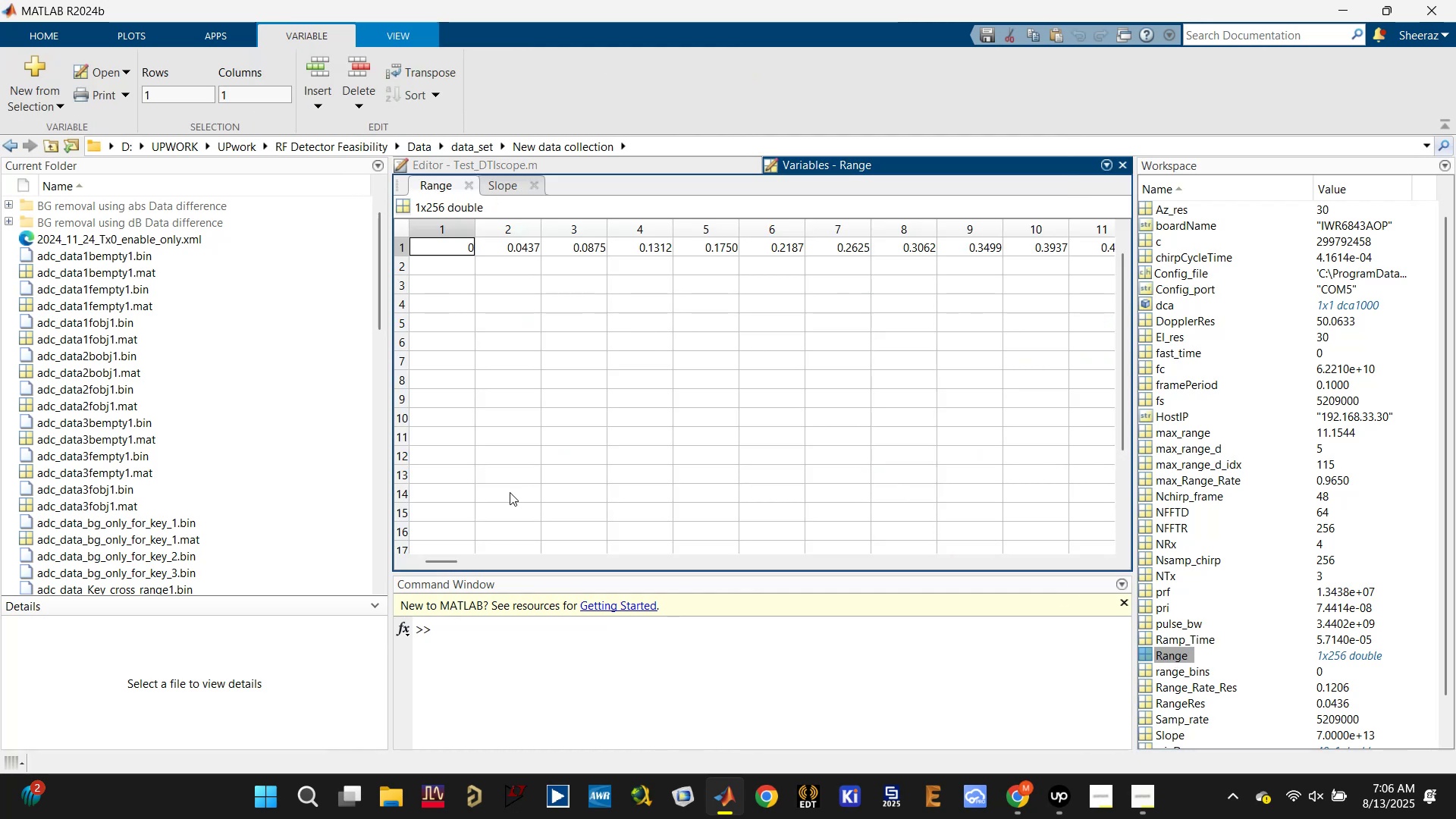 
left_click_drag(start_coordinate=[449, 563], to_coordinate=[233, 510])
 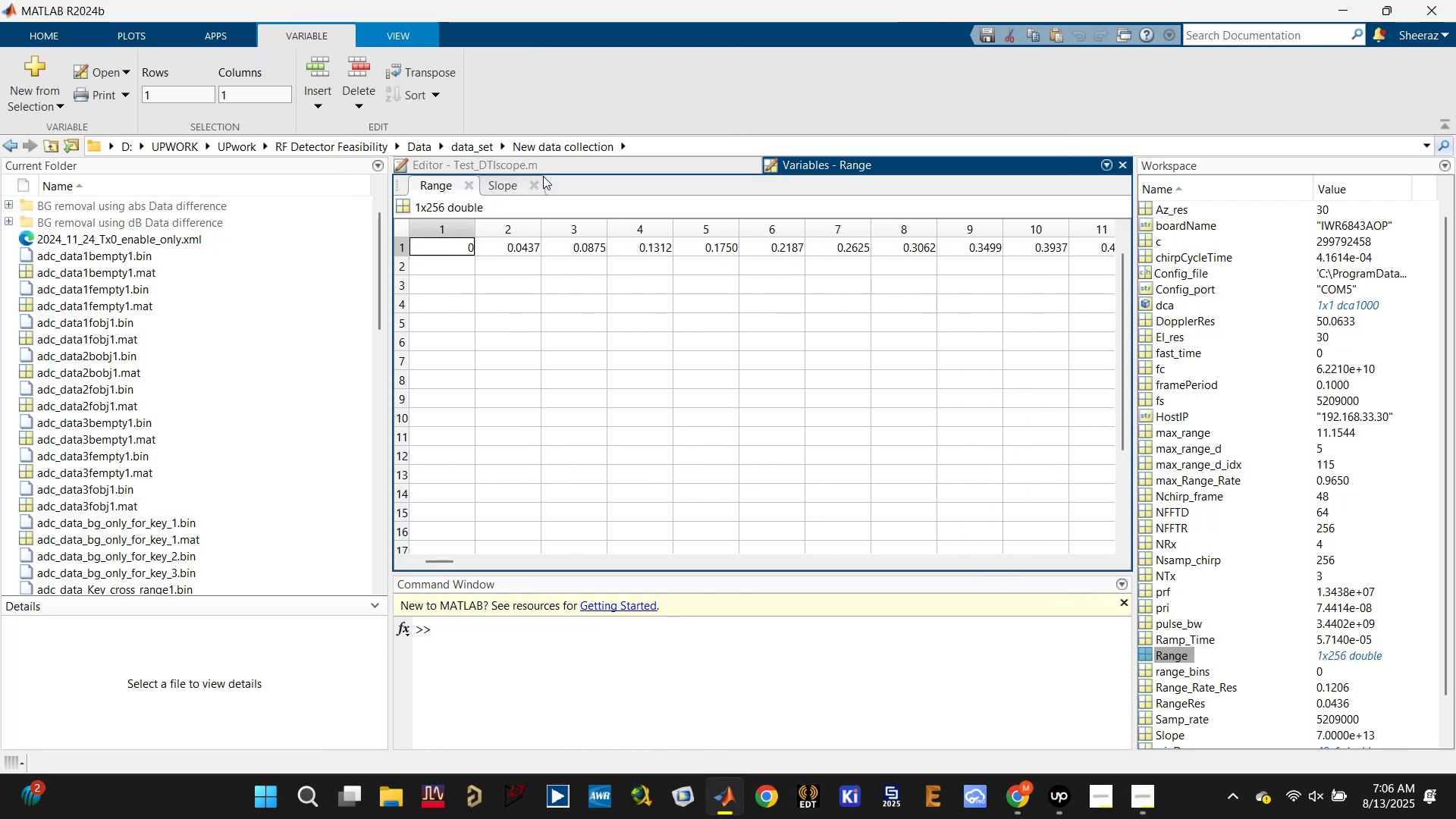 
left_click([556, 160])
 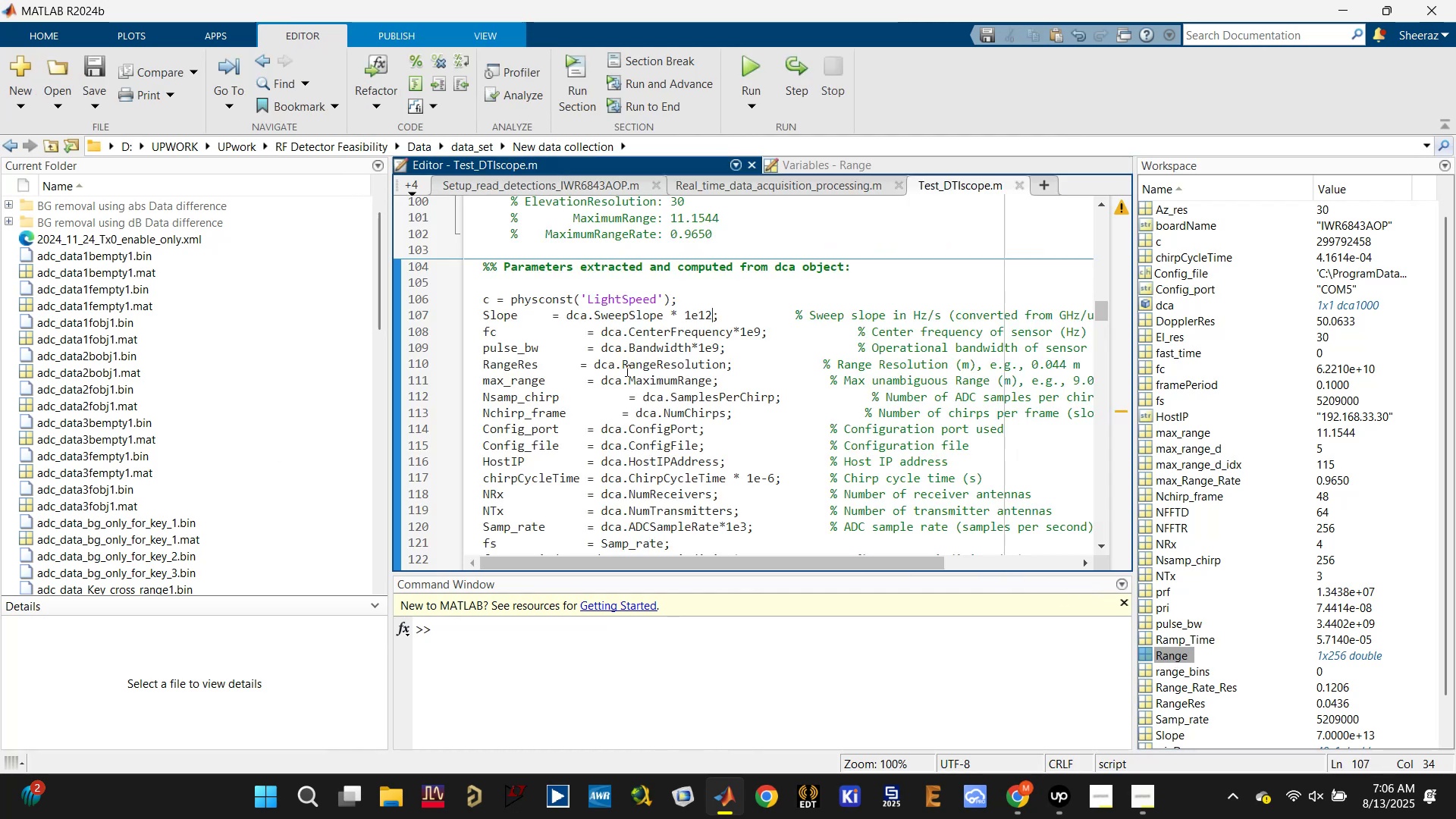 
scroll: coordinate [644, 385], scroll_direction: down, amount: 10.0
 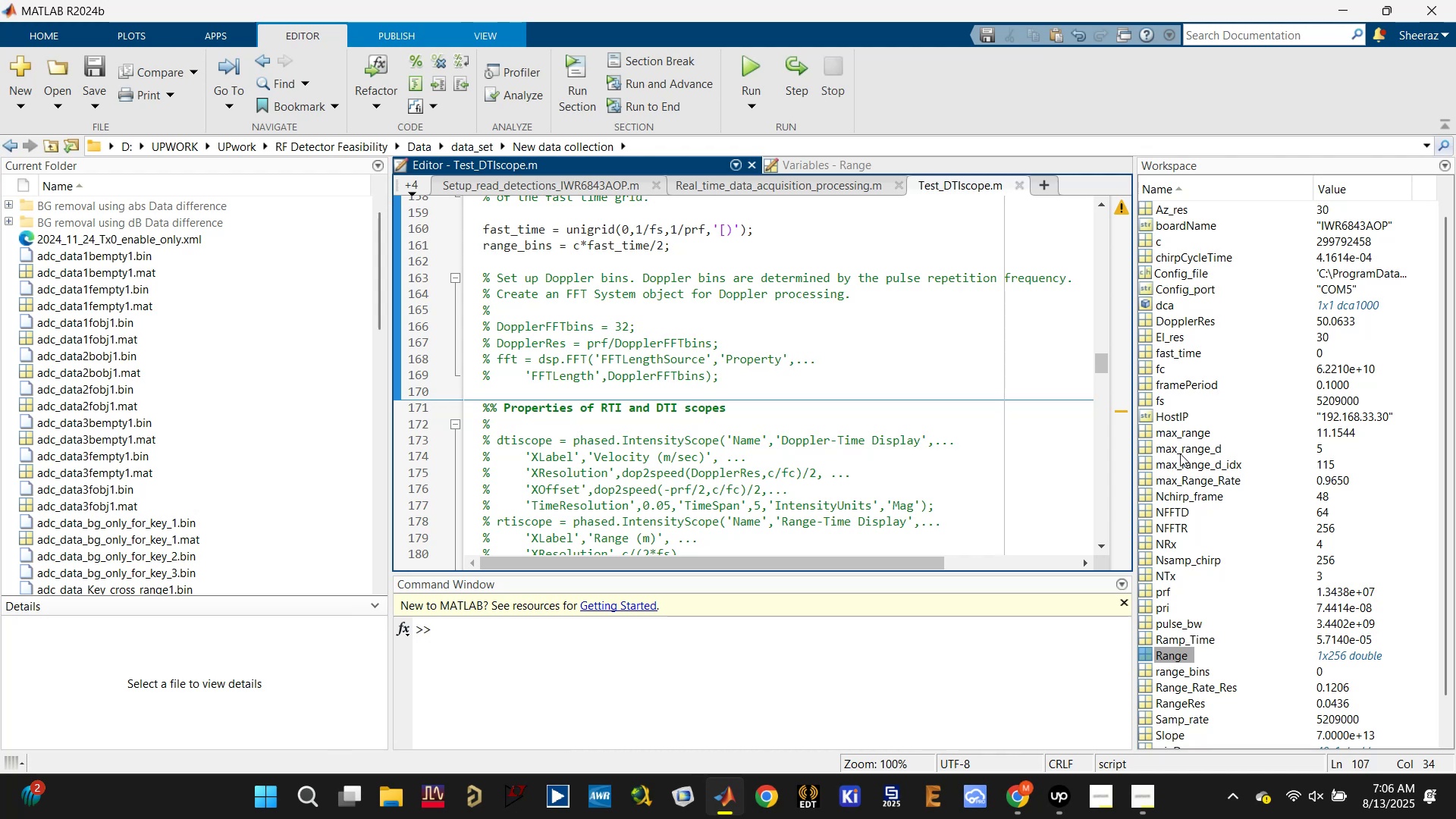 
wait(6.12)
 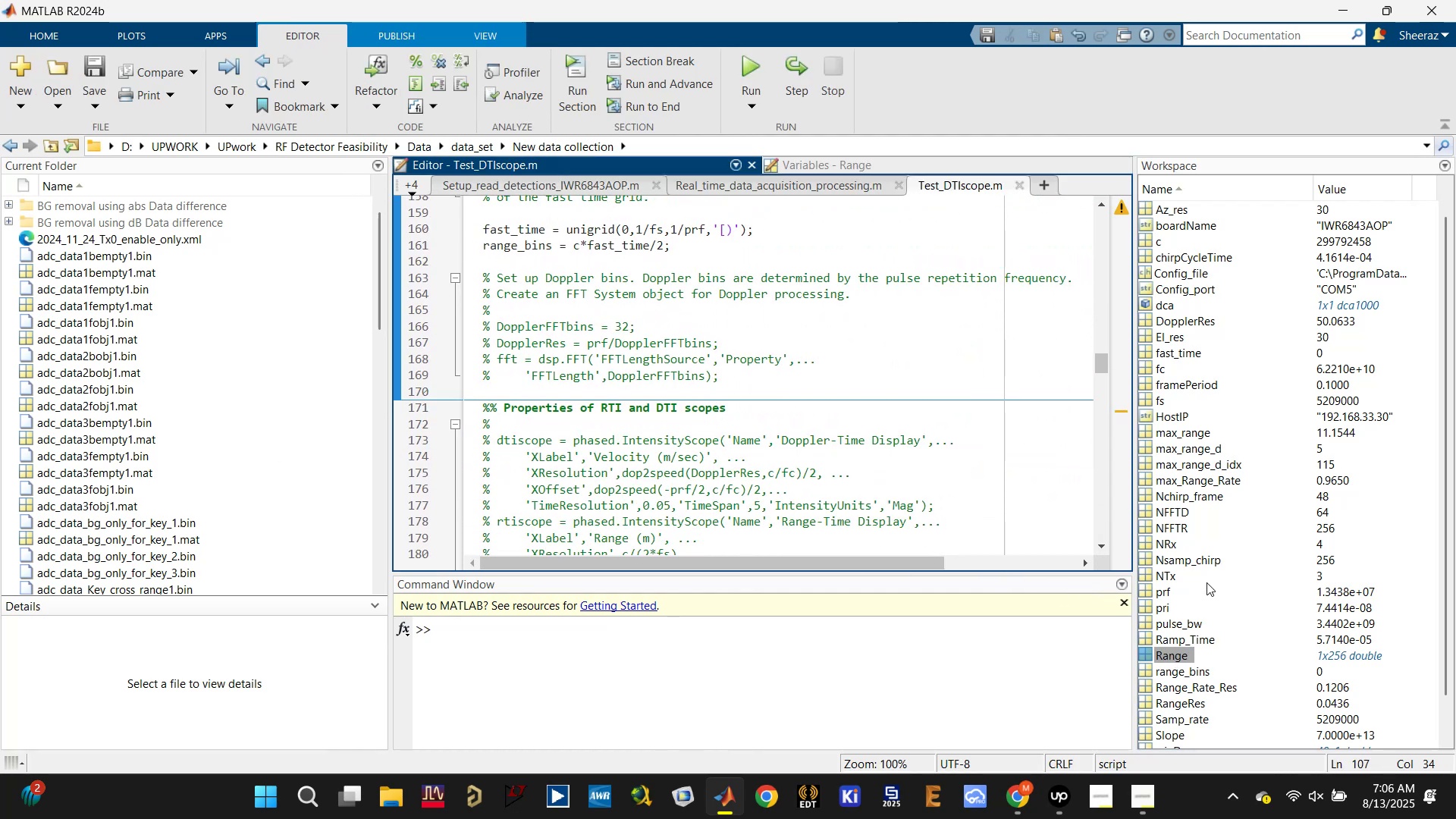 
left_click([791, 340])
 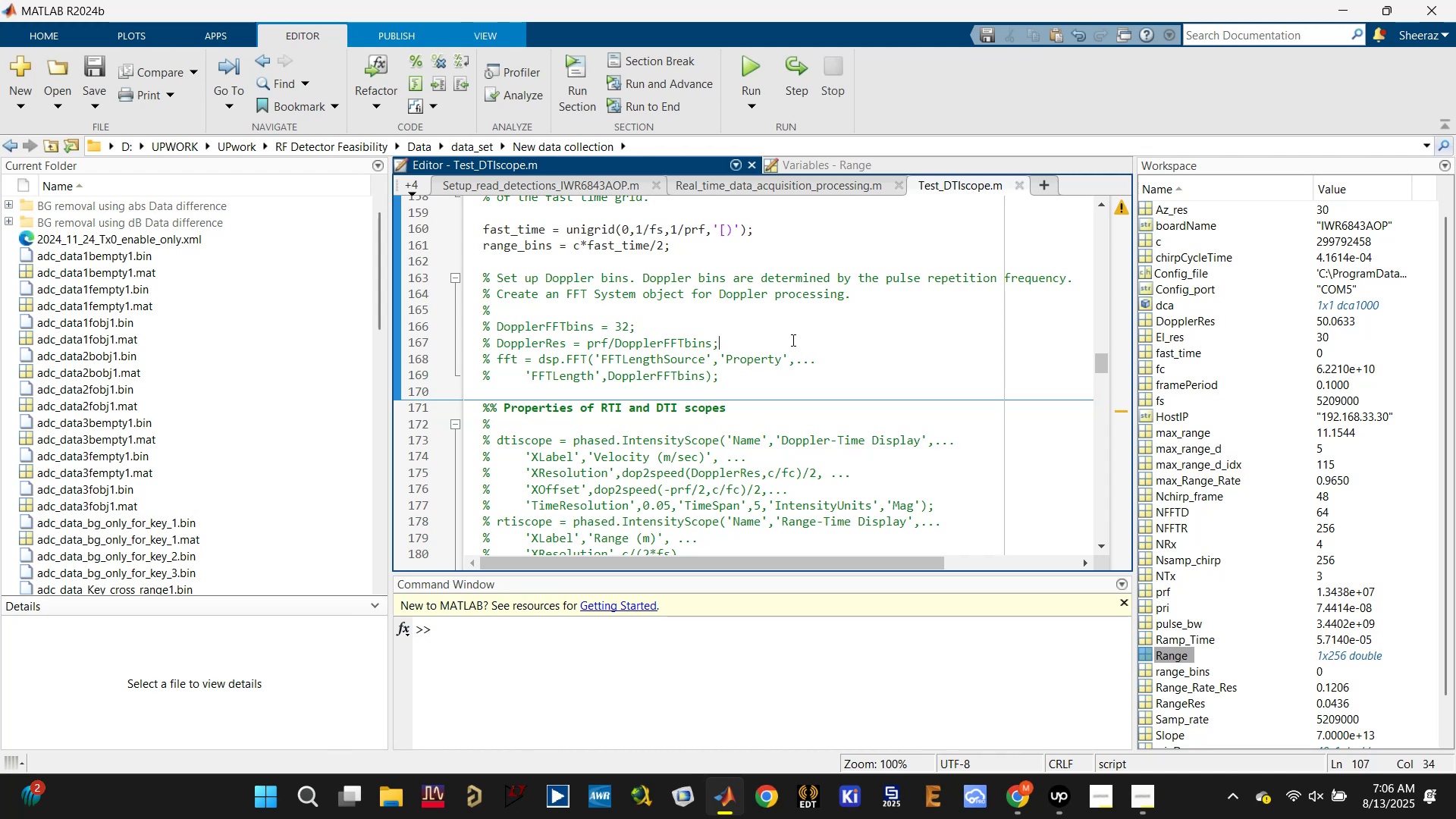 
scroll: coordinate [808, 392], scroll_direction: up, amount: 6.0
 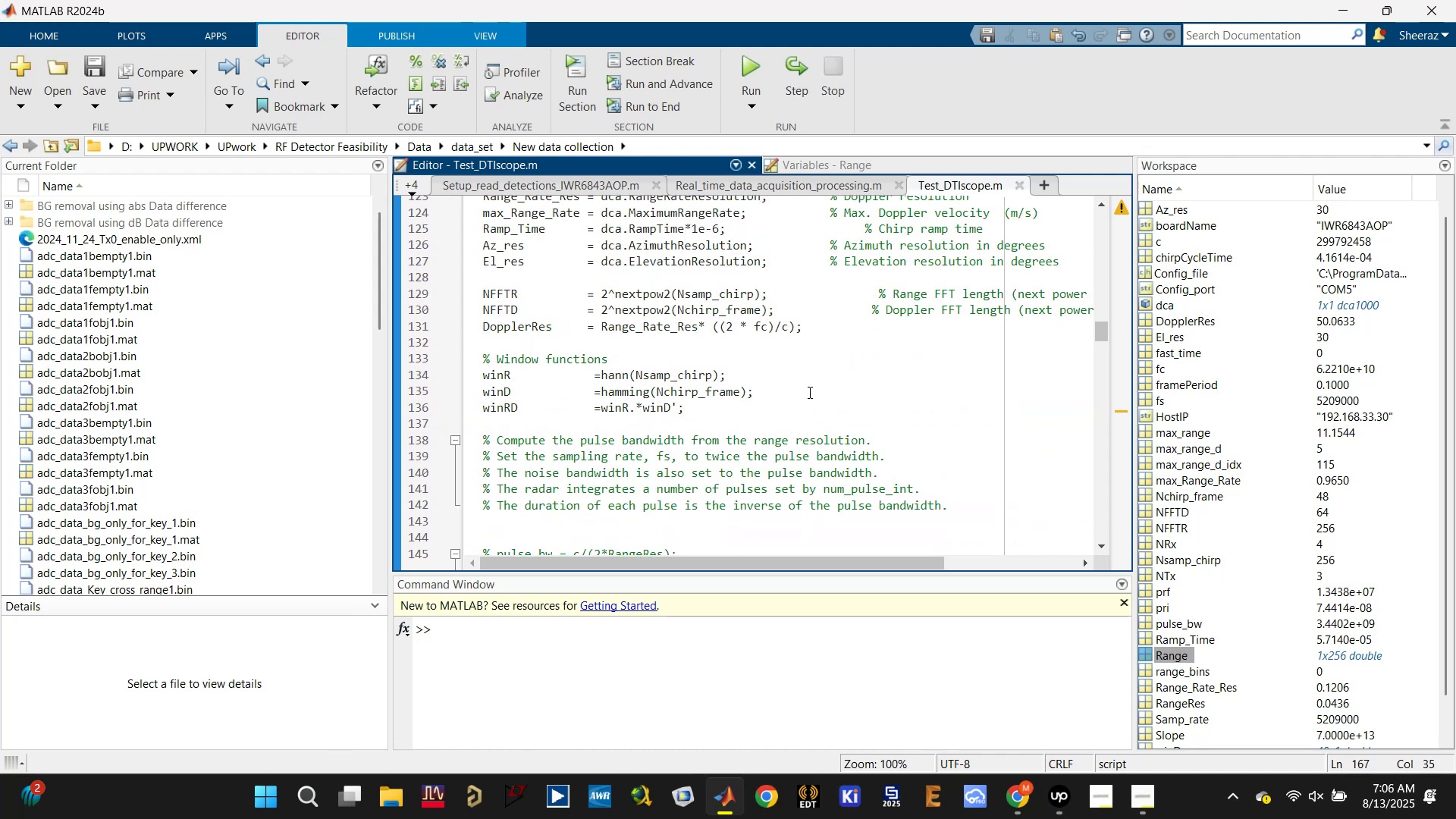 
scroll: coordinate [809, 396], scroll_direction: down, amount: 12.0
 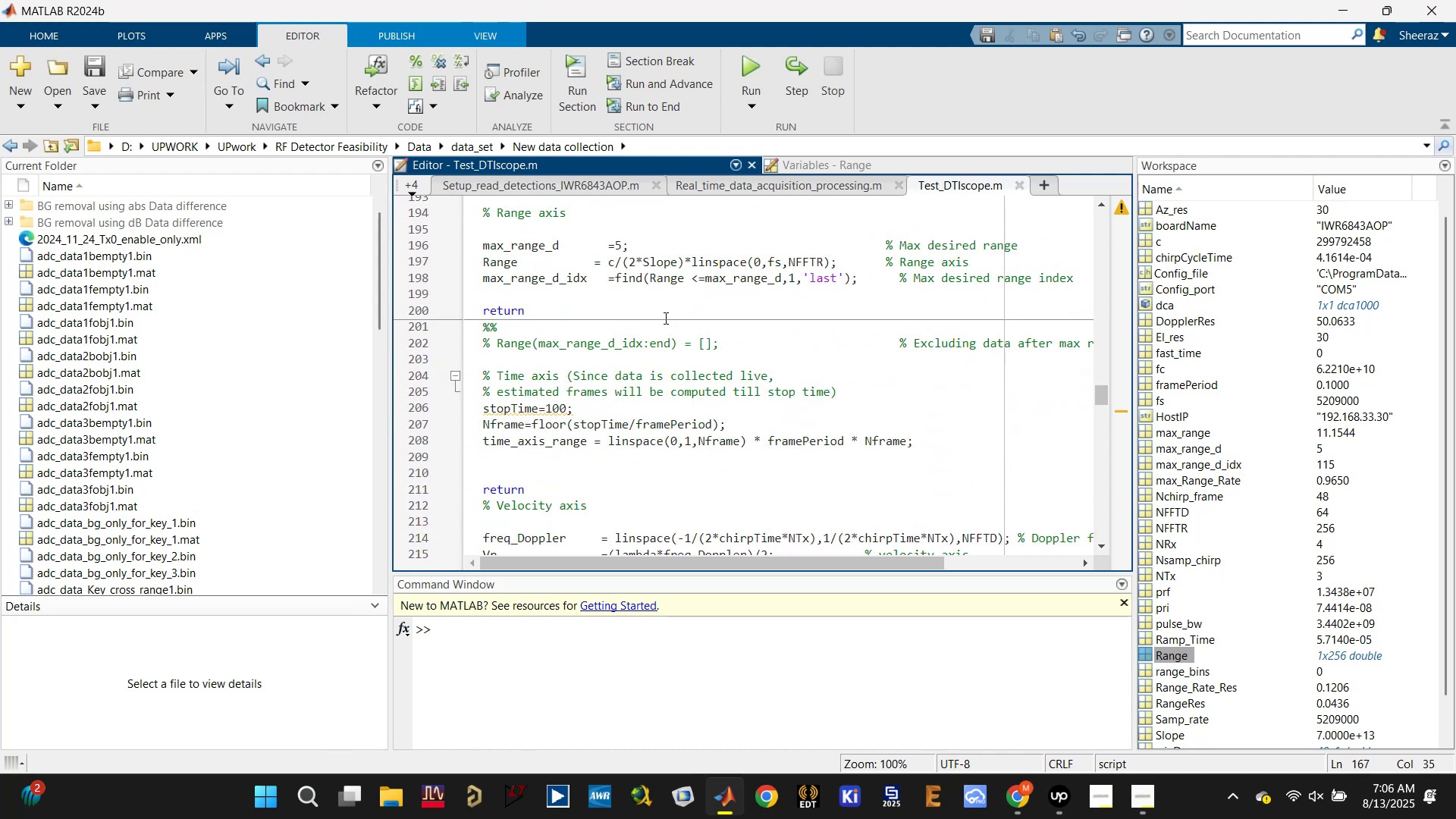 
double_click([664, 318])
 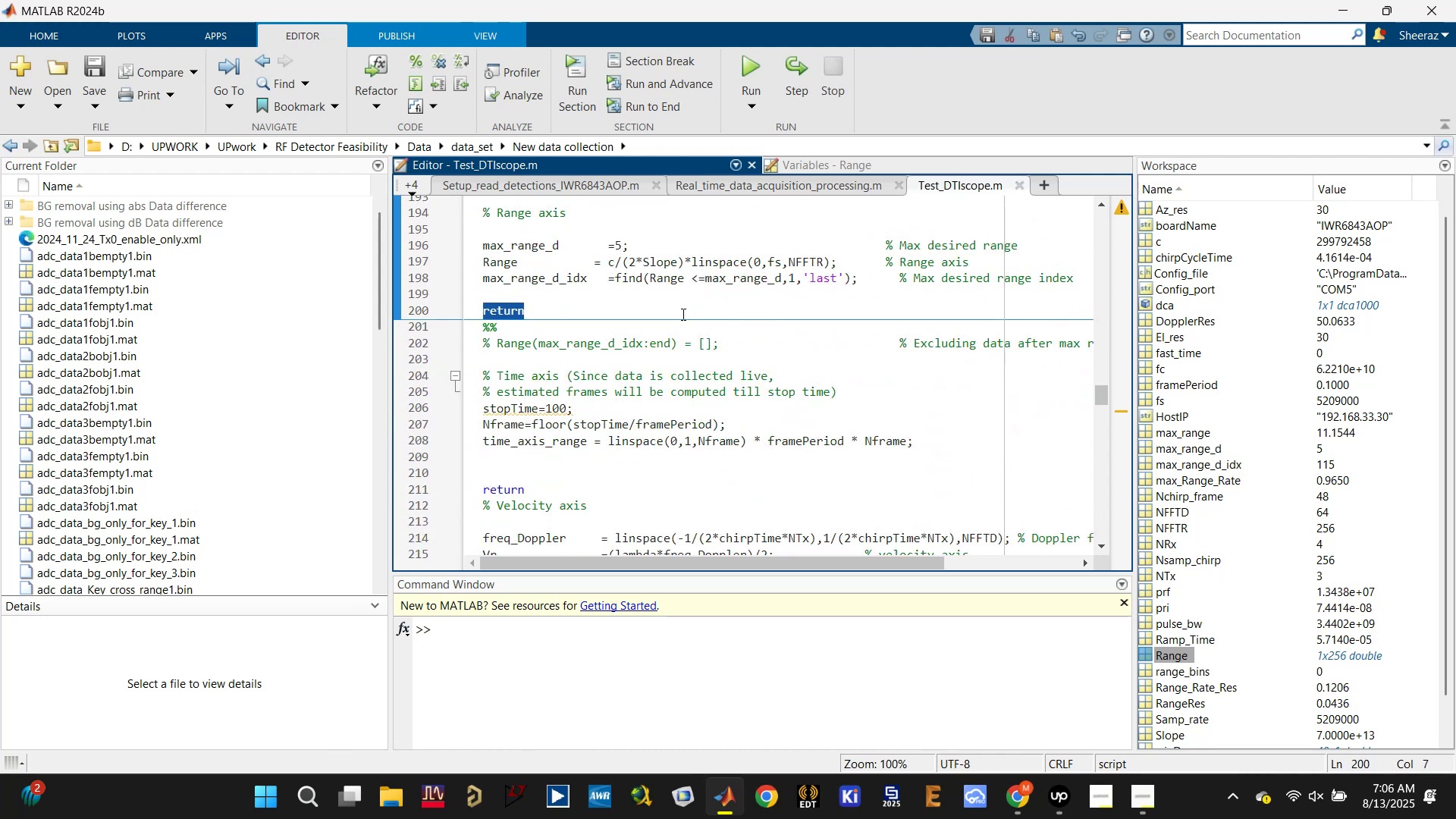 
key(Backspace)
 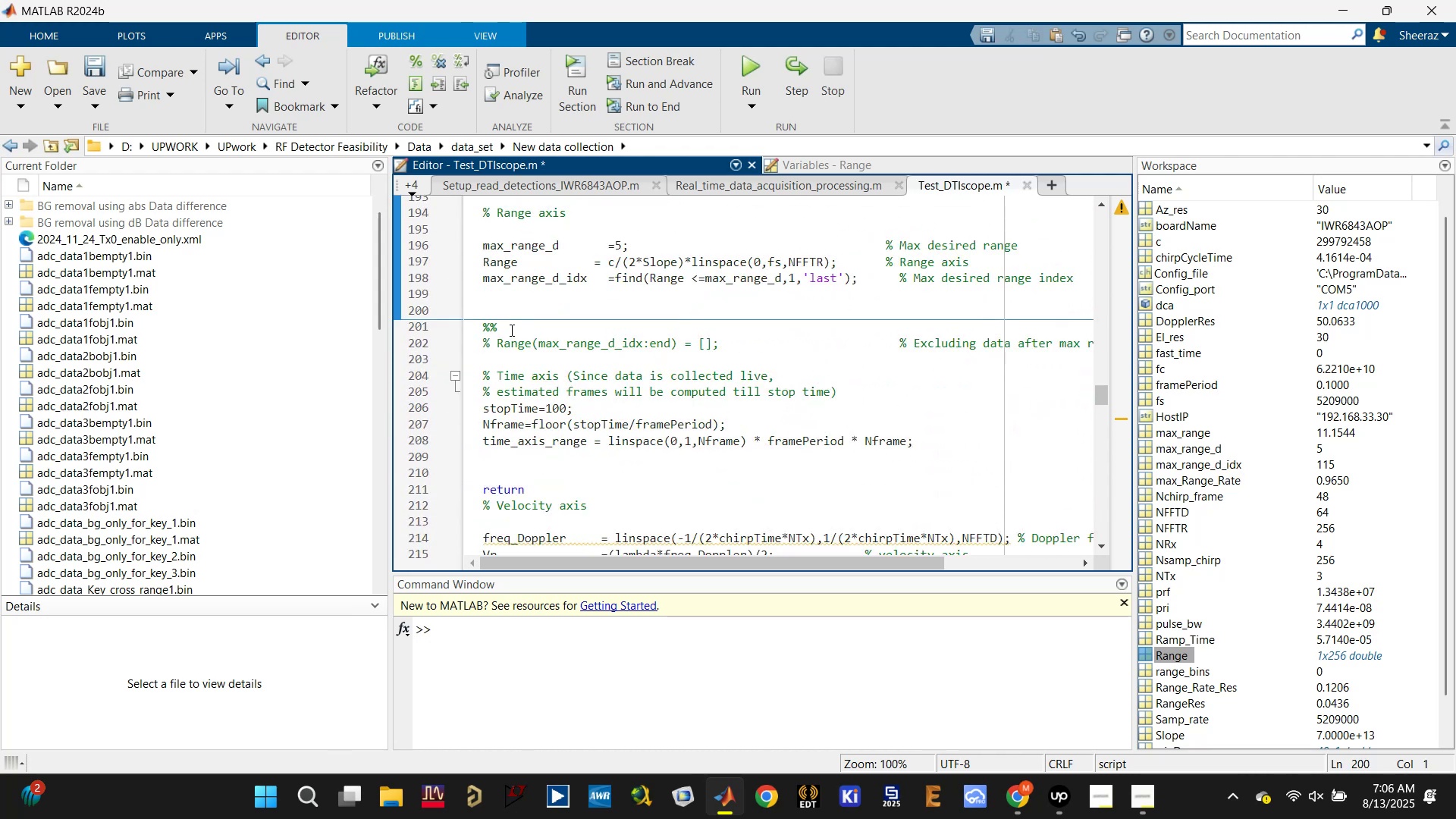 
key(Backspace)
 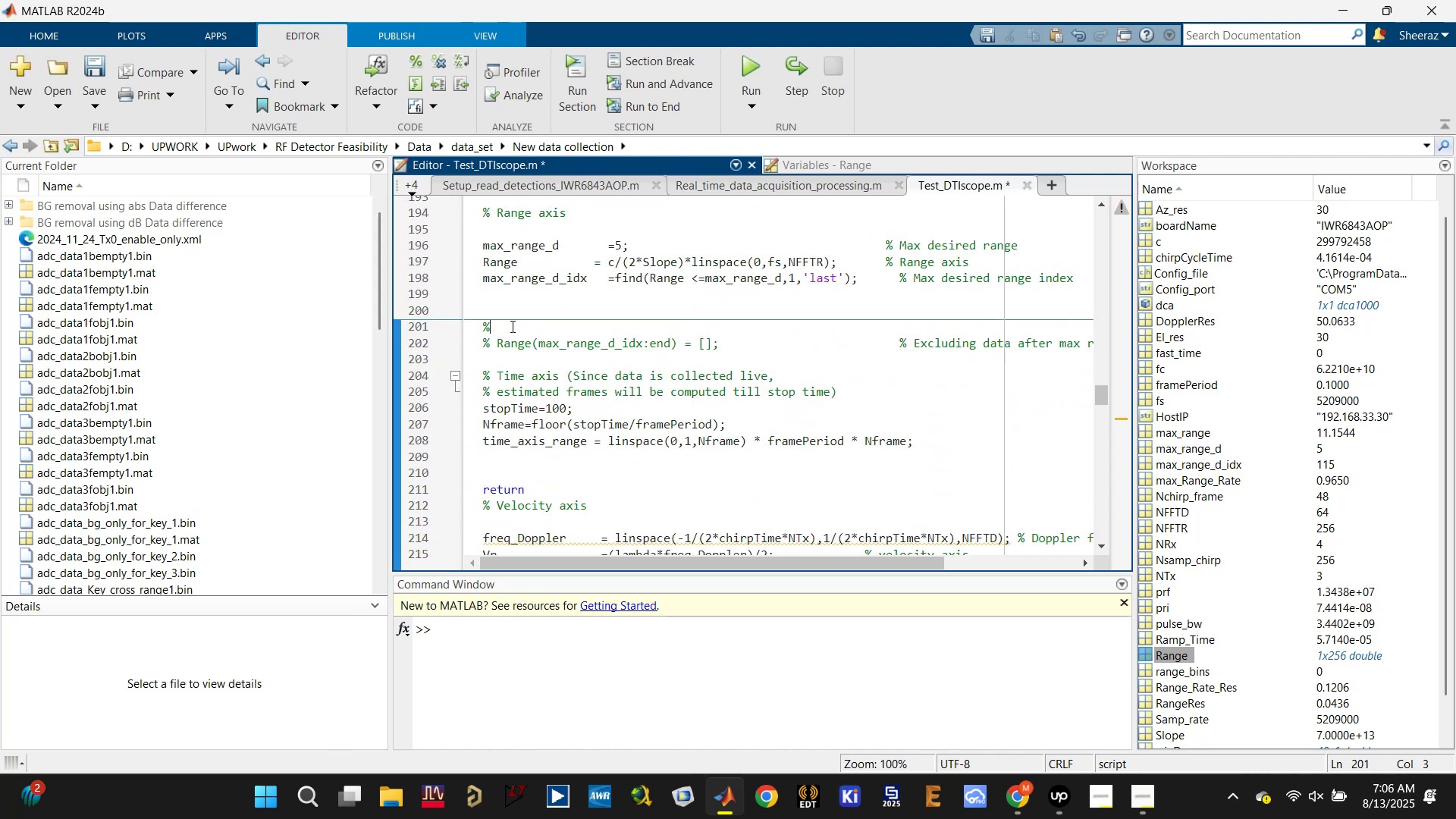 
key(Backspace)
 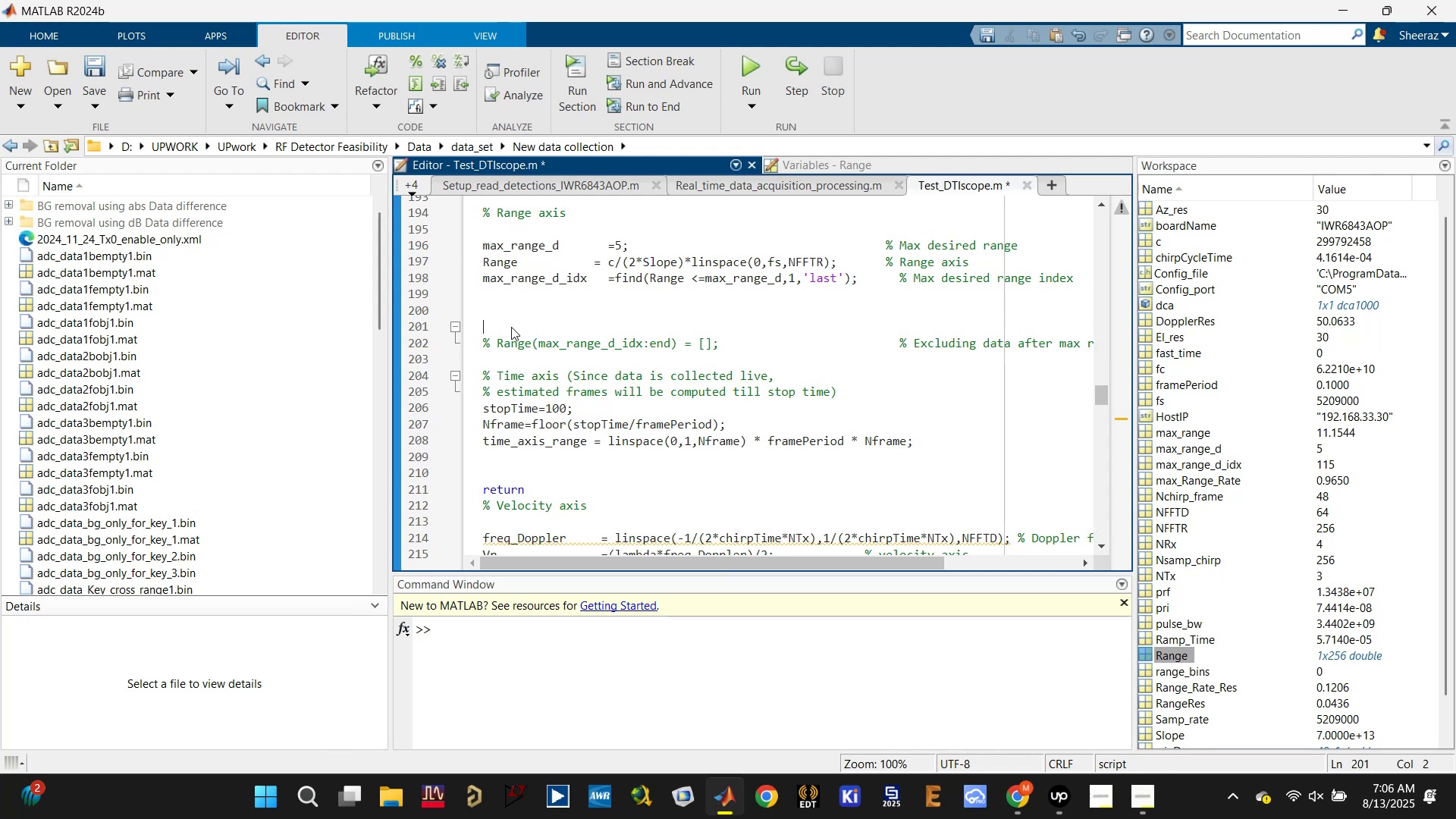 
key(Backspace)
 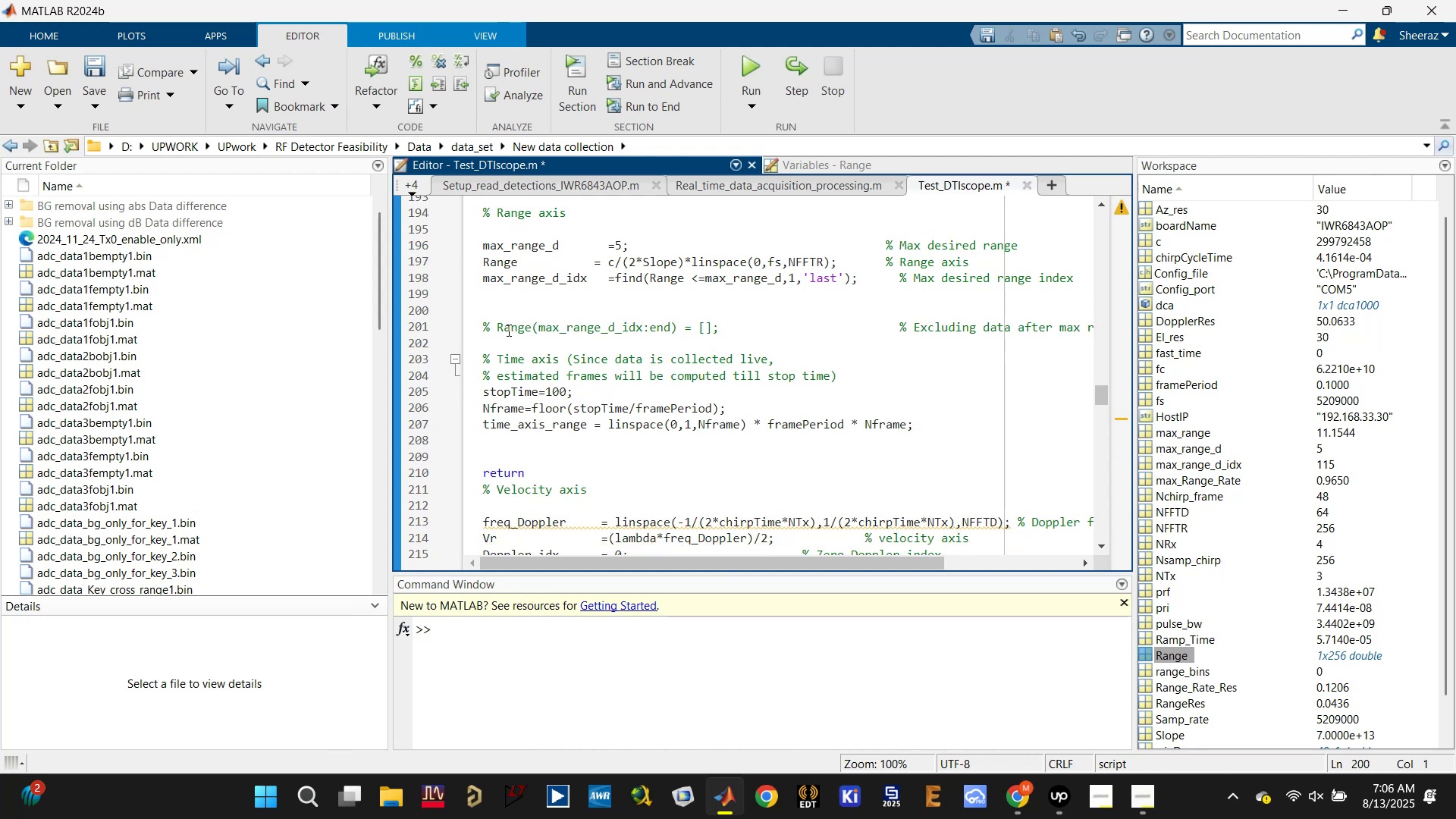 
left_click([492, 330])
 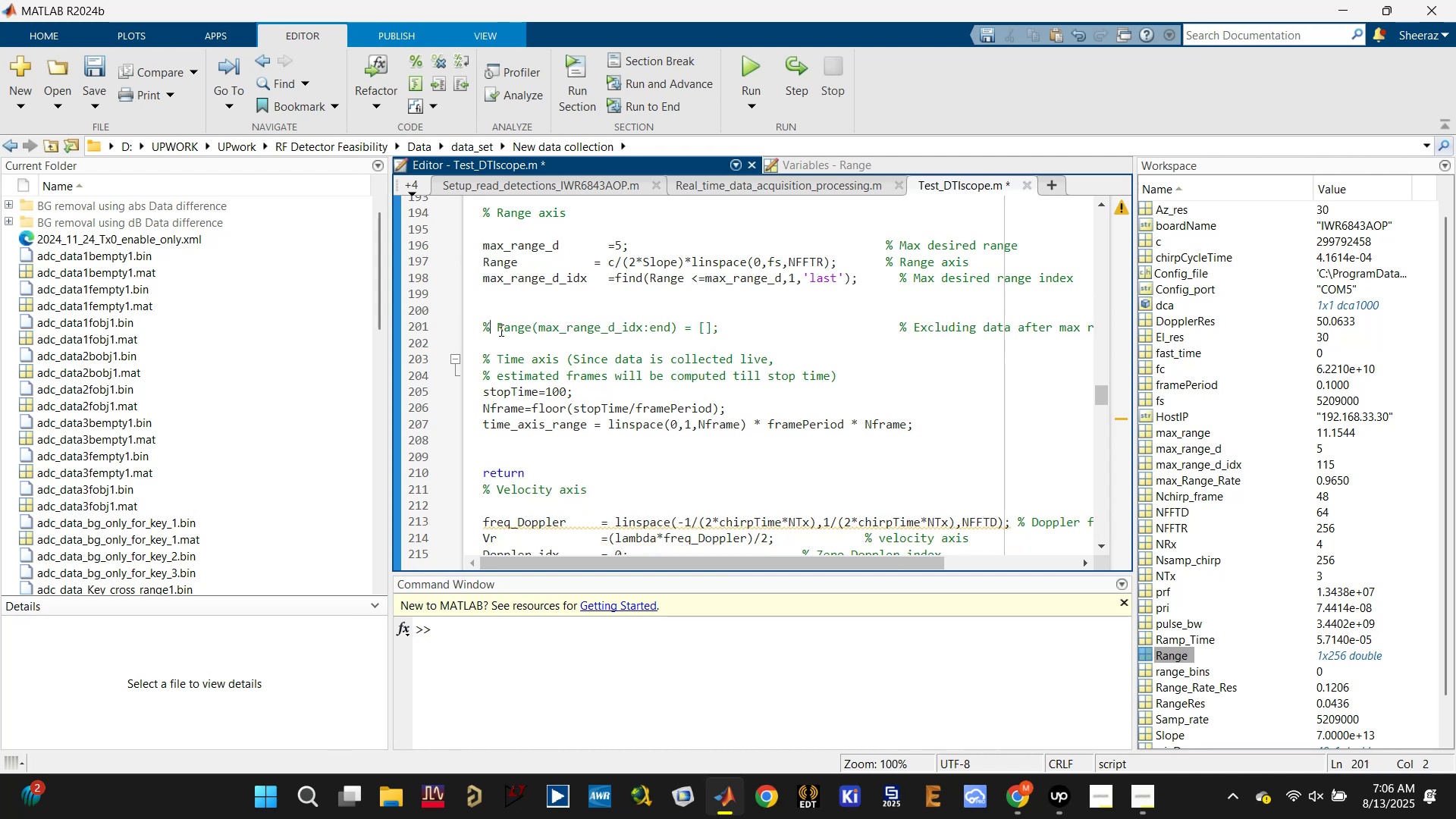 
left_click([500, 330])
 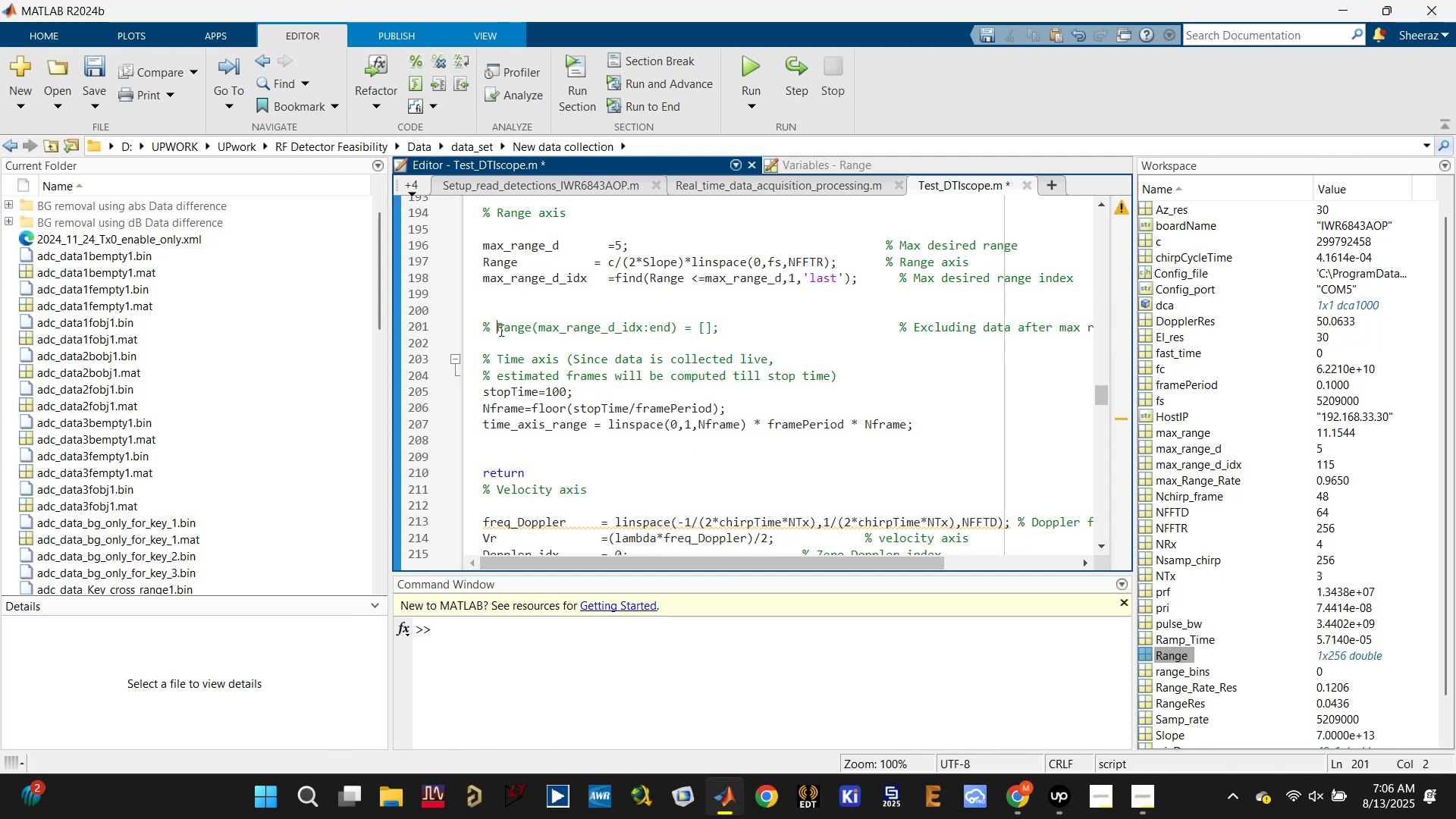 
key(Backspace)
 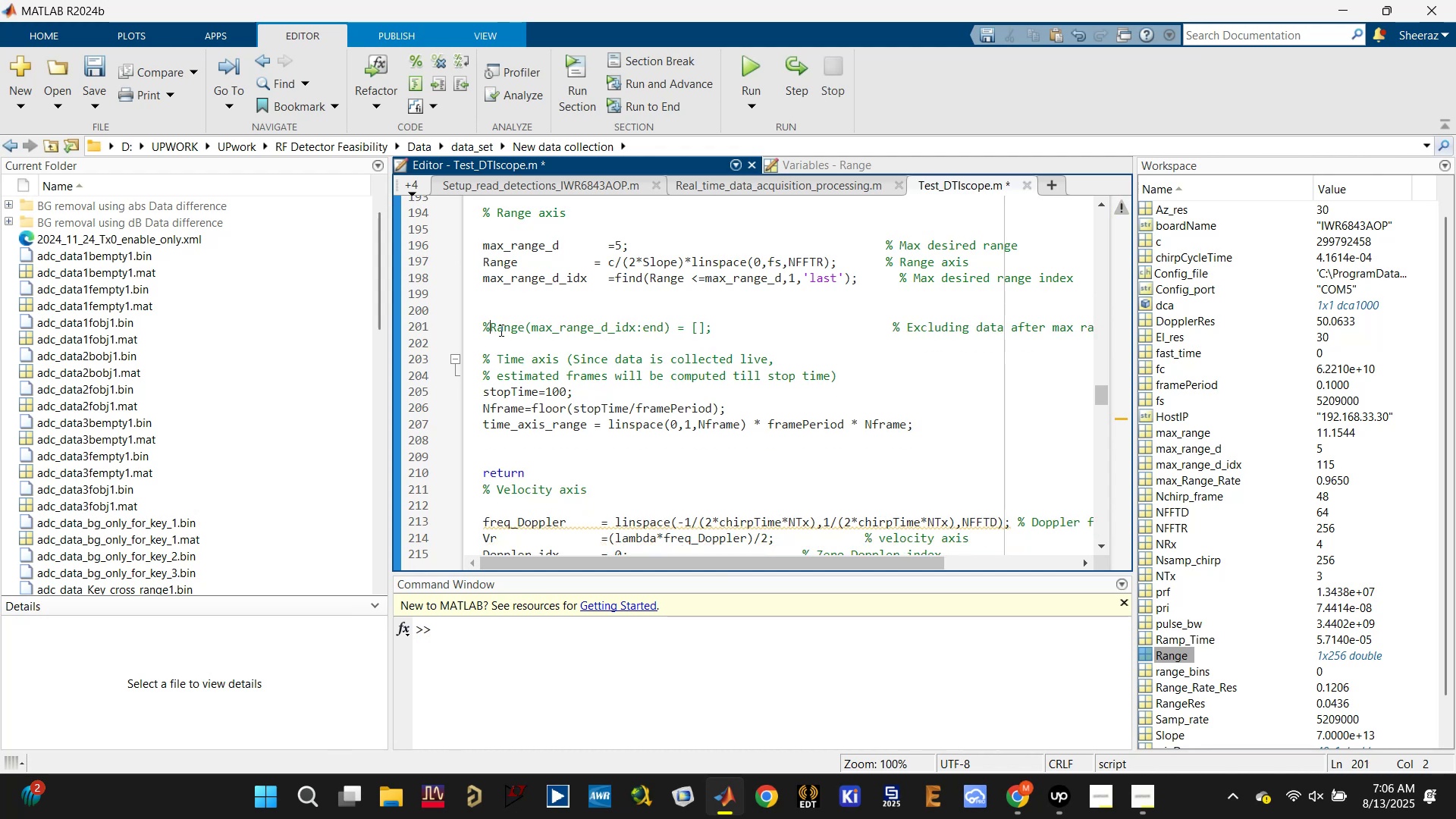 
key(Backspace)
 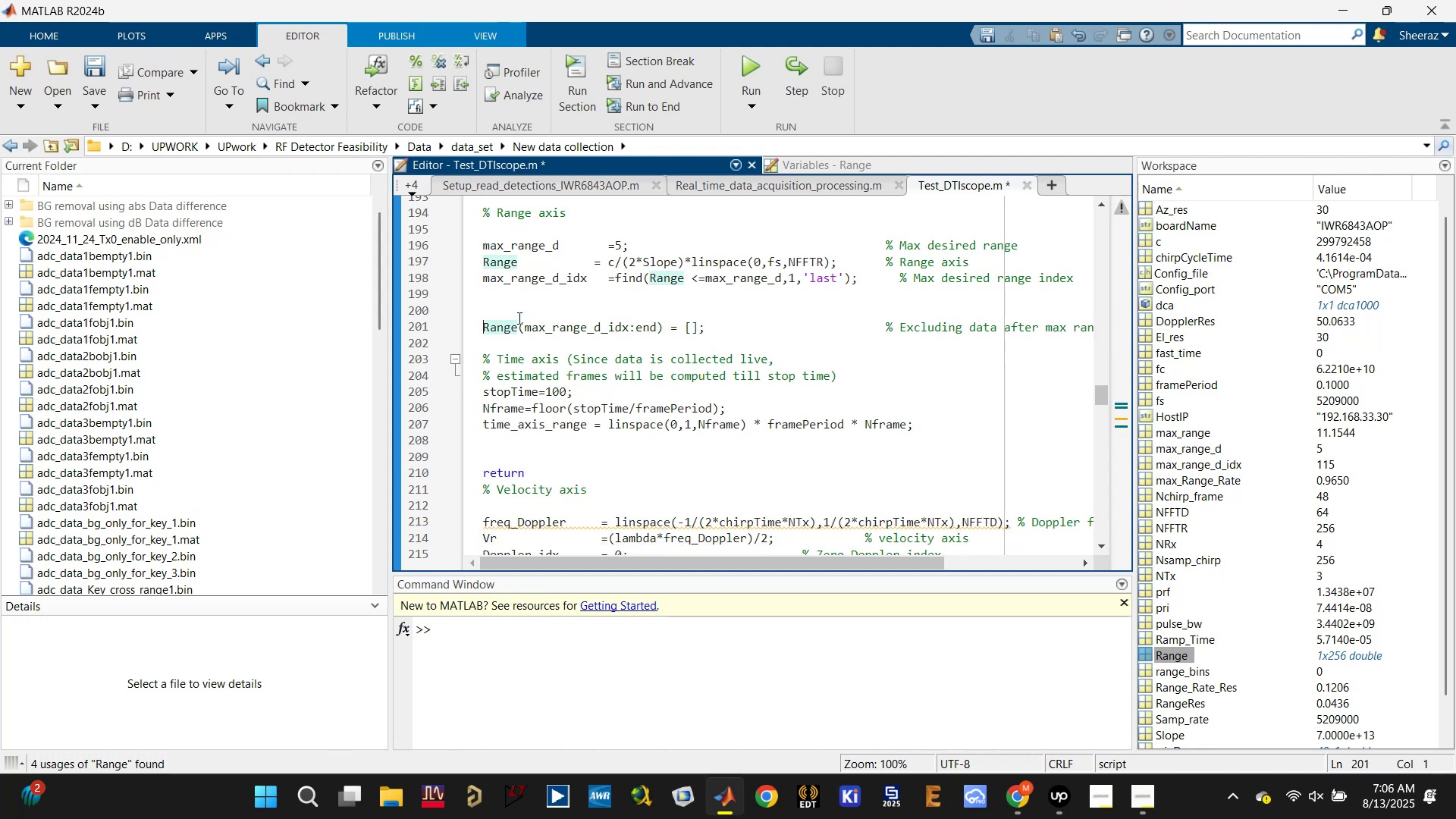 
left_click([522, 309])
 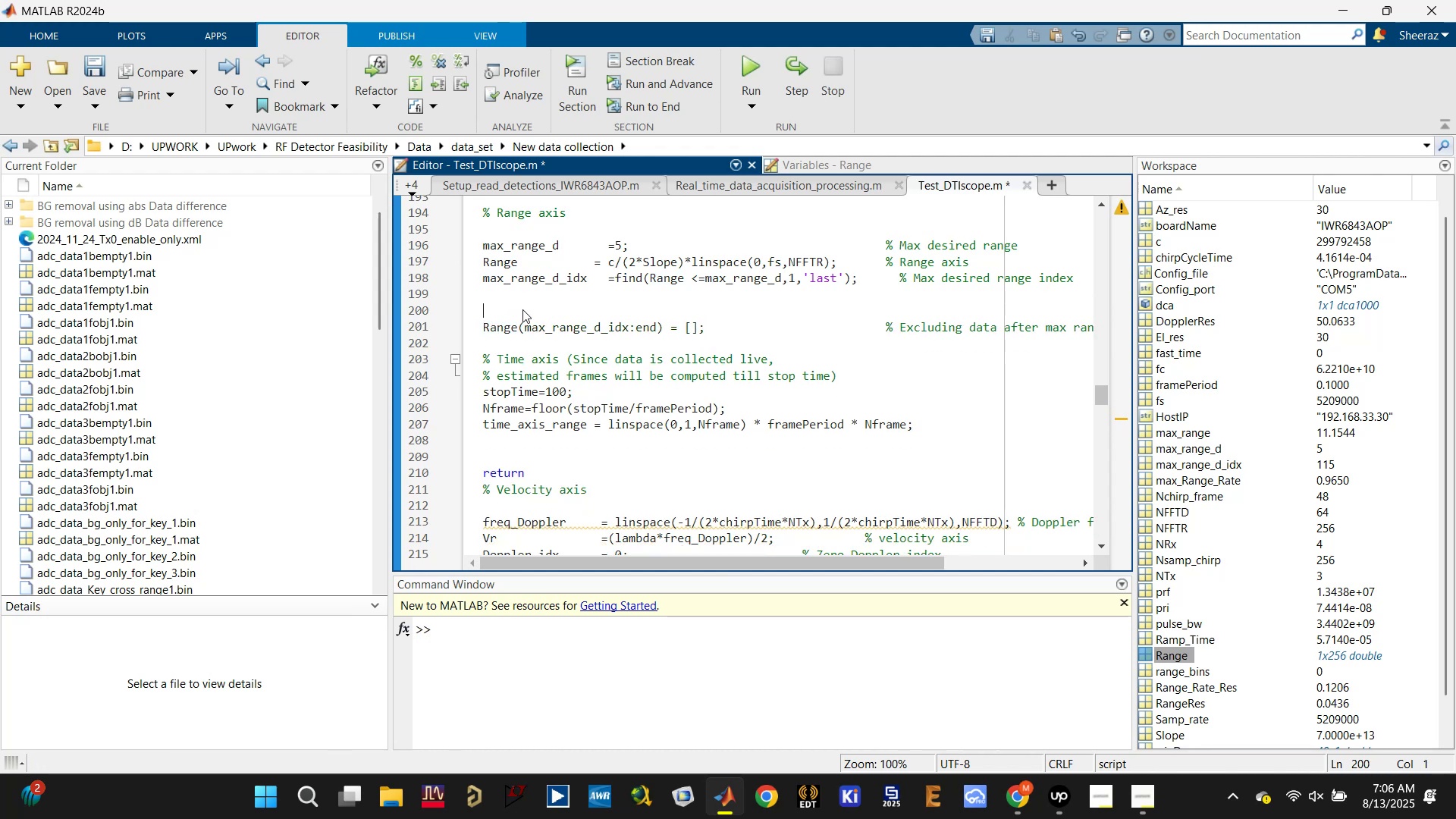 
type($$)
key(Backspace)
key(Backspace)
 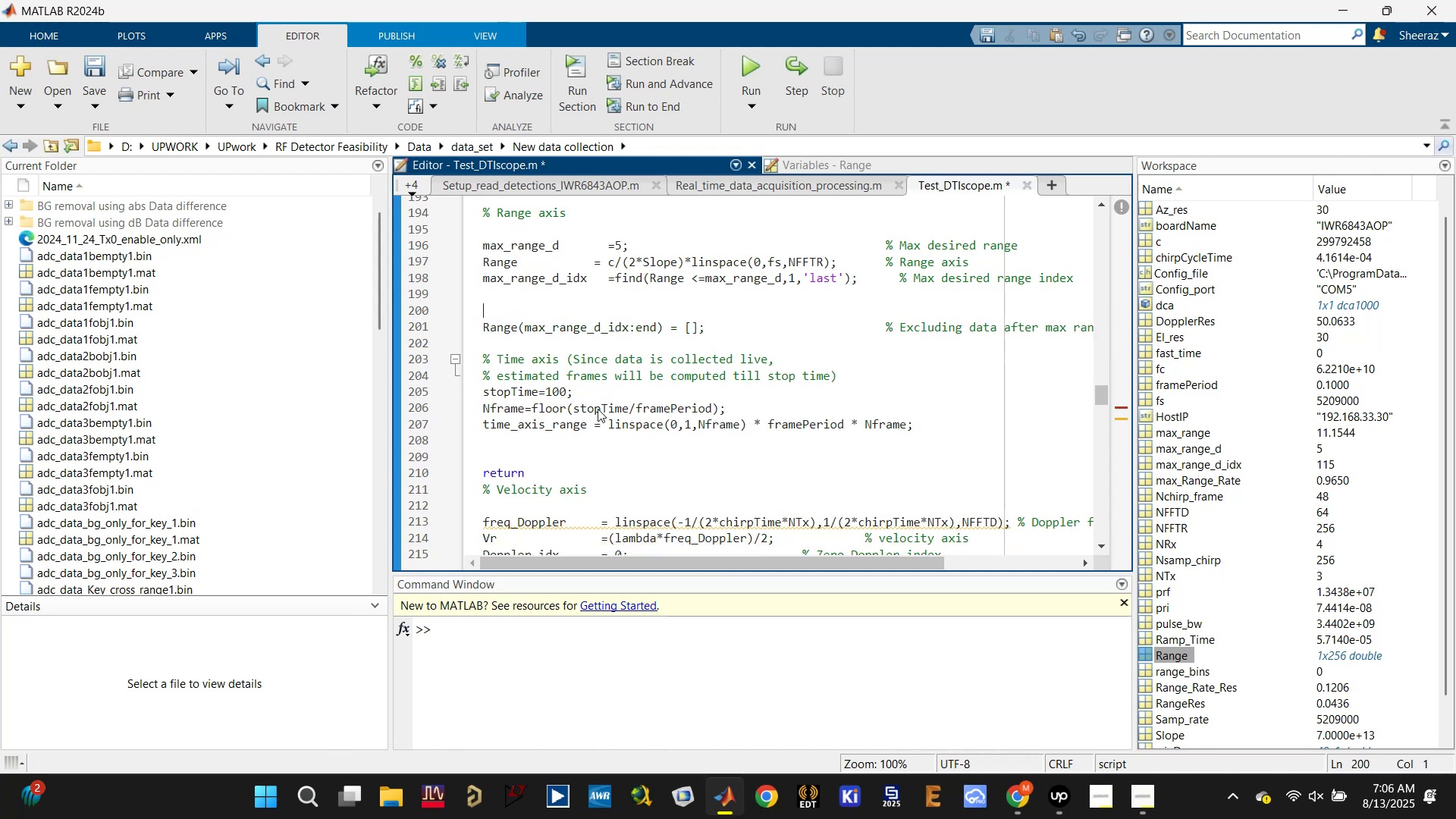 
hold_key(key=ControlLeft, duration=0.63)
 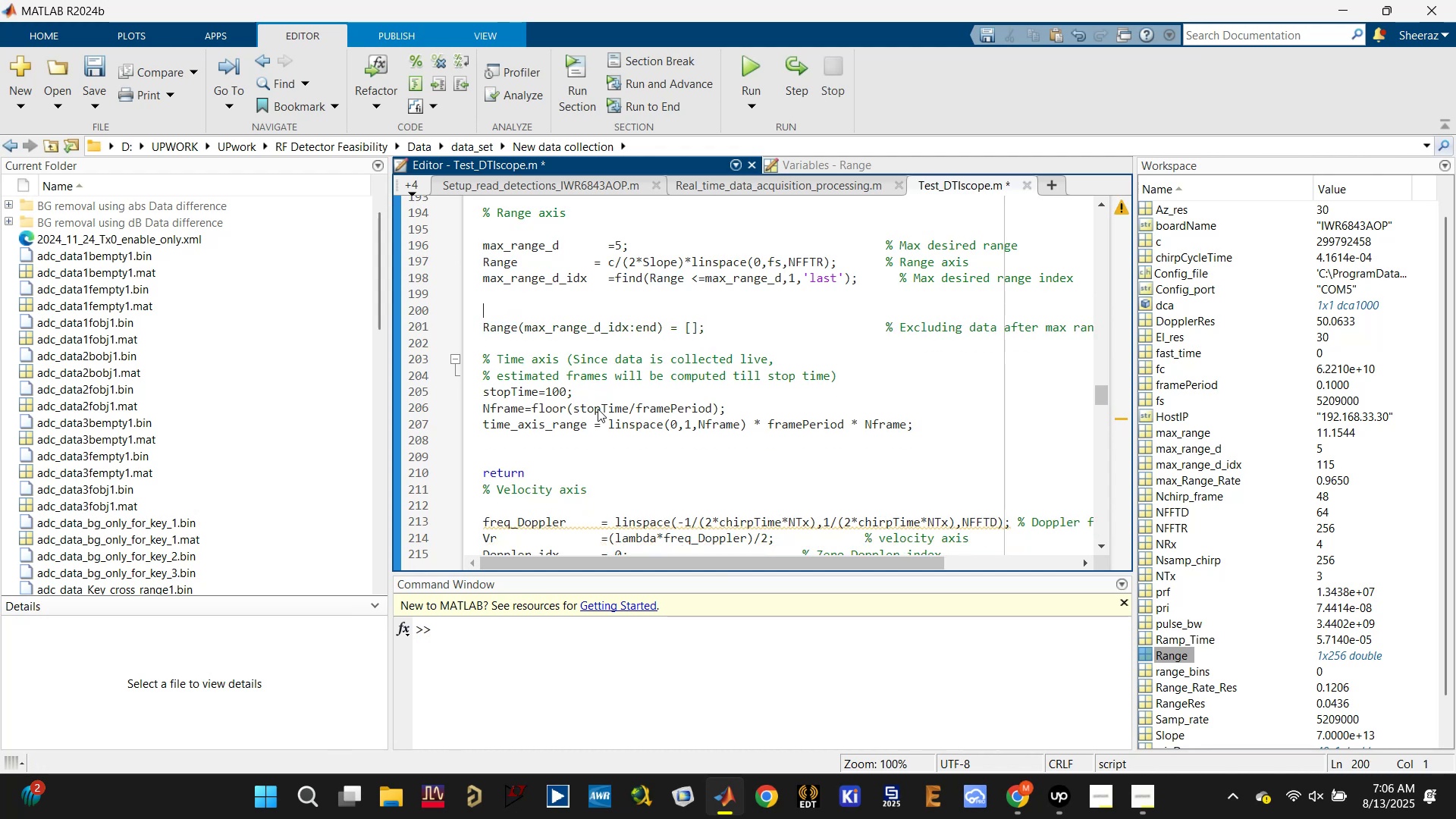 
key(Control+5)
 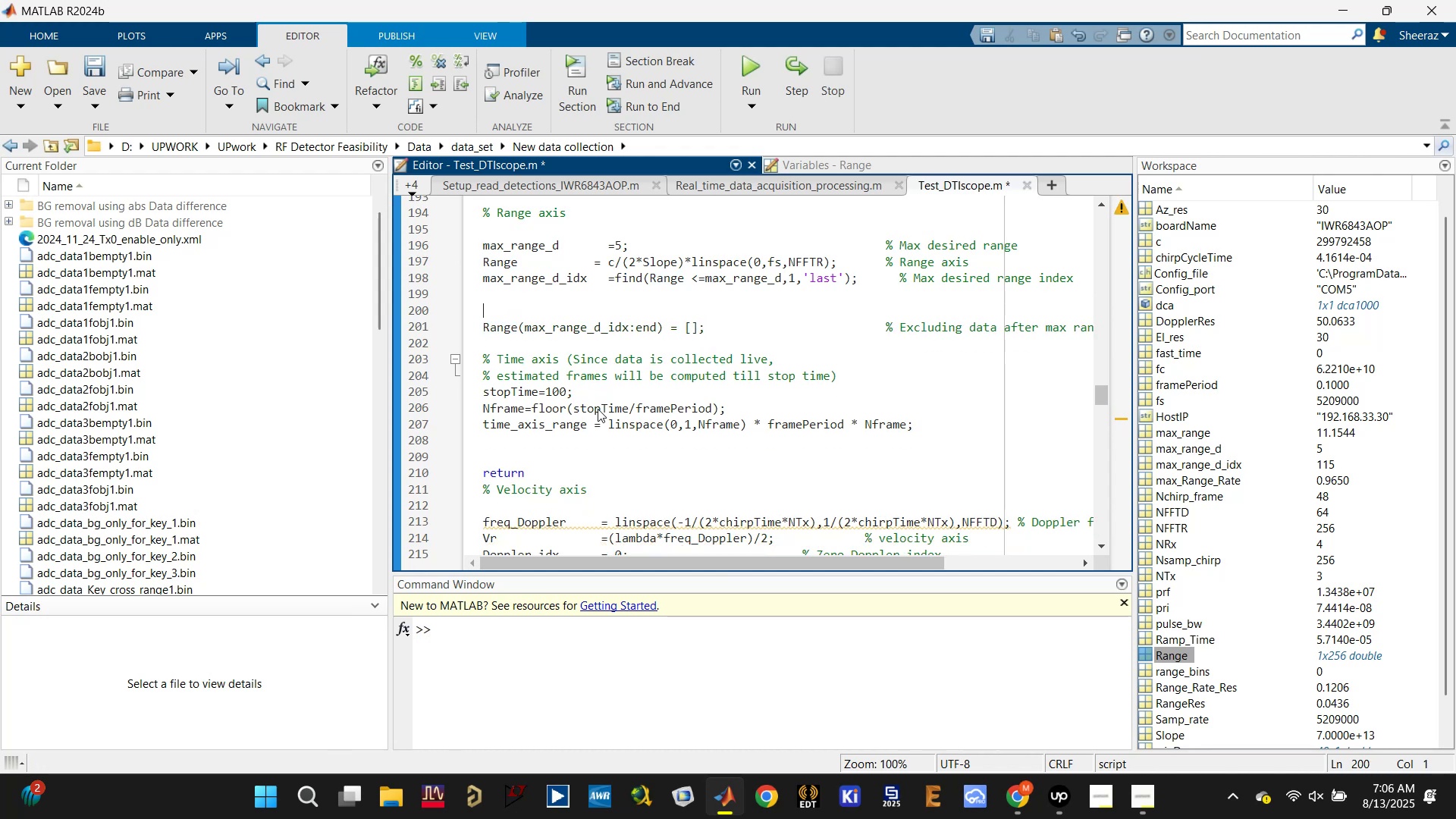 
key(Control+5)
 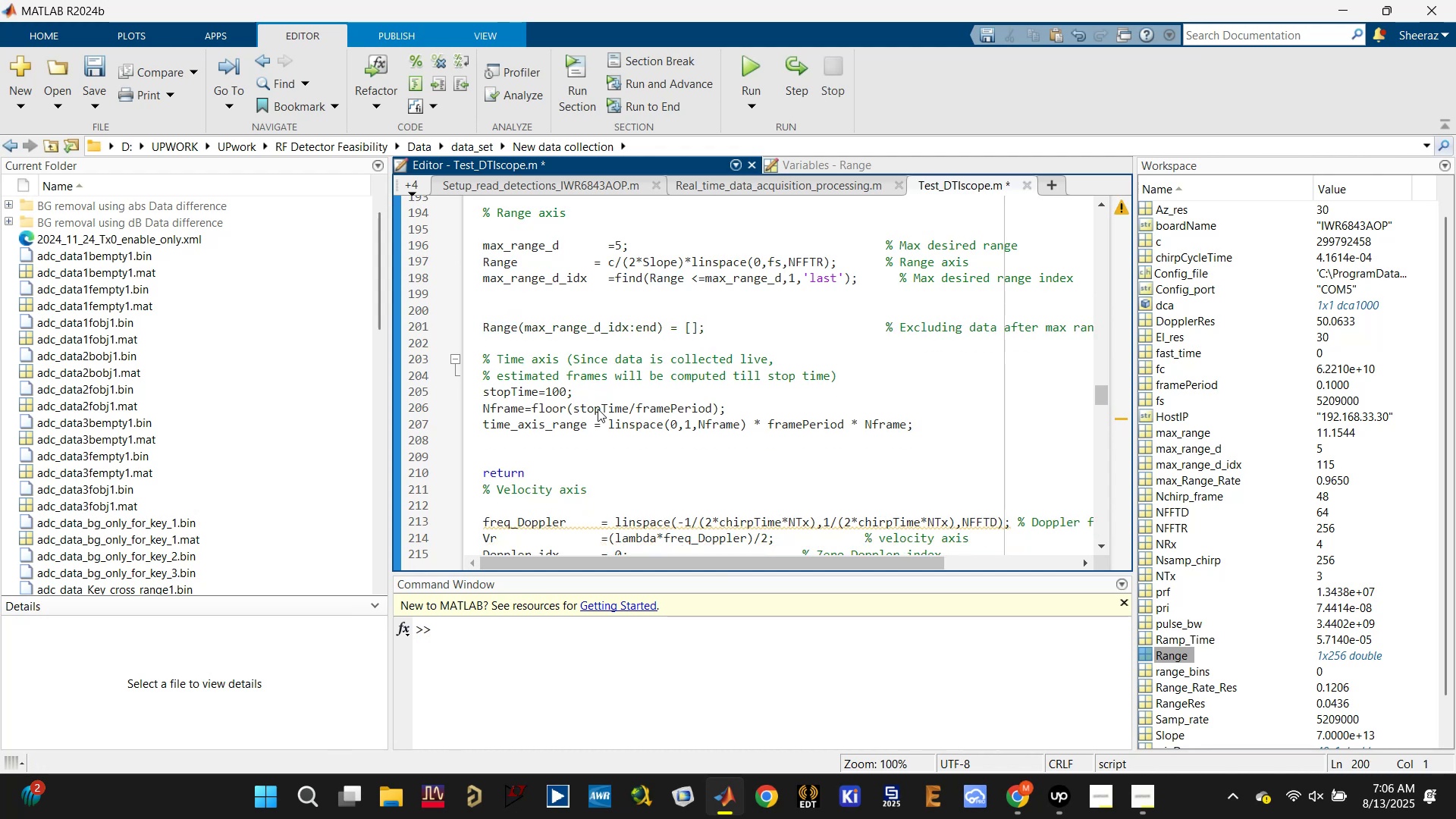 
key(Control+ControlLeft)
 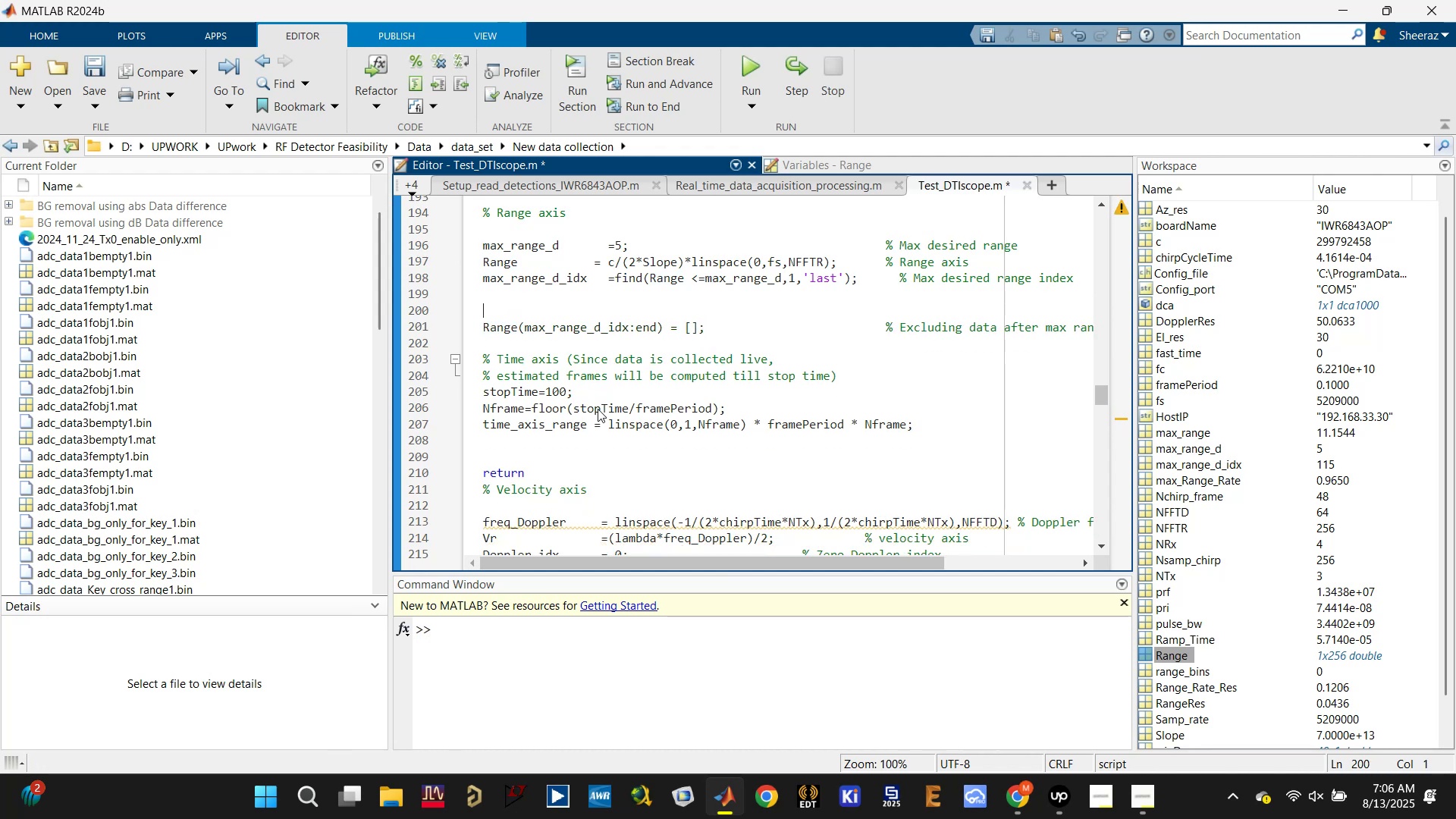 
type(%%)
 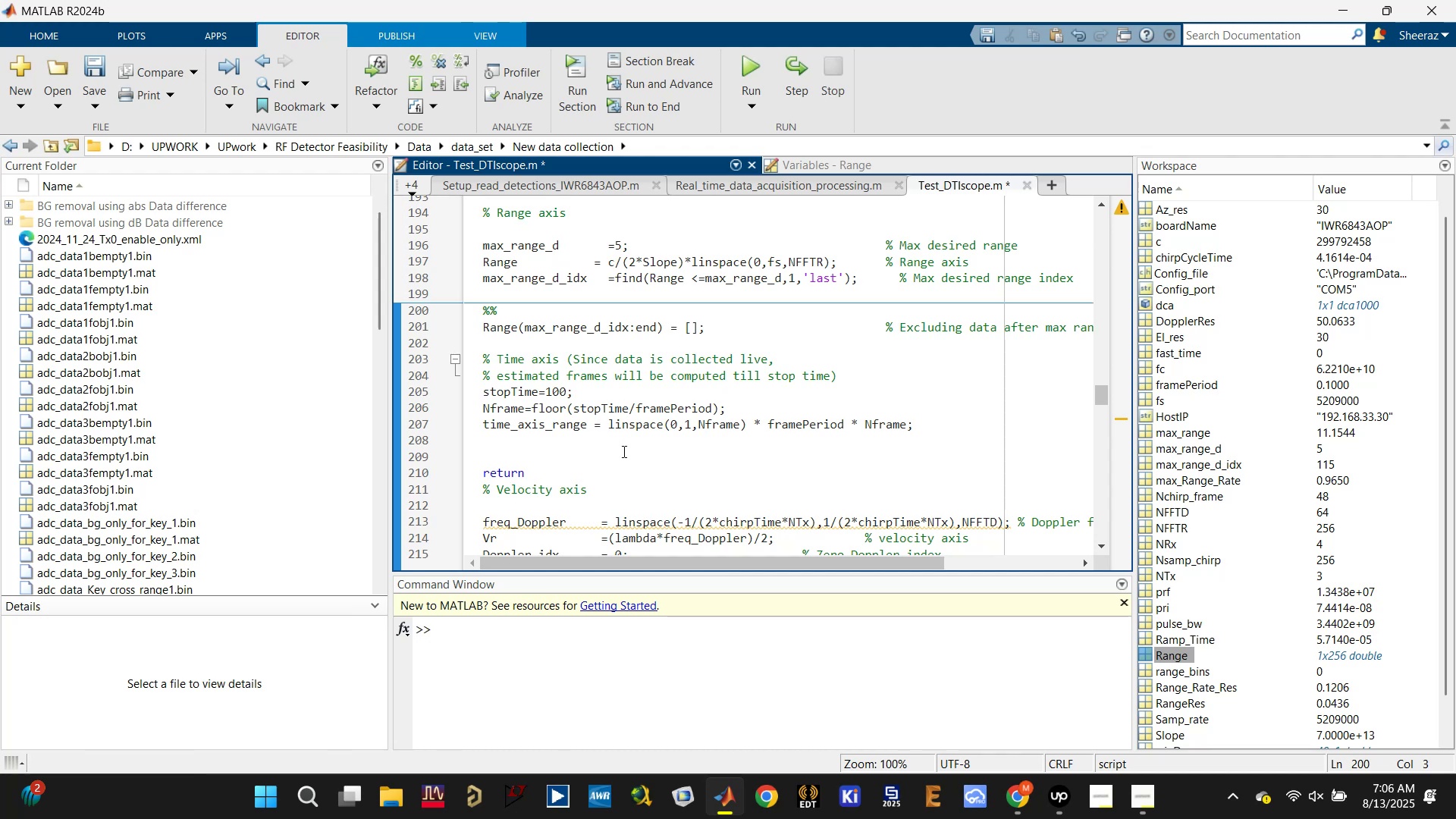 
left_click_drag(start_coordinate=[607, 470], to_coordinate=[476, 465])
 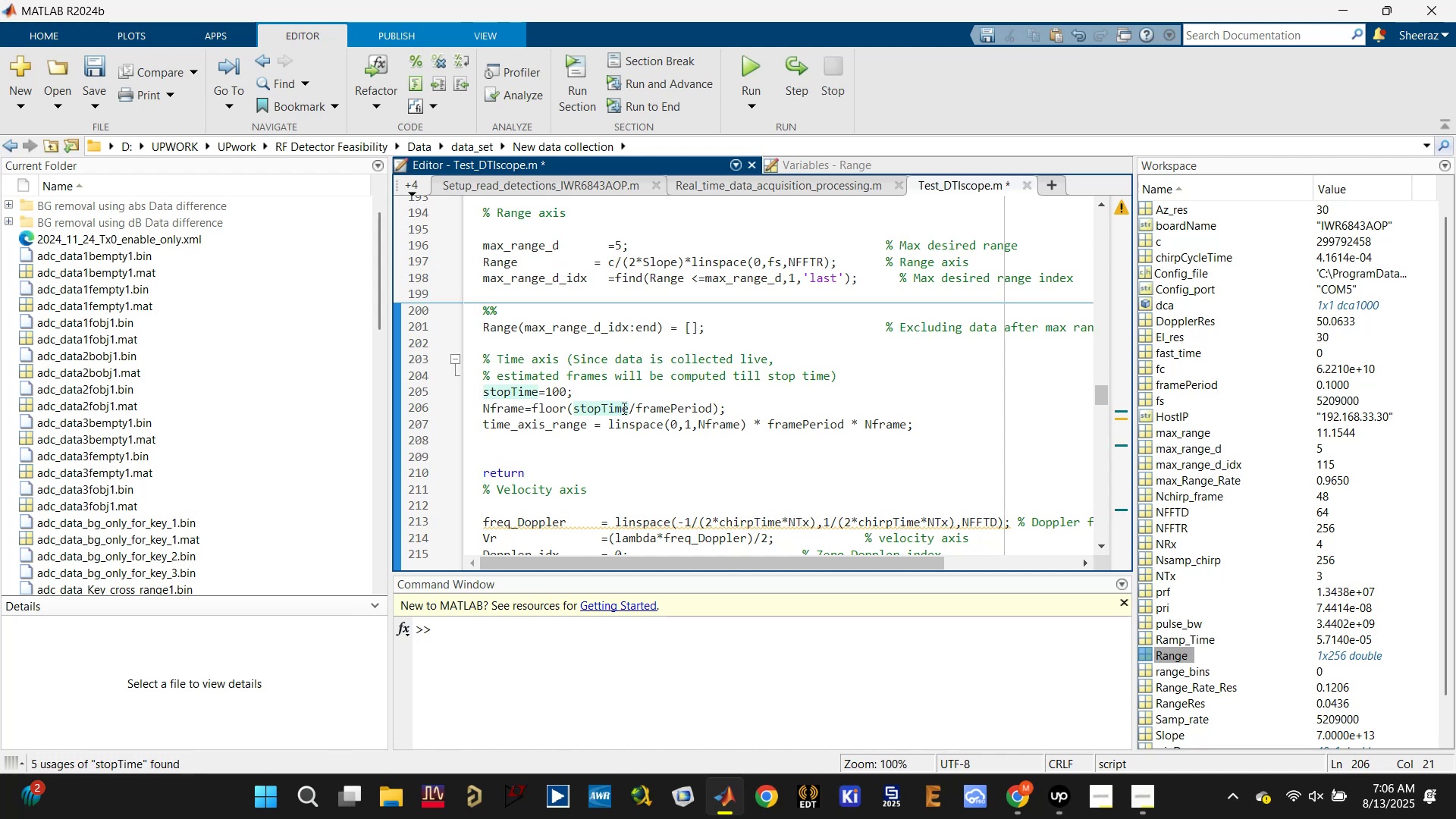 
left_click([667, 410])
 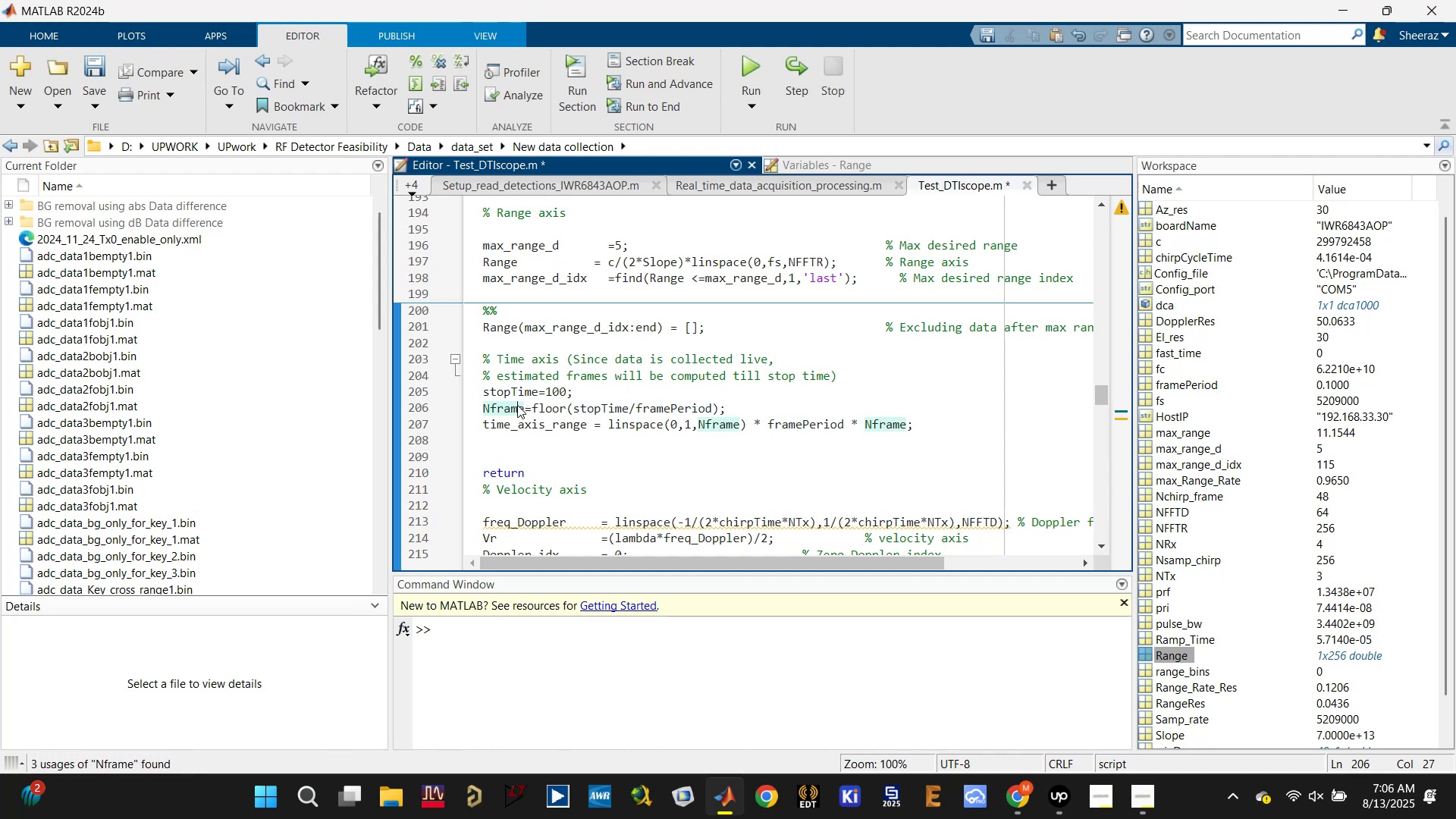 
double_click([522, 456])
 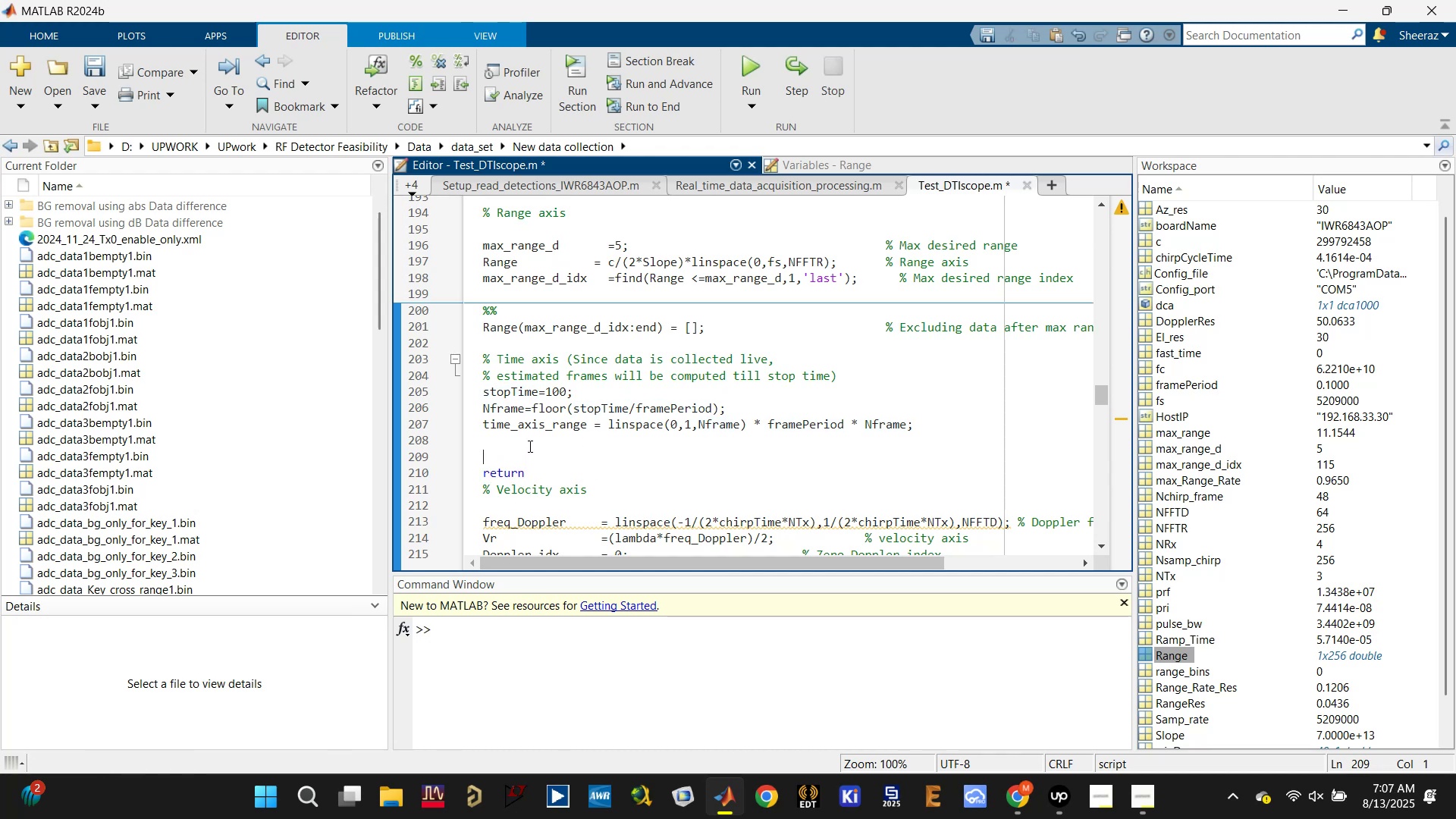 
left_click([544, 423])
 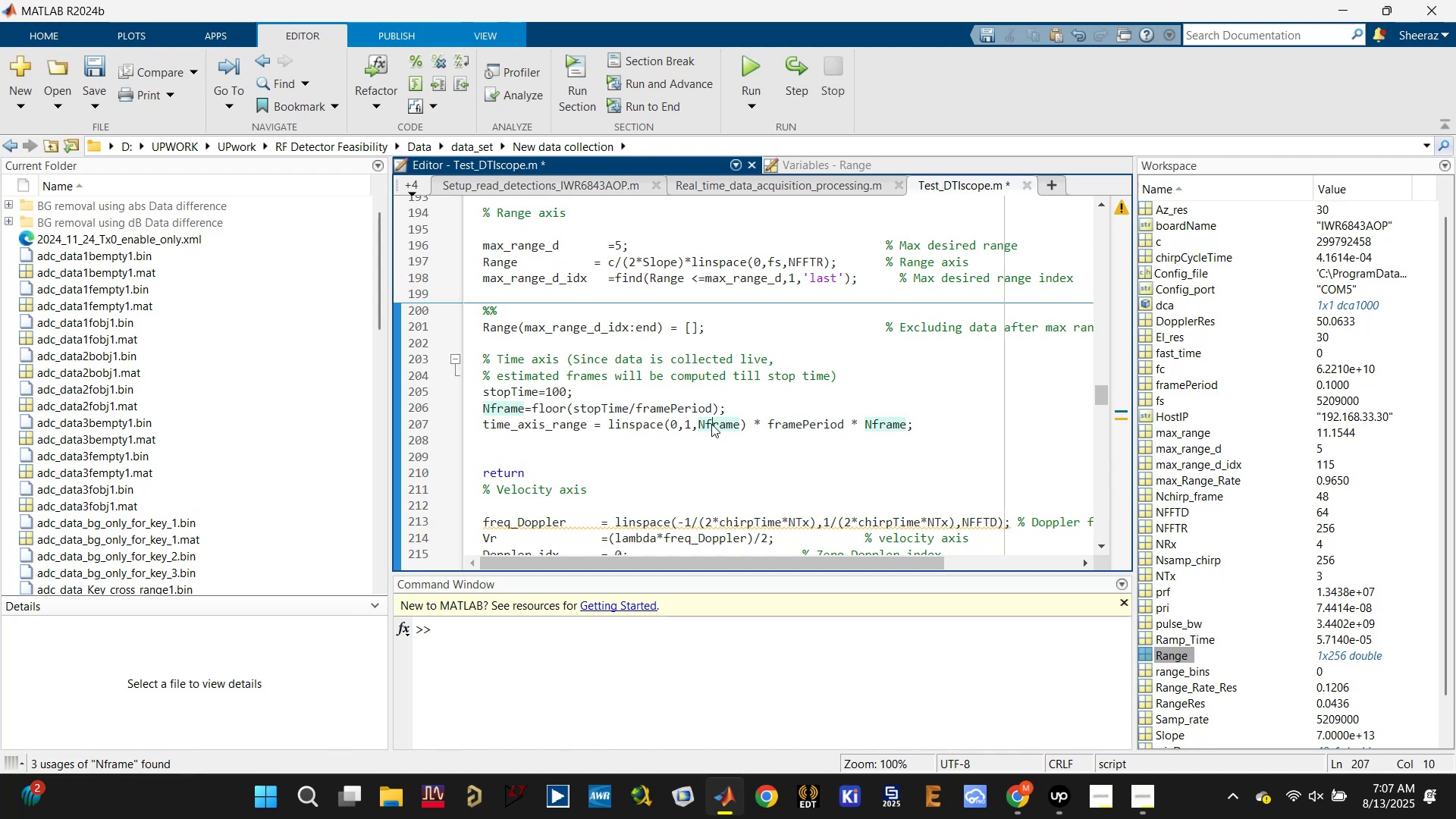 
double_click([683, 447])
 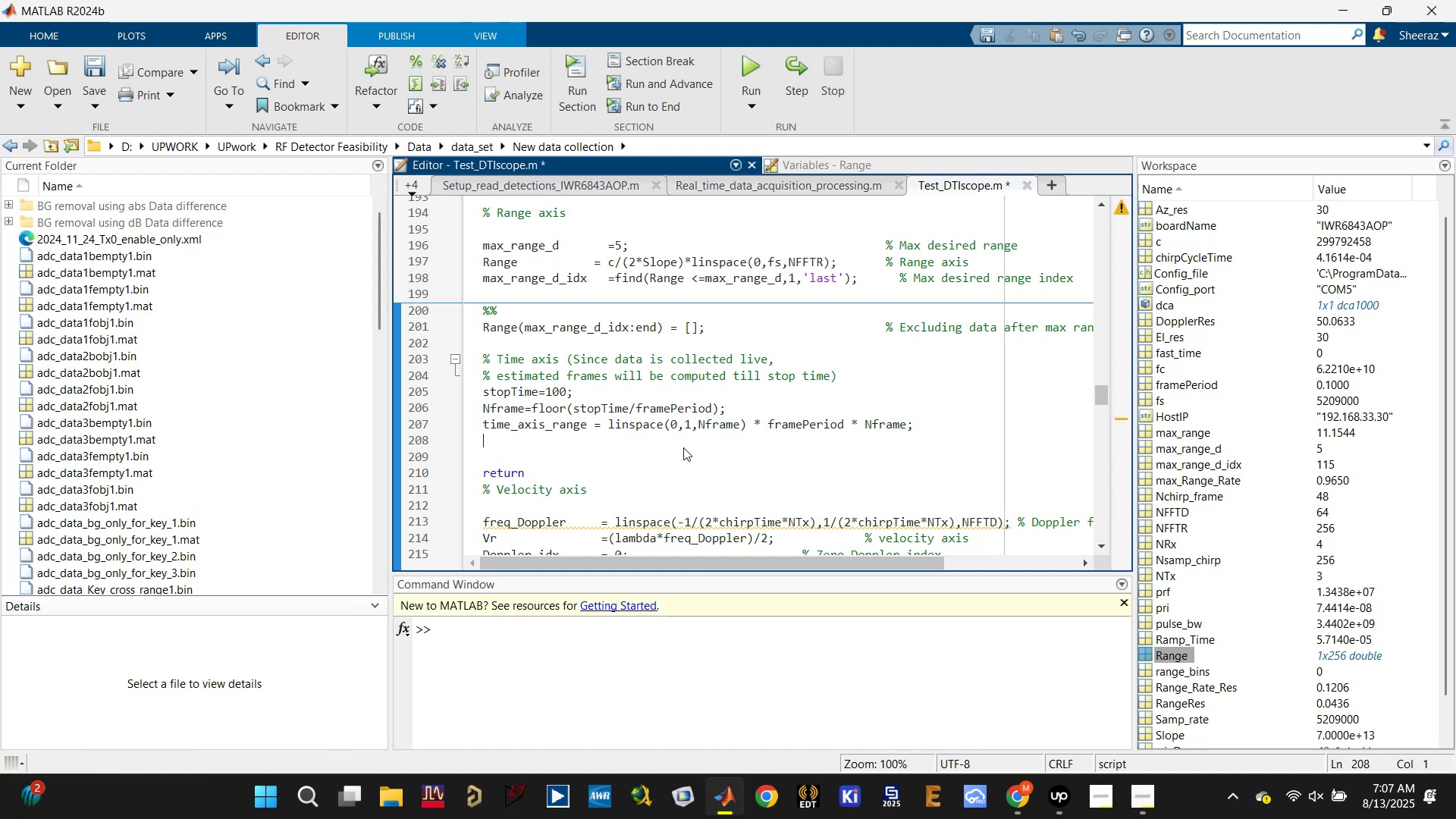 
key(Control+Enter)
 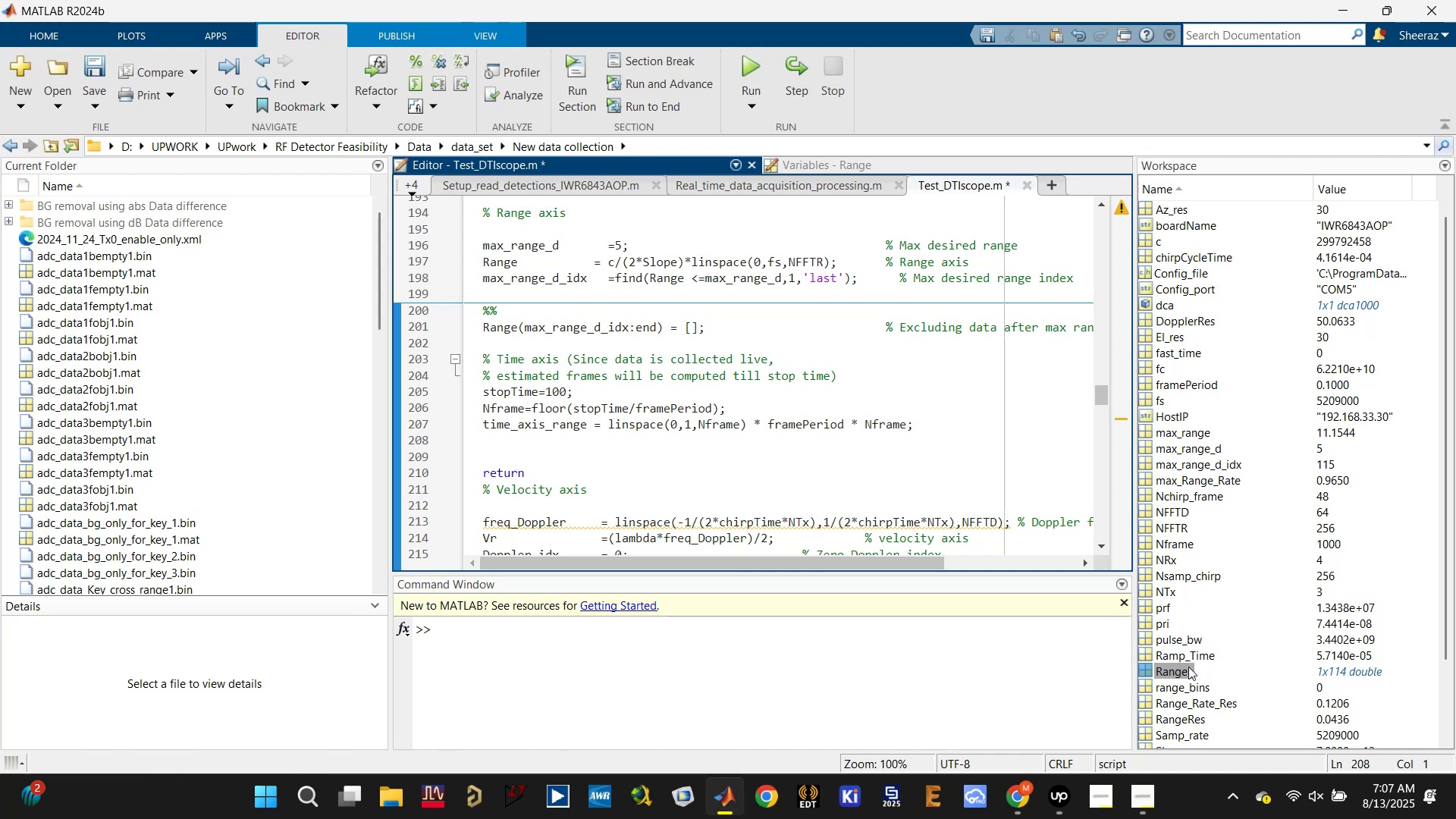 
double_click([1182, 670])
 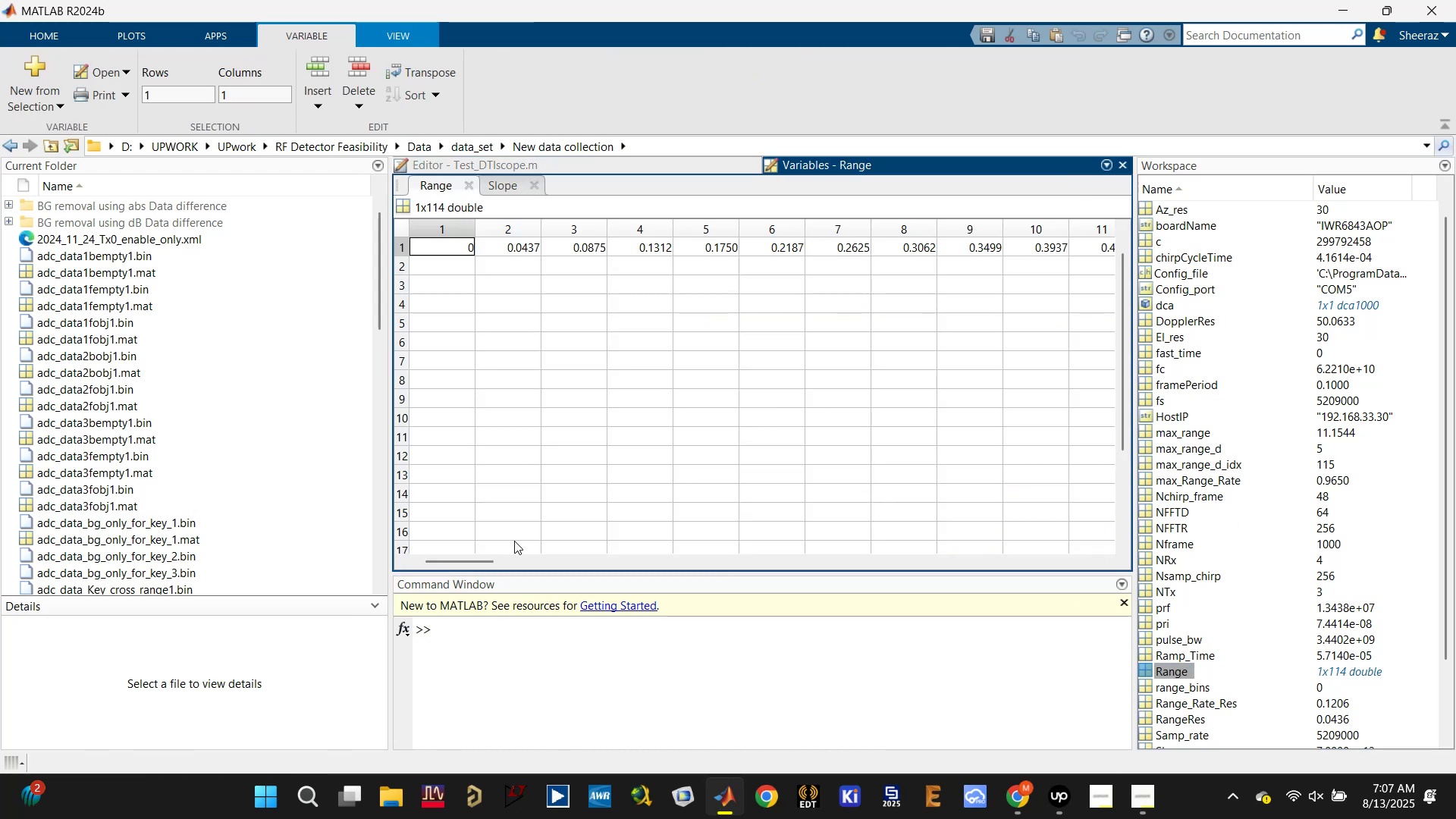 
left_click_drag(start_coordinate=[477, 559], to_coordinate=[1087, 571])
 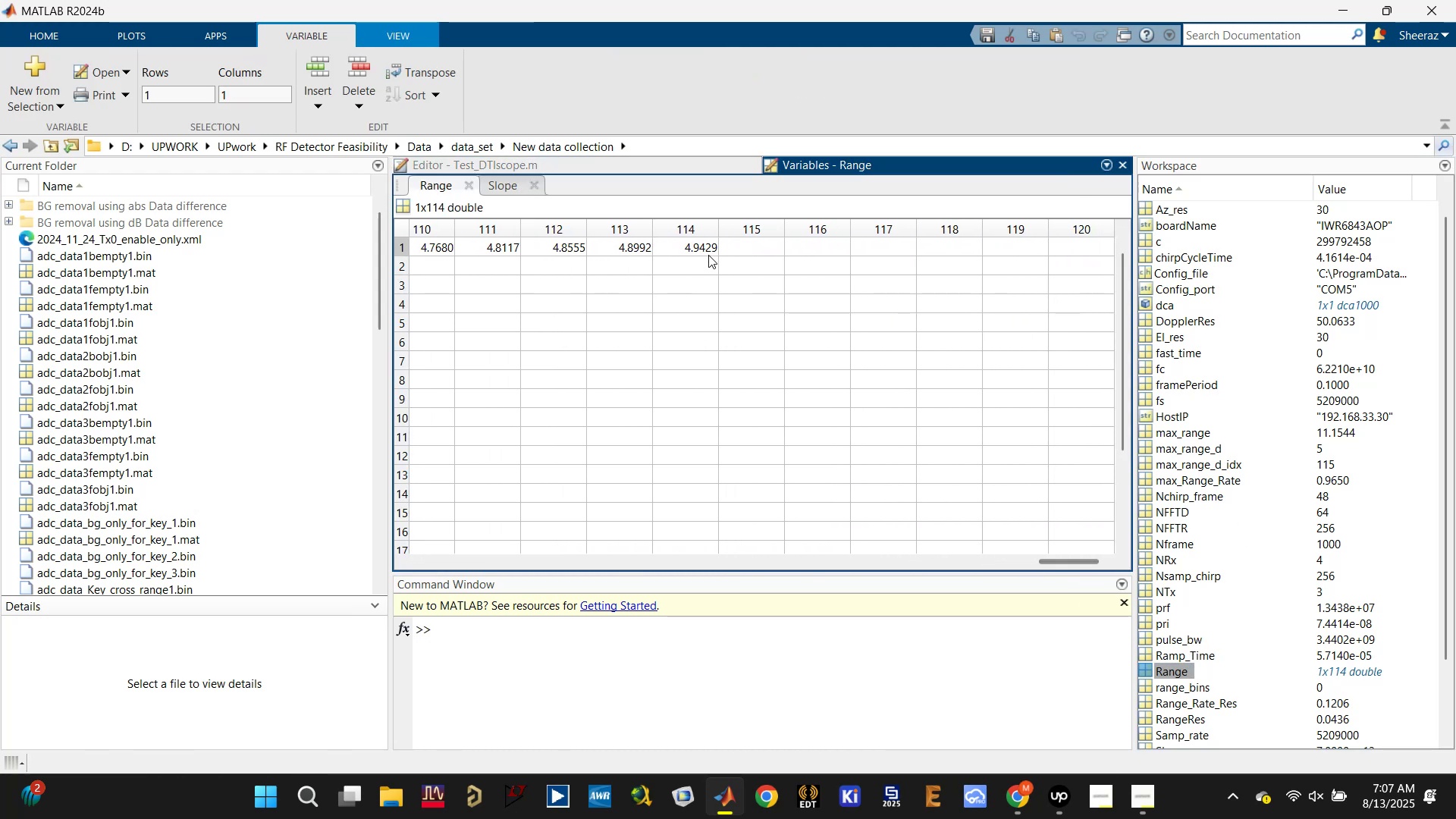 
left_click([708, 247])
 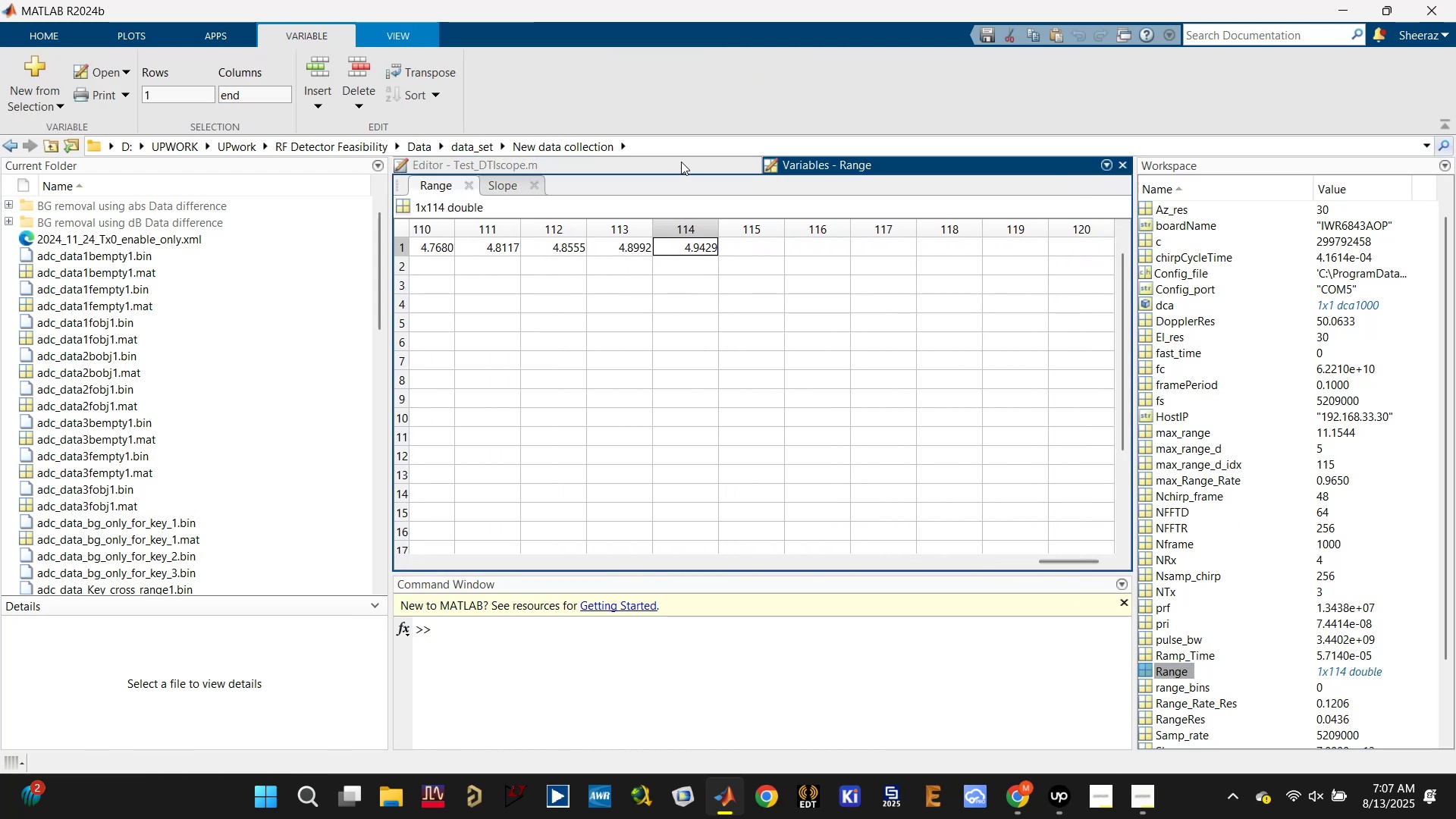 
left_click([680, 160])
 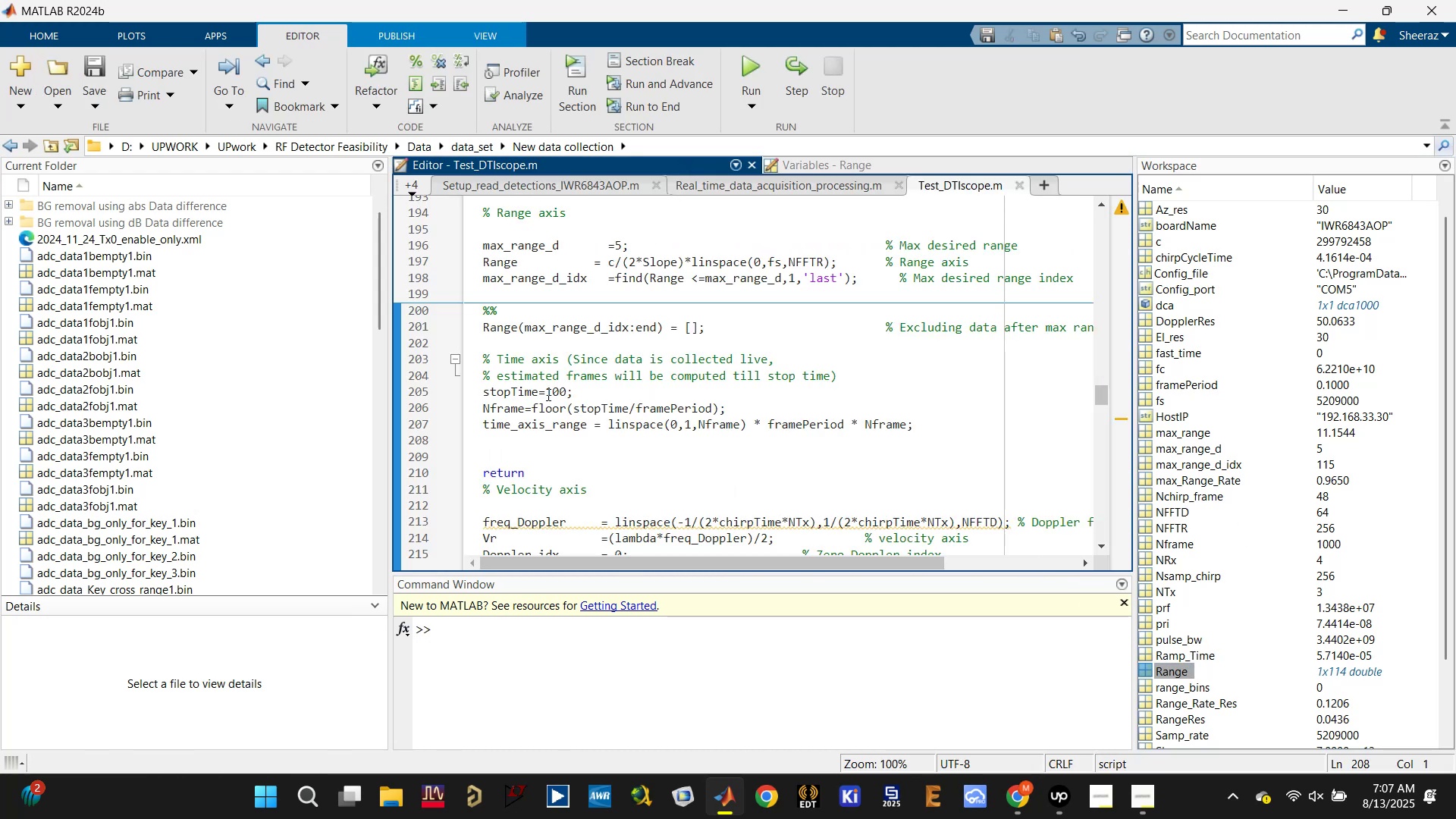 
double_click([522, 395])
 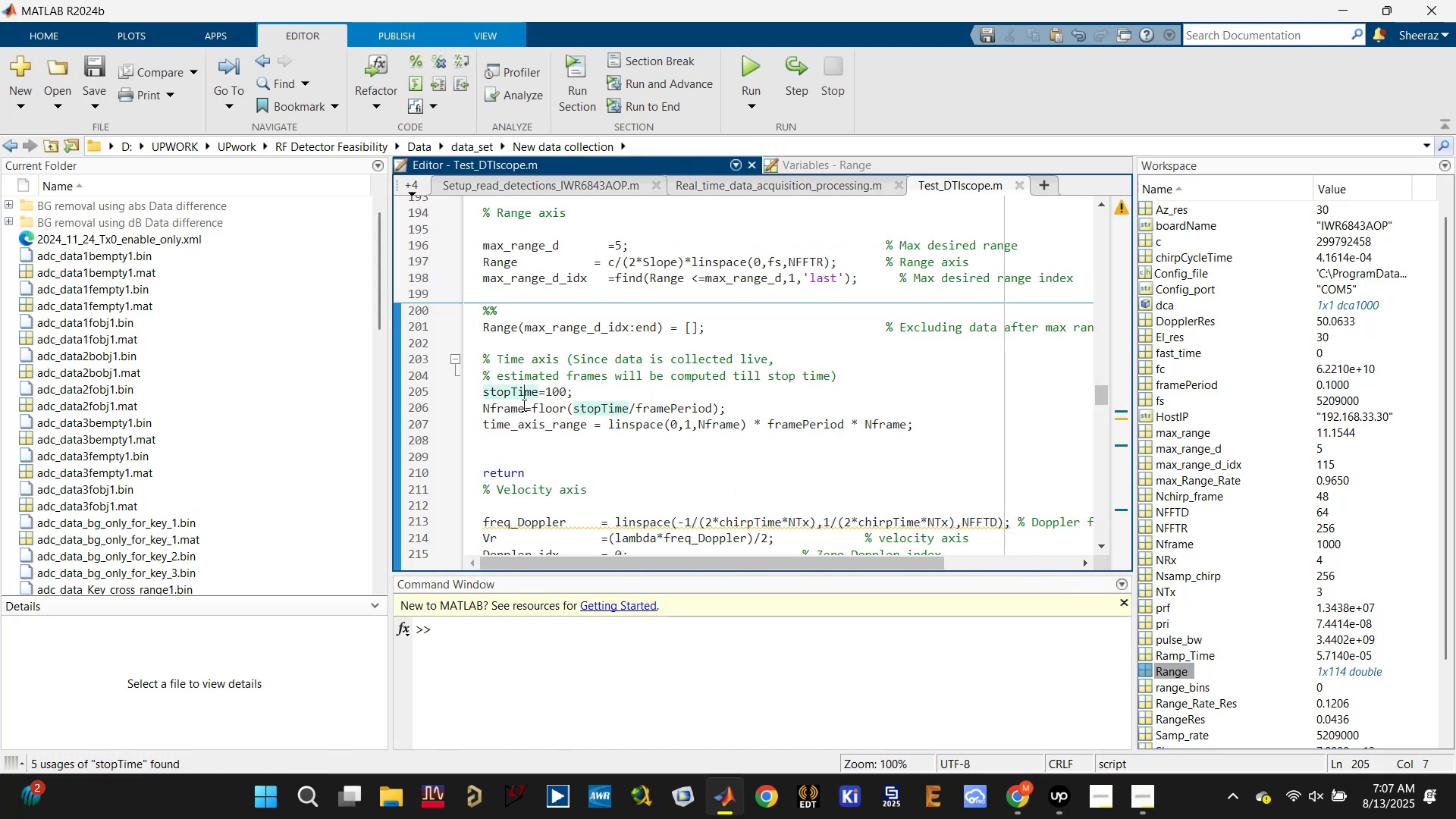 
triple_click([505, 413])
 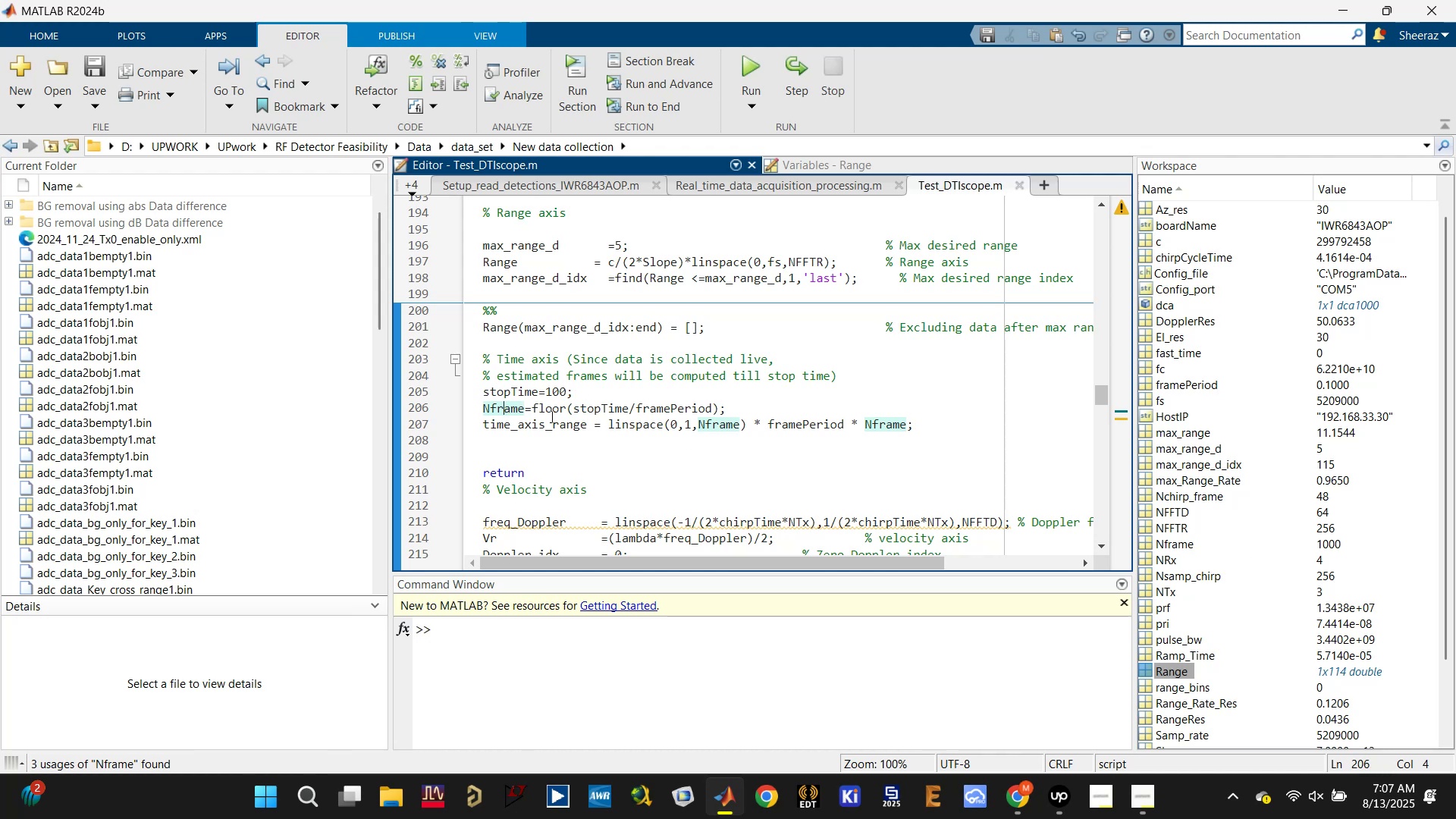 
wait(7.25)
 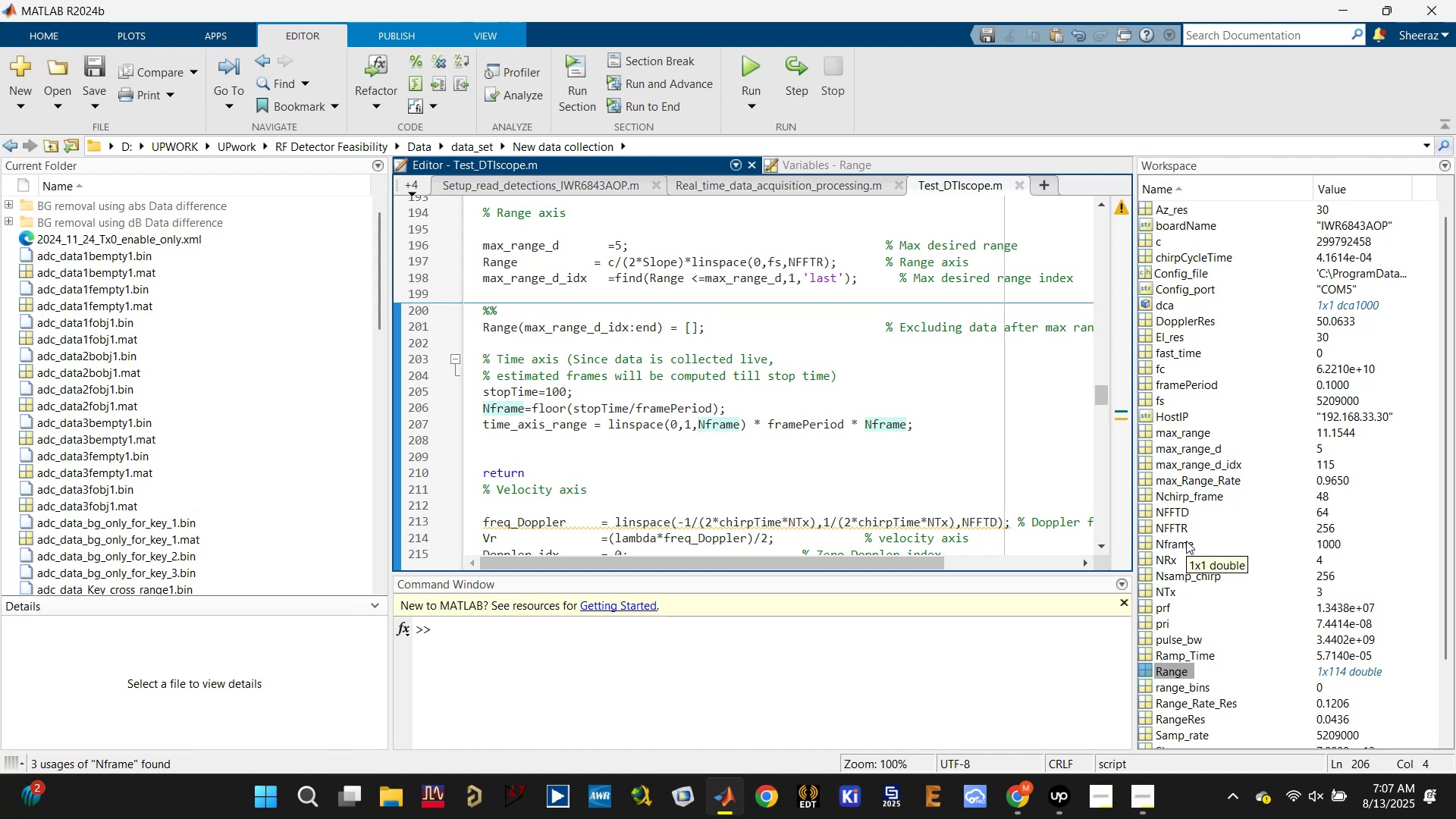 
left_click([554, 393])
 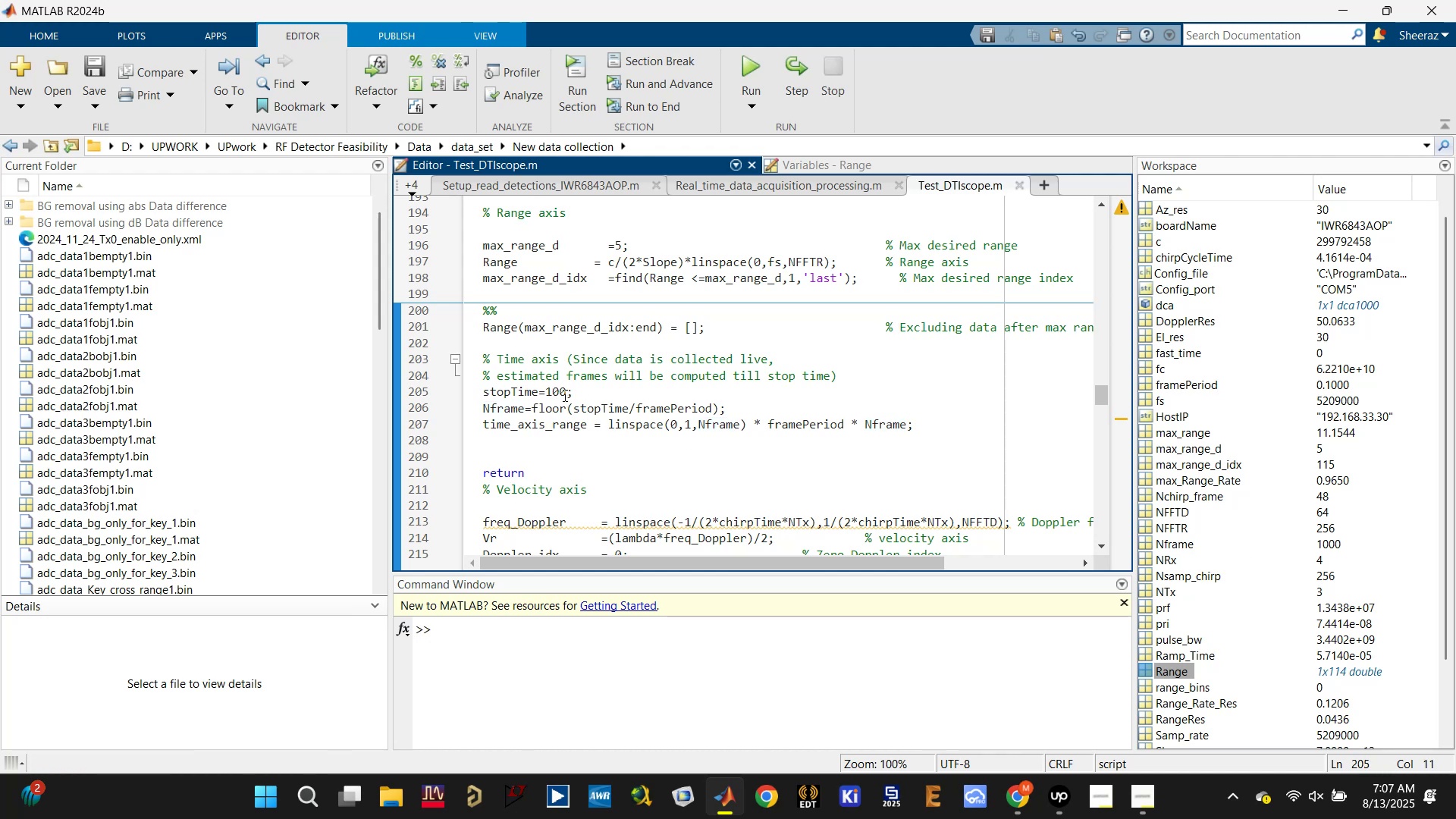 
left_click([563, 391])
 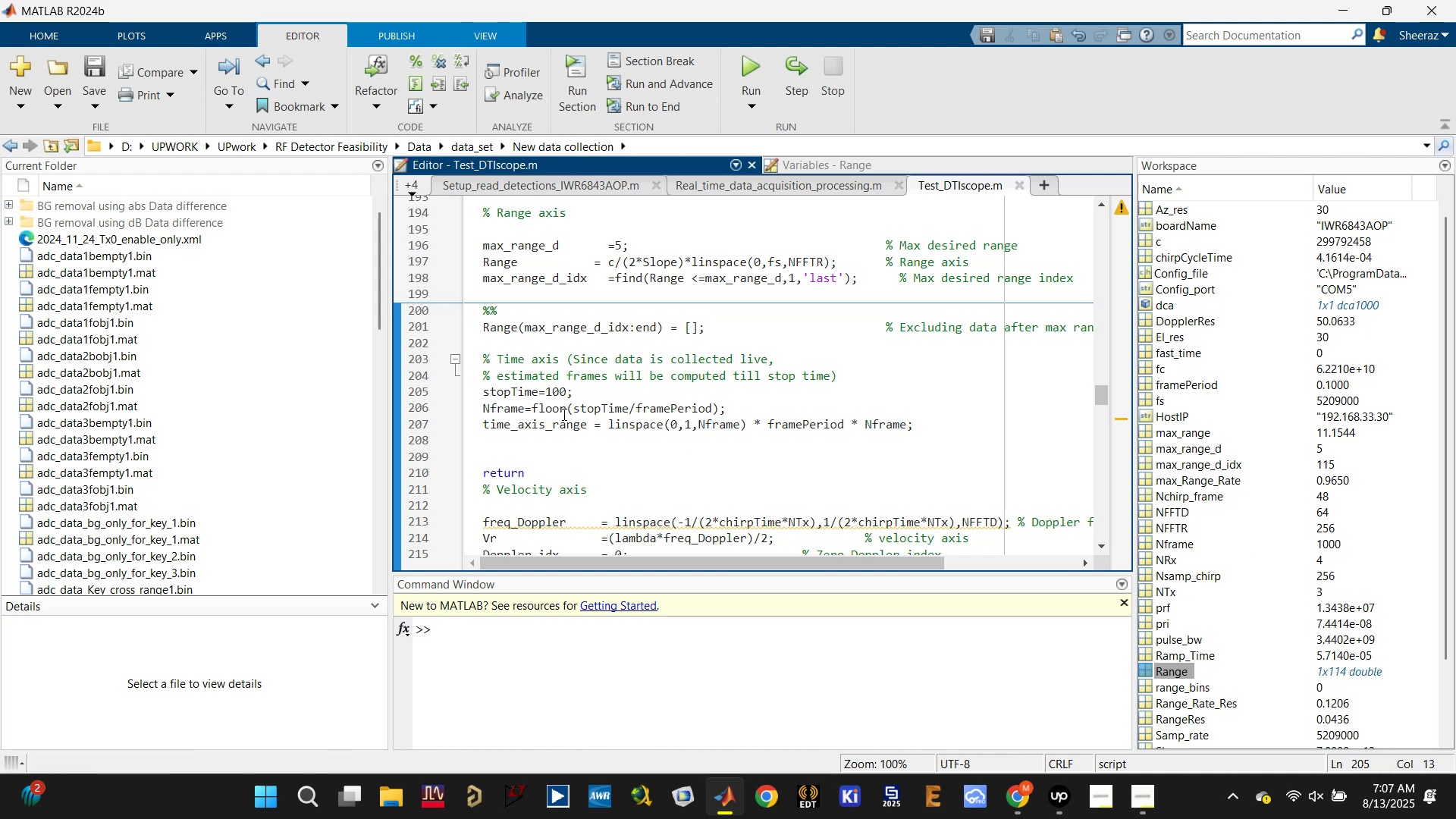 
key(Backspace)
 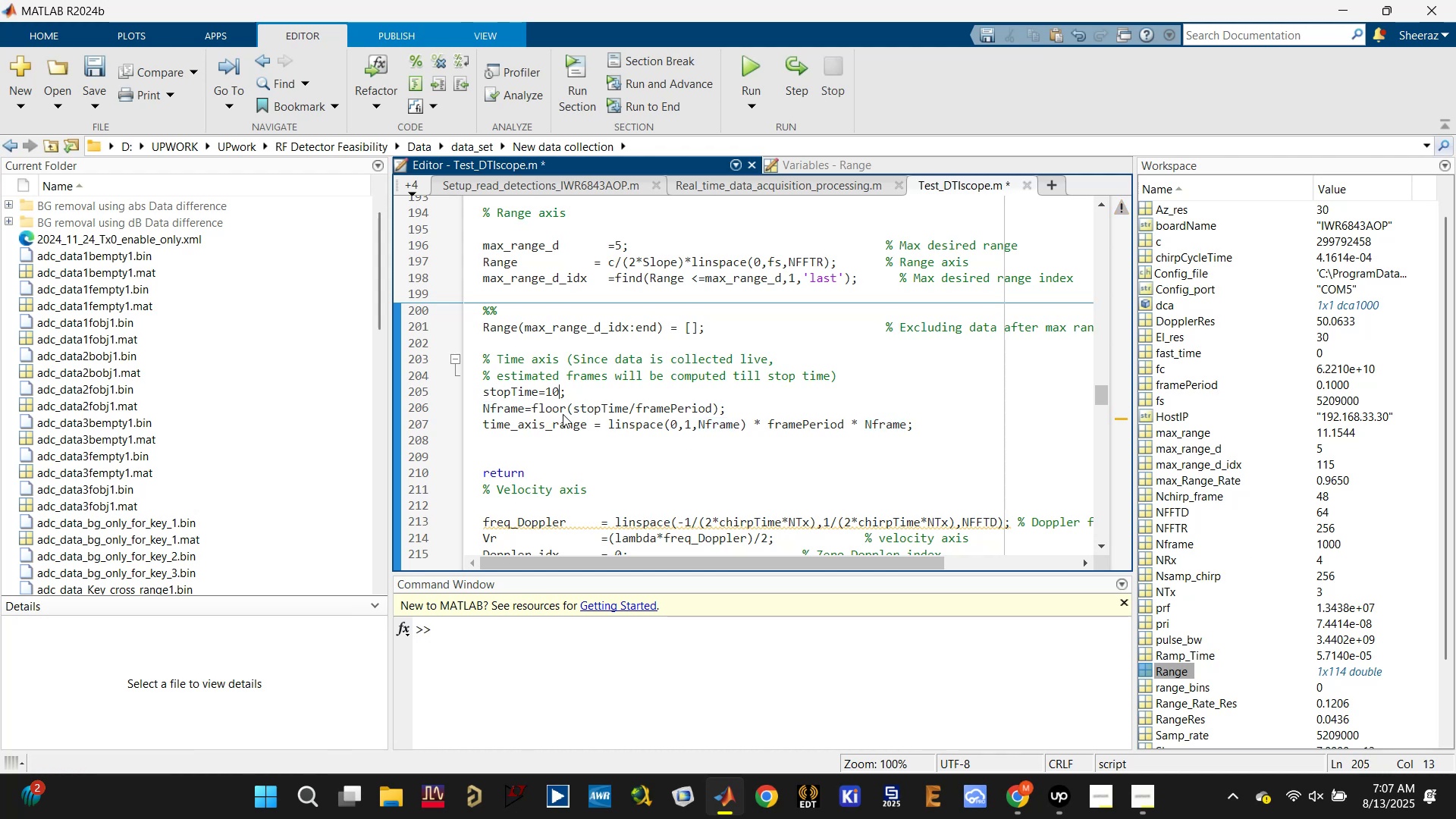 
key(Control+S)
 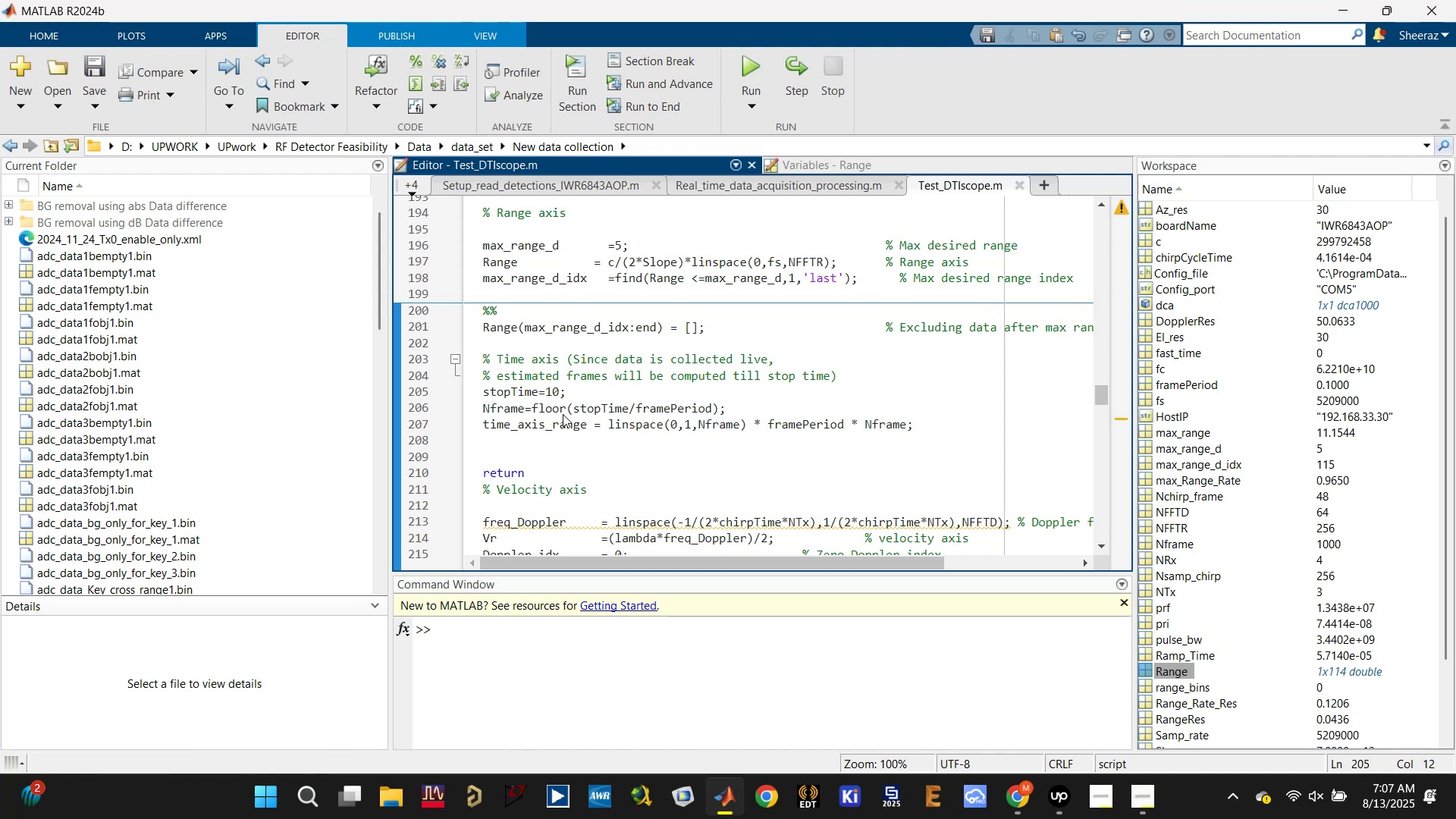 
key(Control+Enter)
 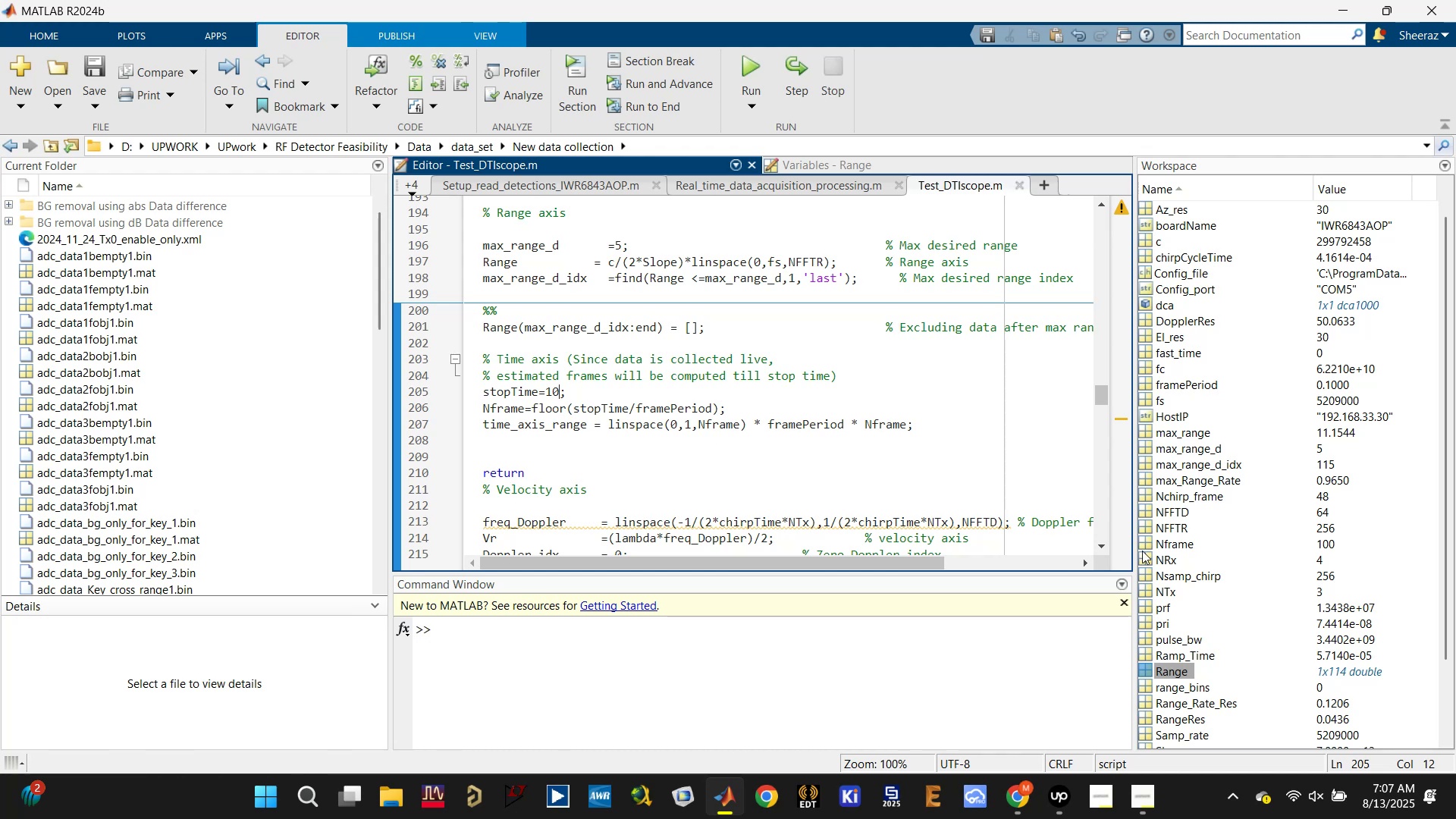 
scroll: coordinate [651, 419], scroll_direction: down, amount: 2.0
 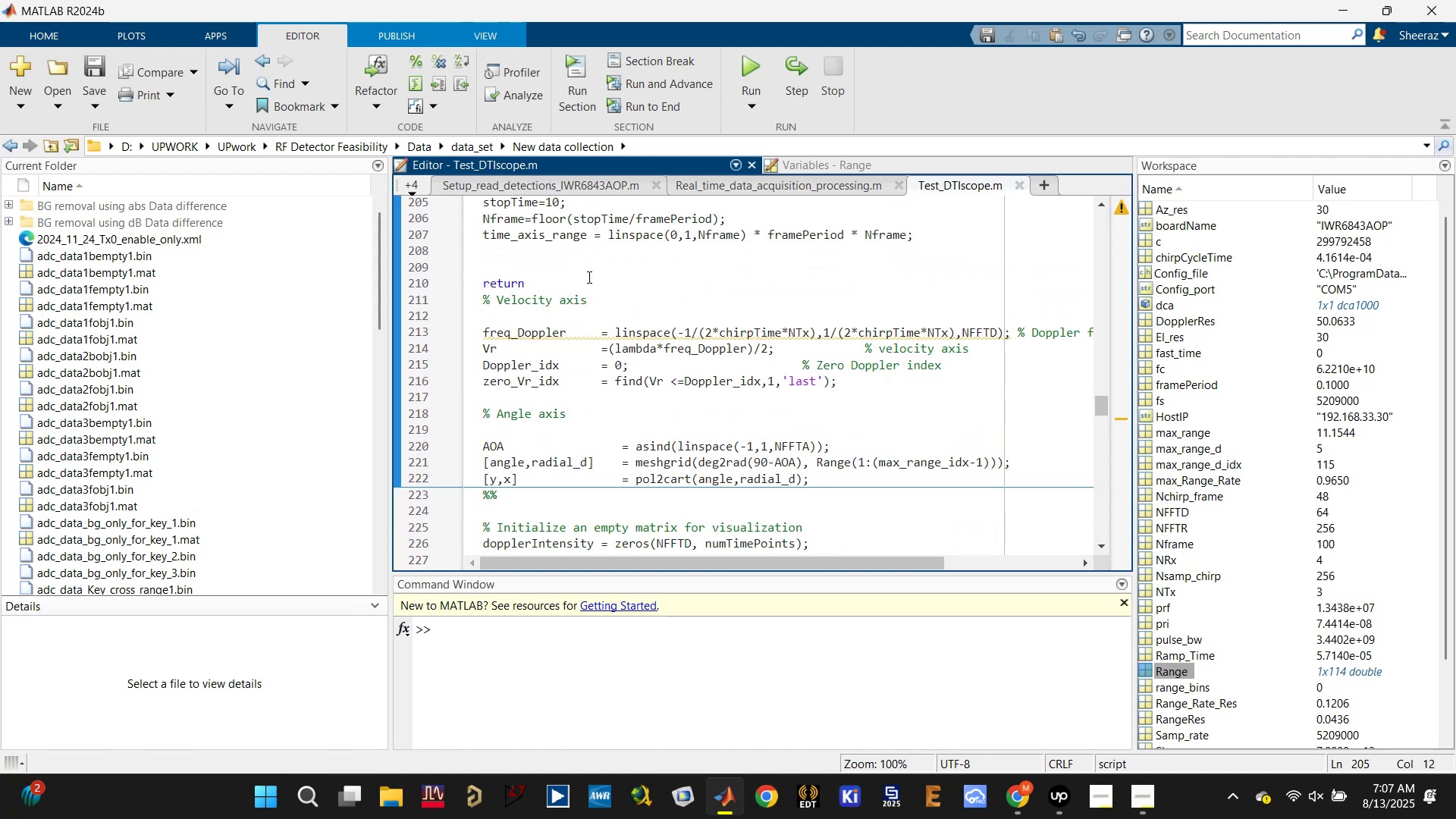 
double_click([587, 275])
 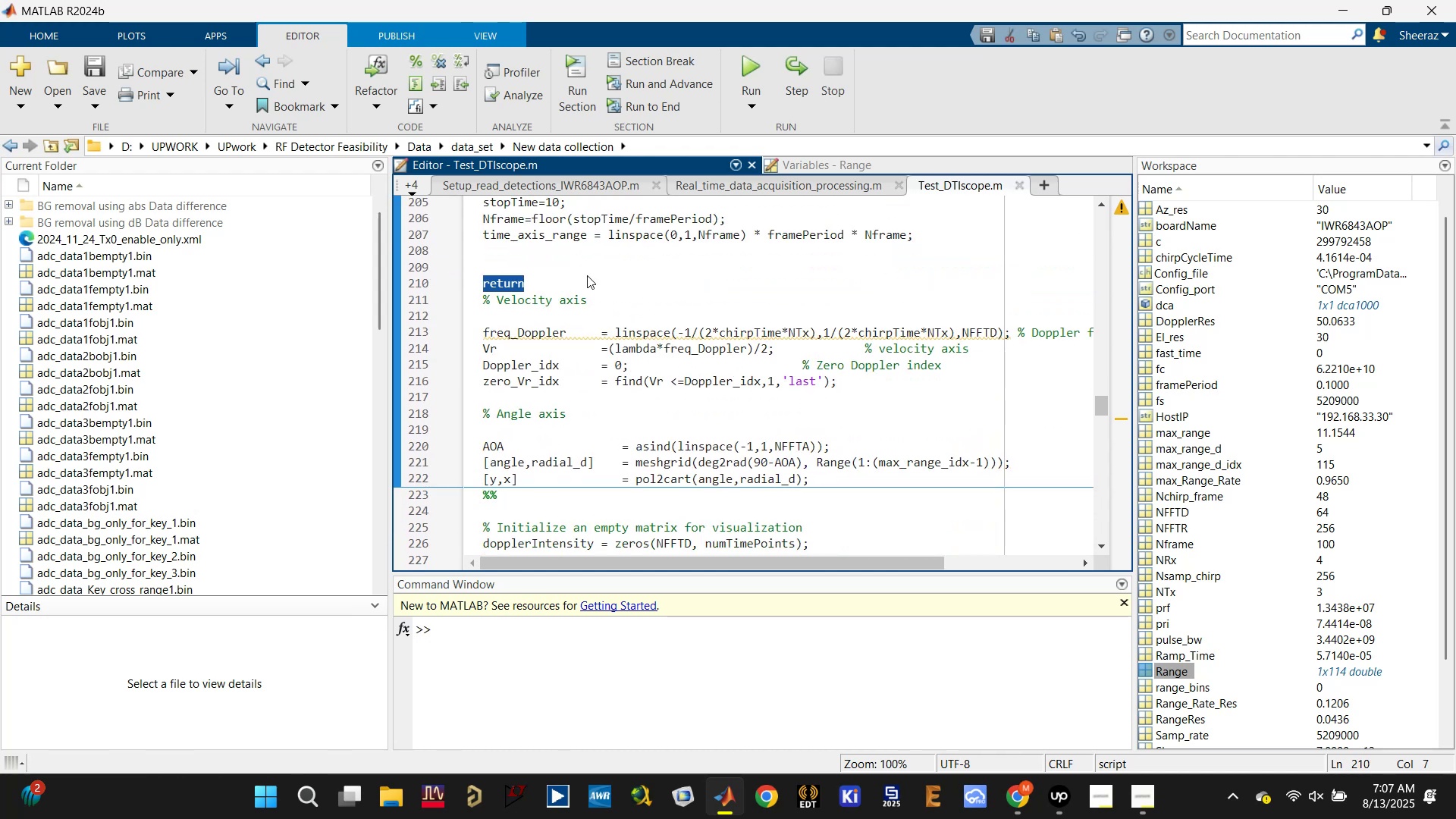 
key(Backspace)
 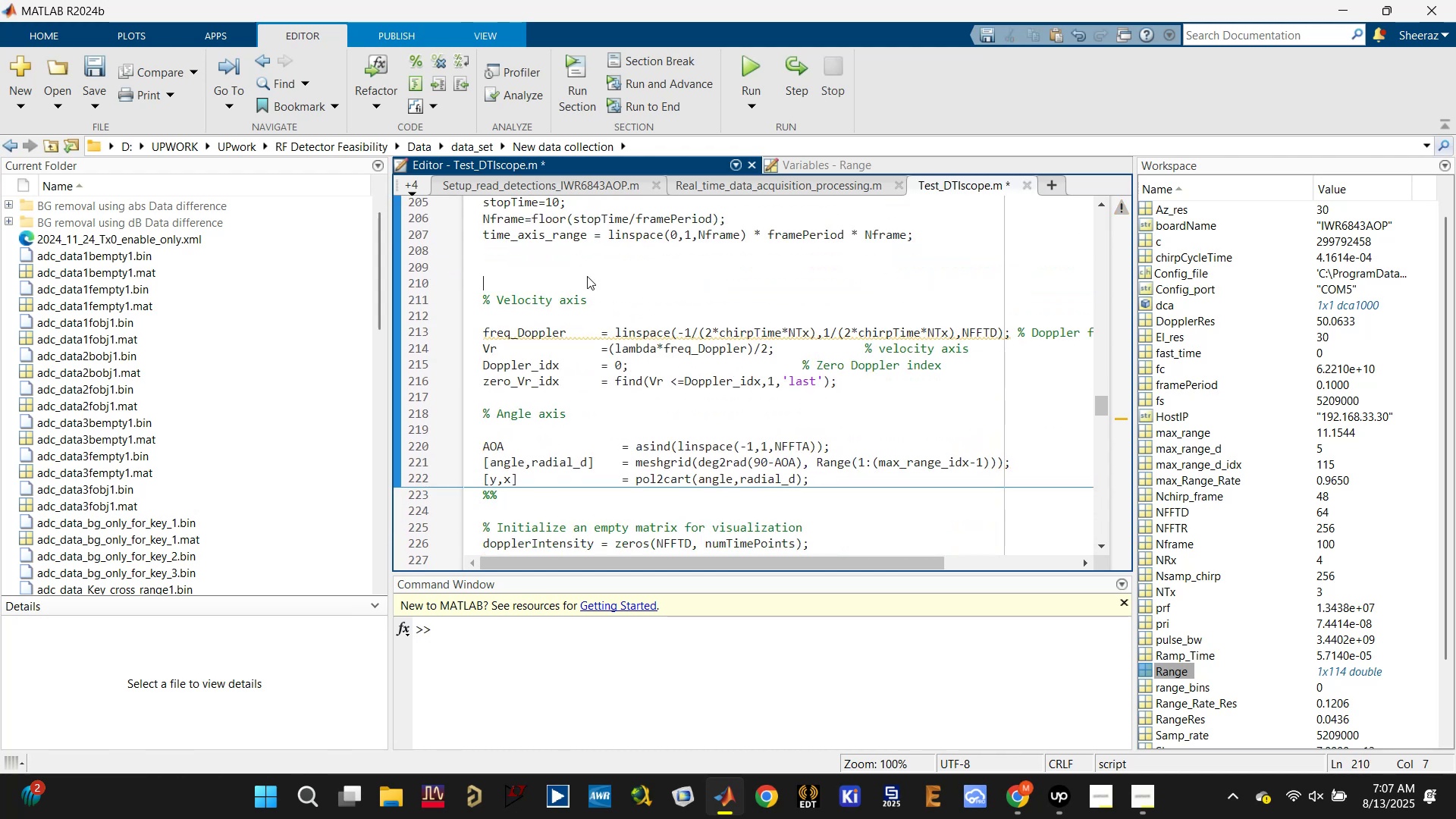 
key(Backspace)
 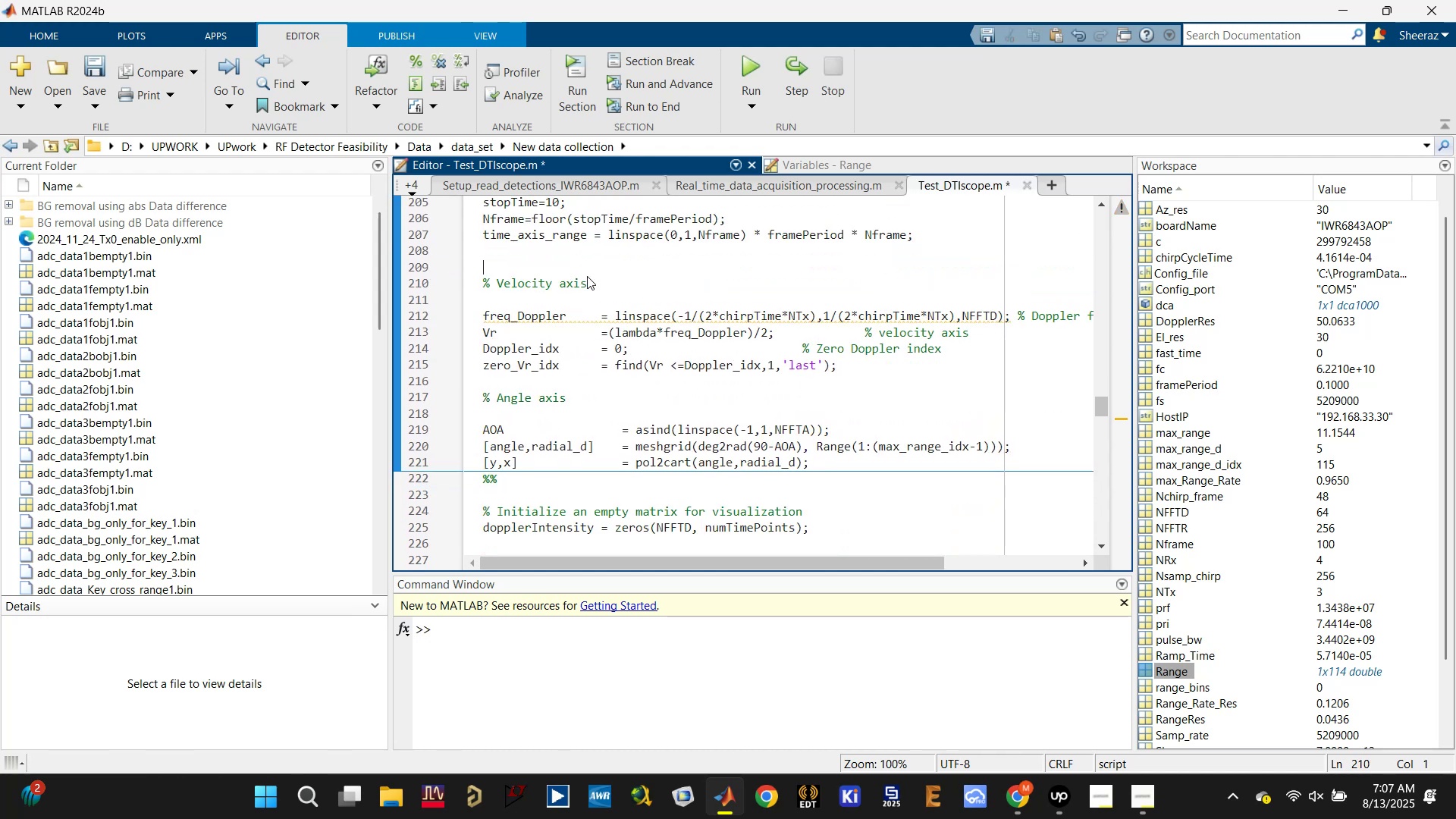 
key(Backspace)
 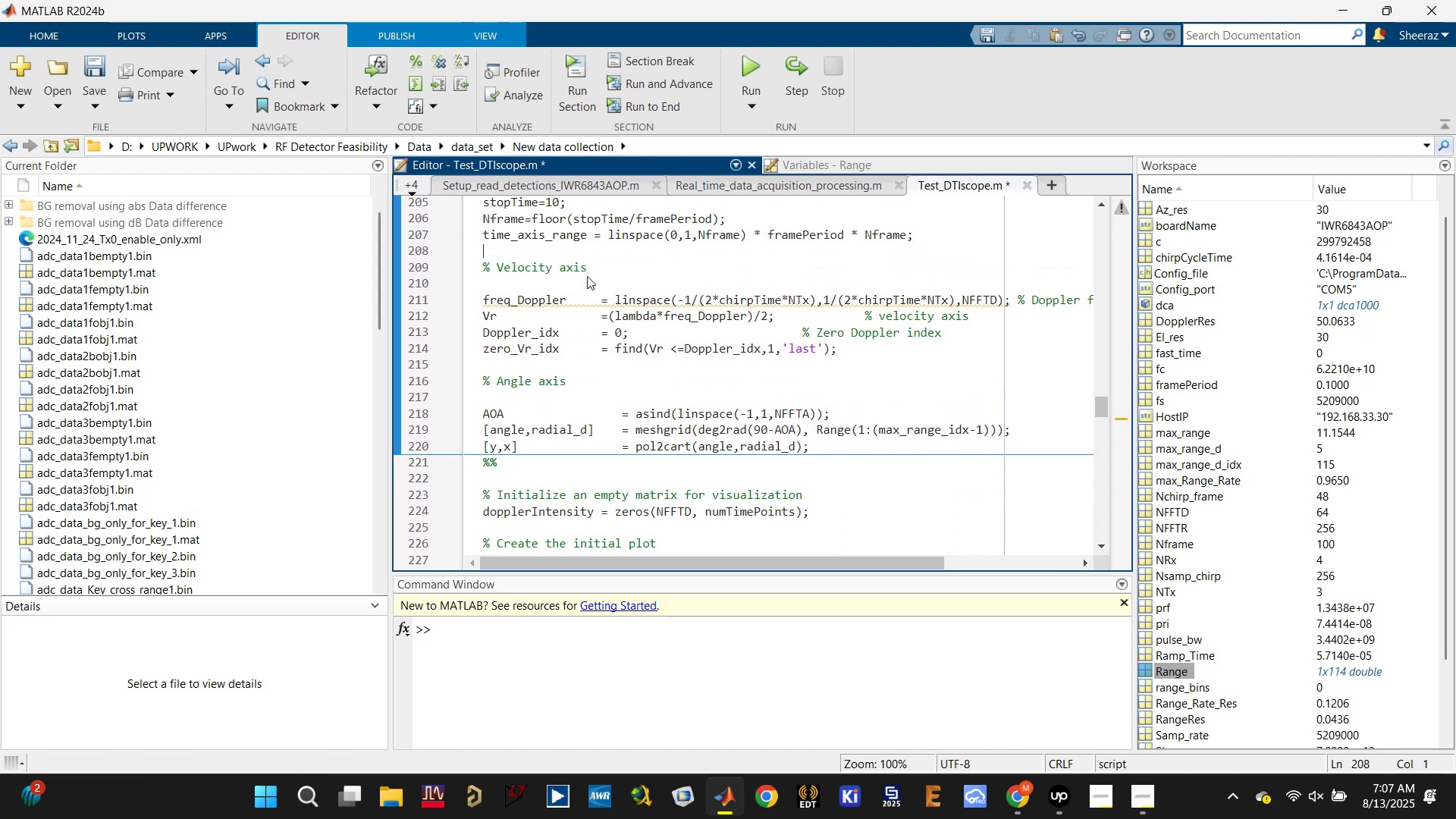 
scroll: coordinate [587, 276], scroll_direction: up, amount: 2.0
 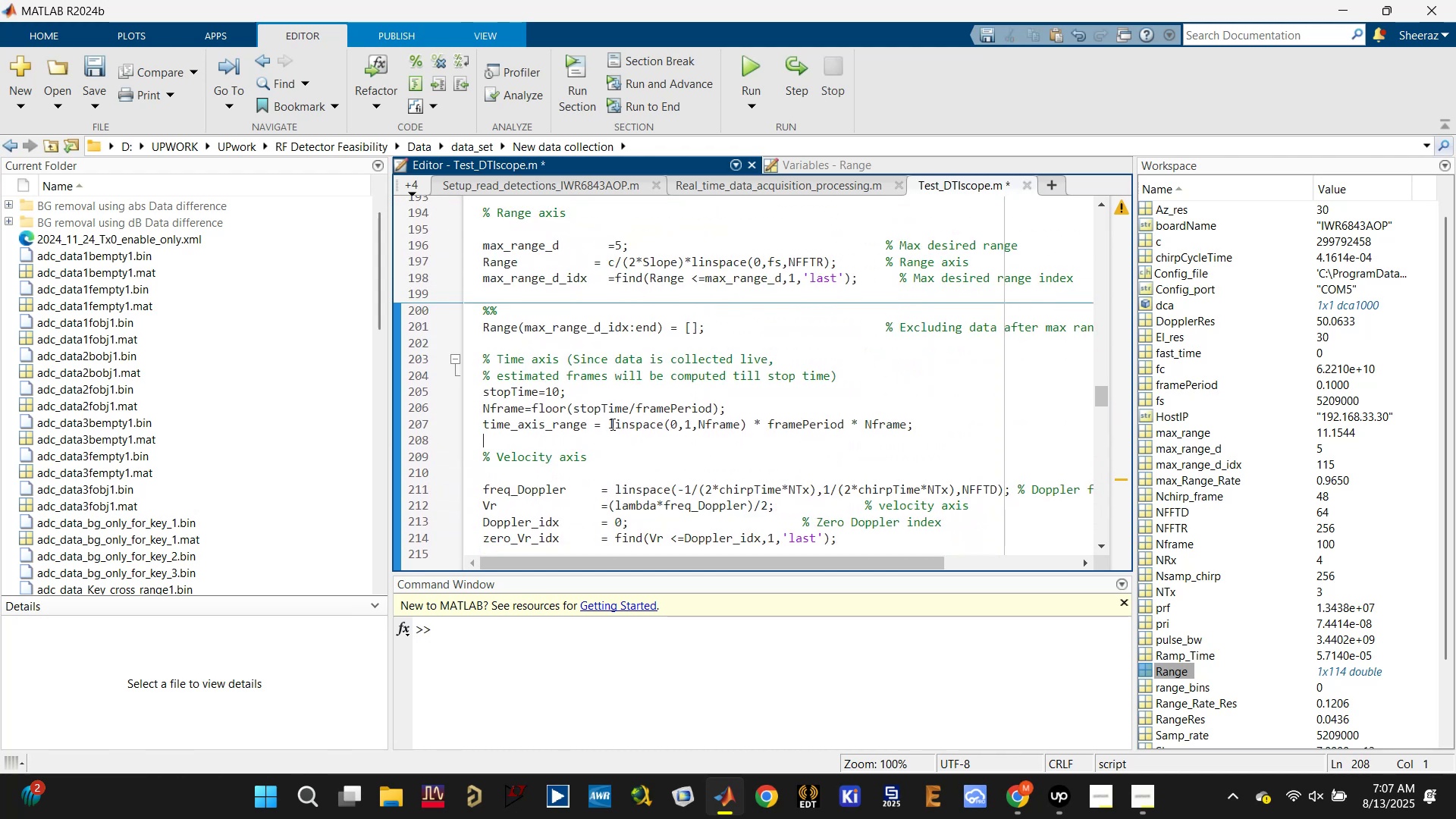 
left_click([505, 490])
 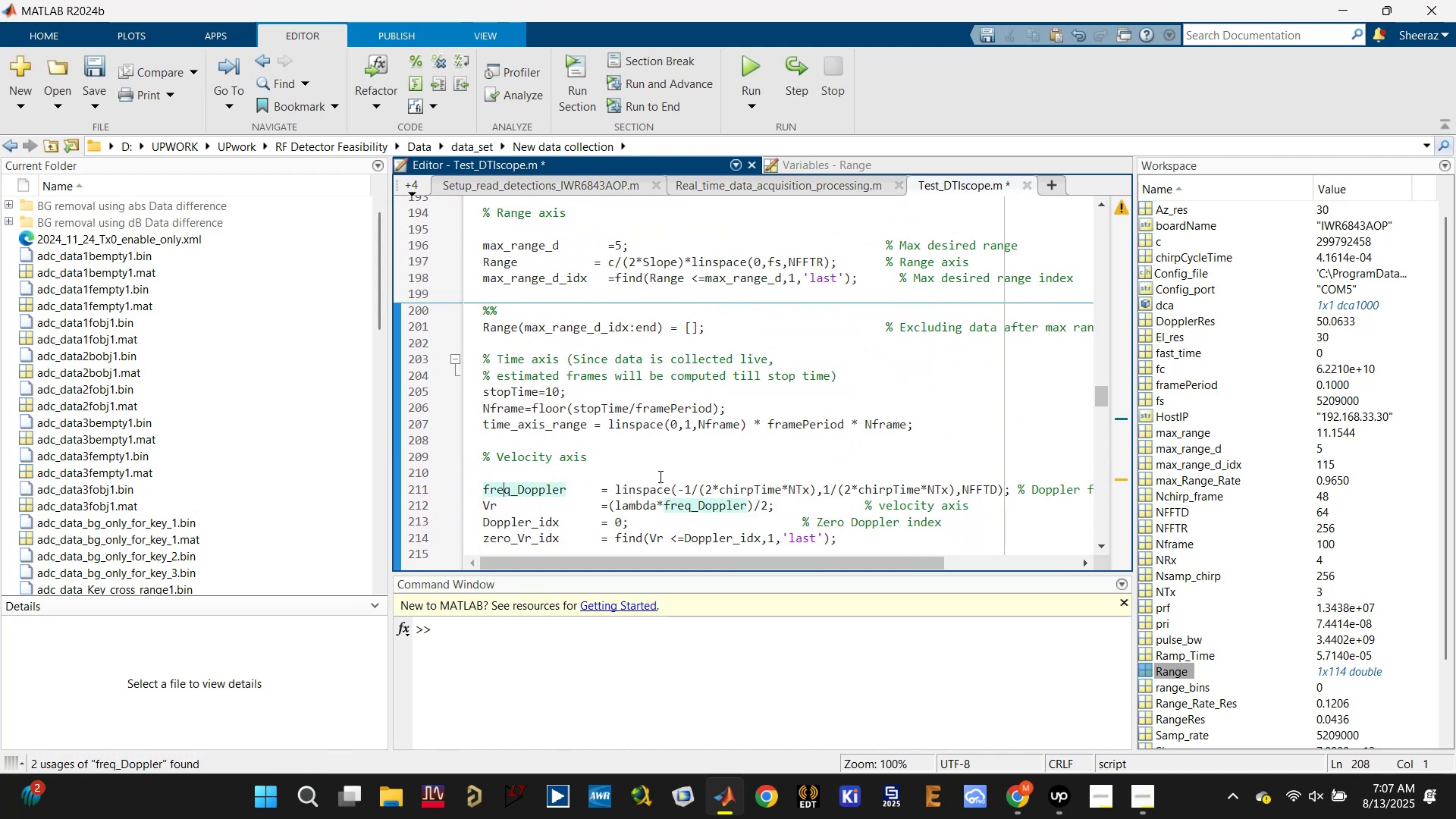 
key(Control+ControlLeft)
 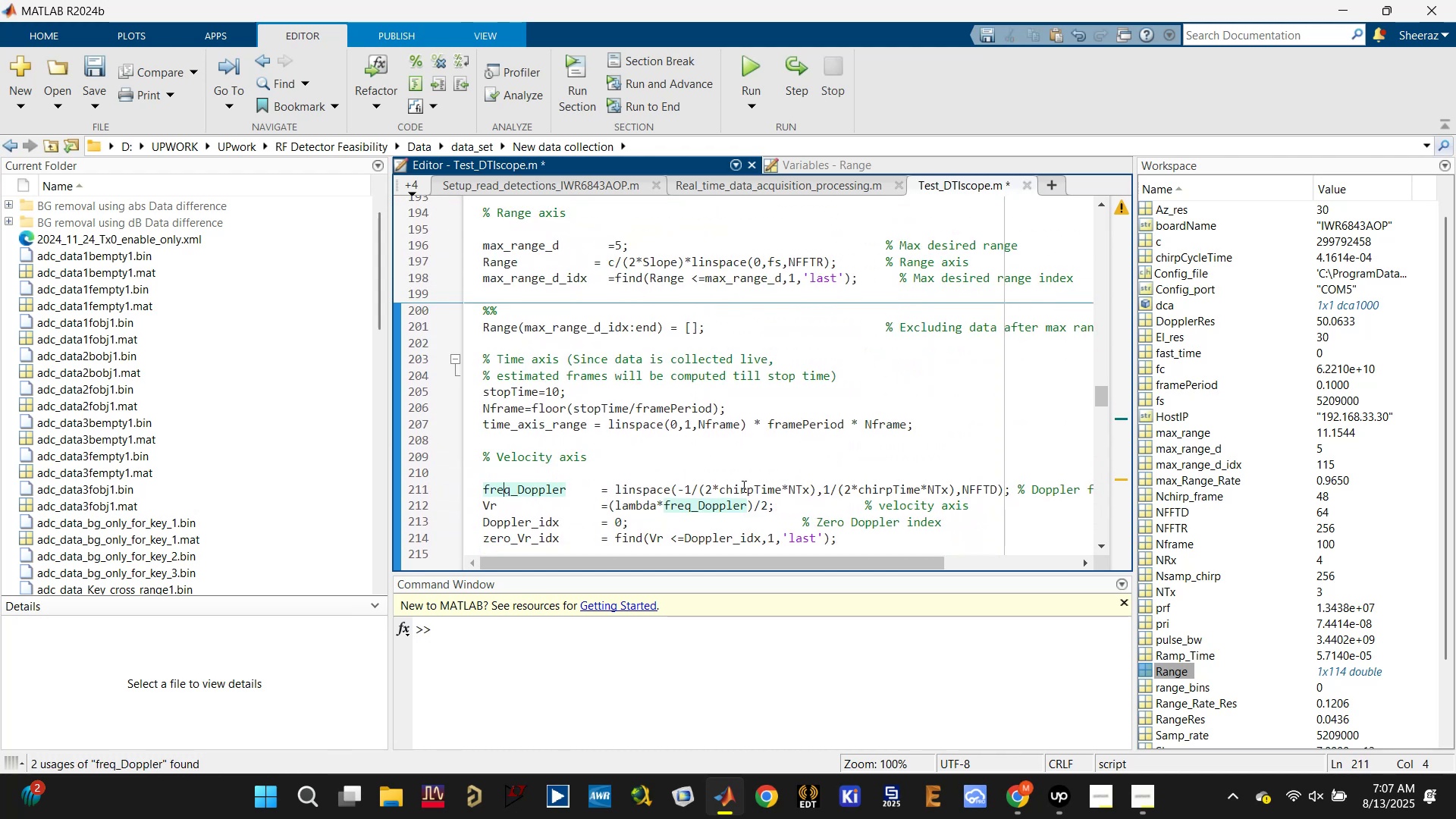 
key(Control+S)
 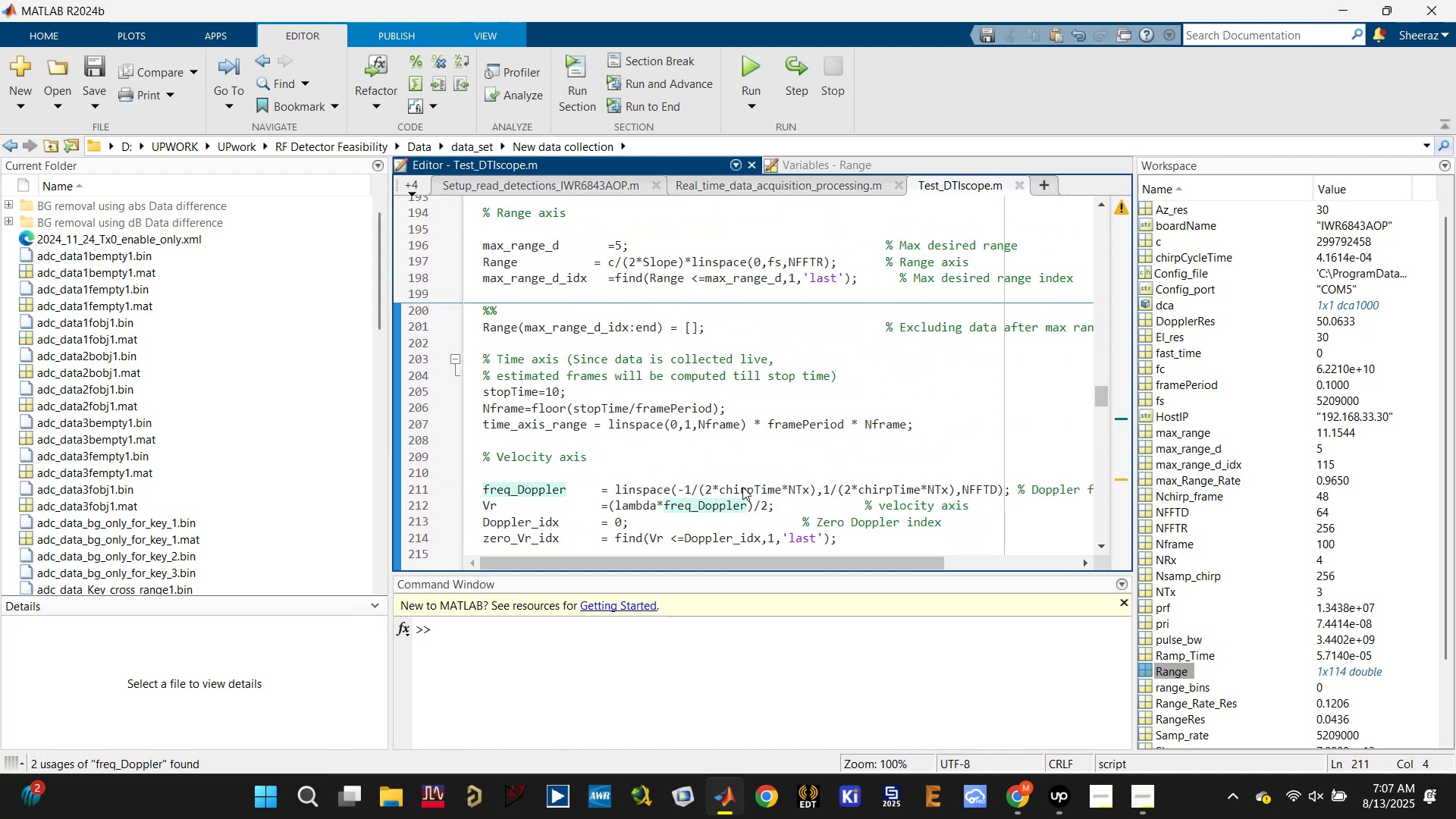 
left_click([742, 487])
 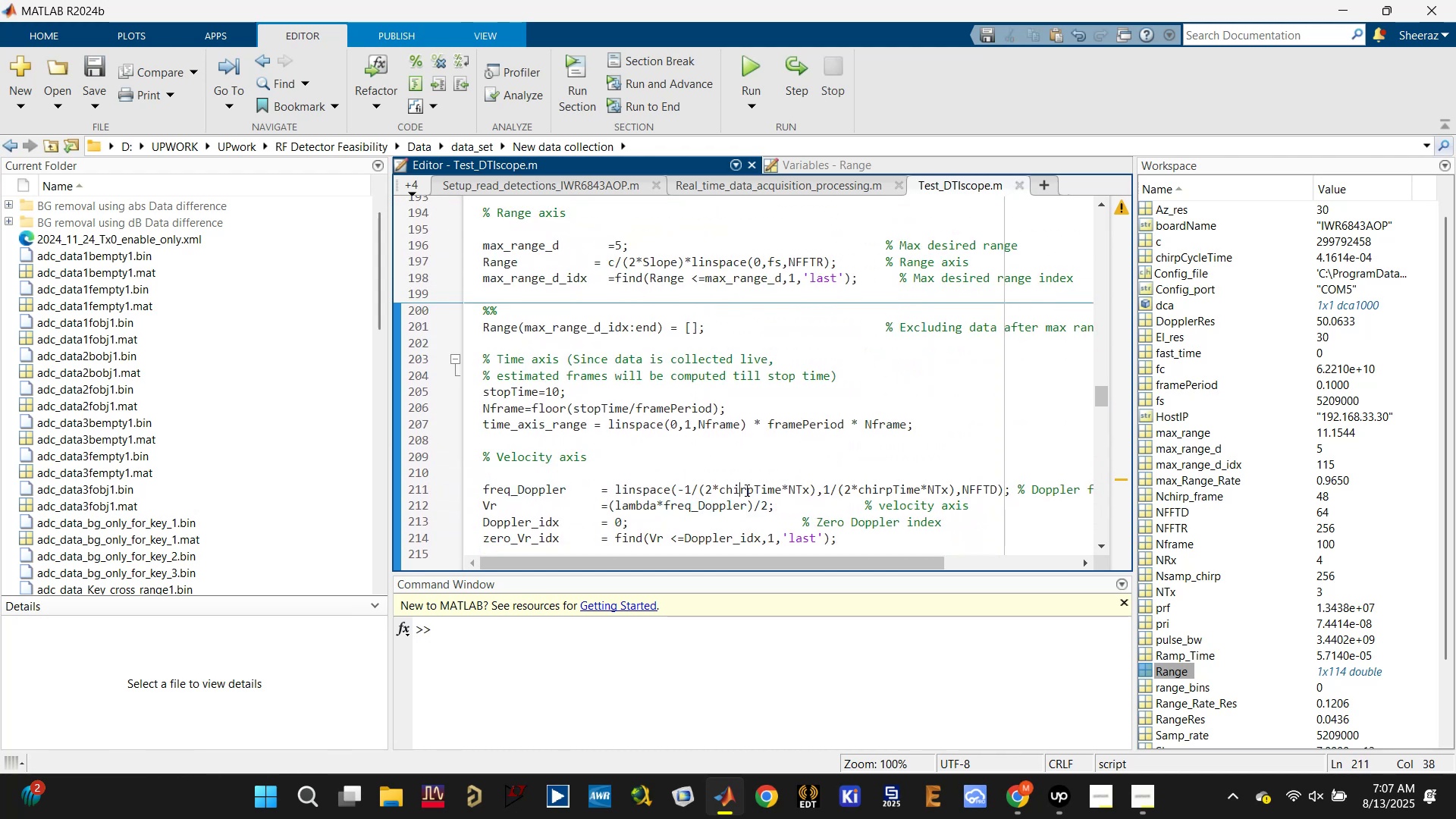 
left_click([749, 494])
 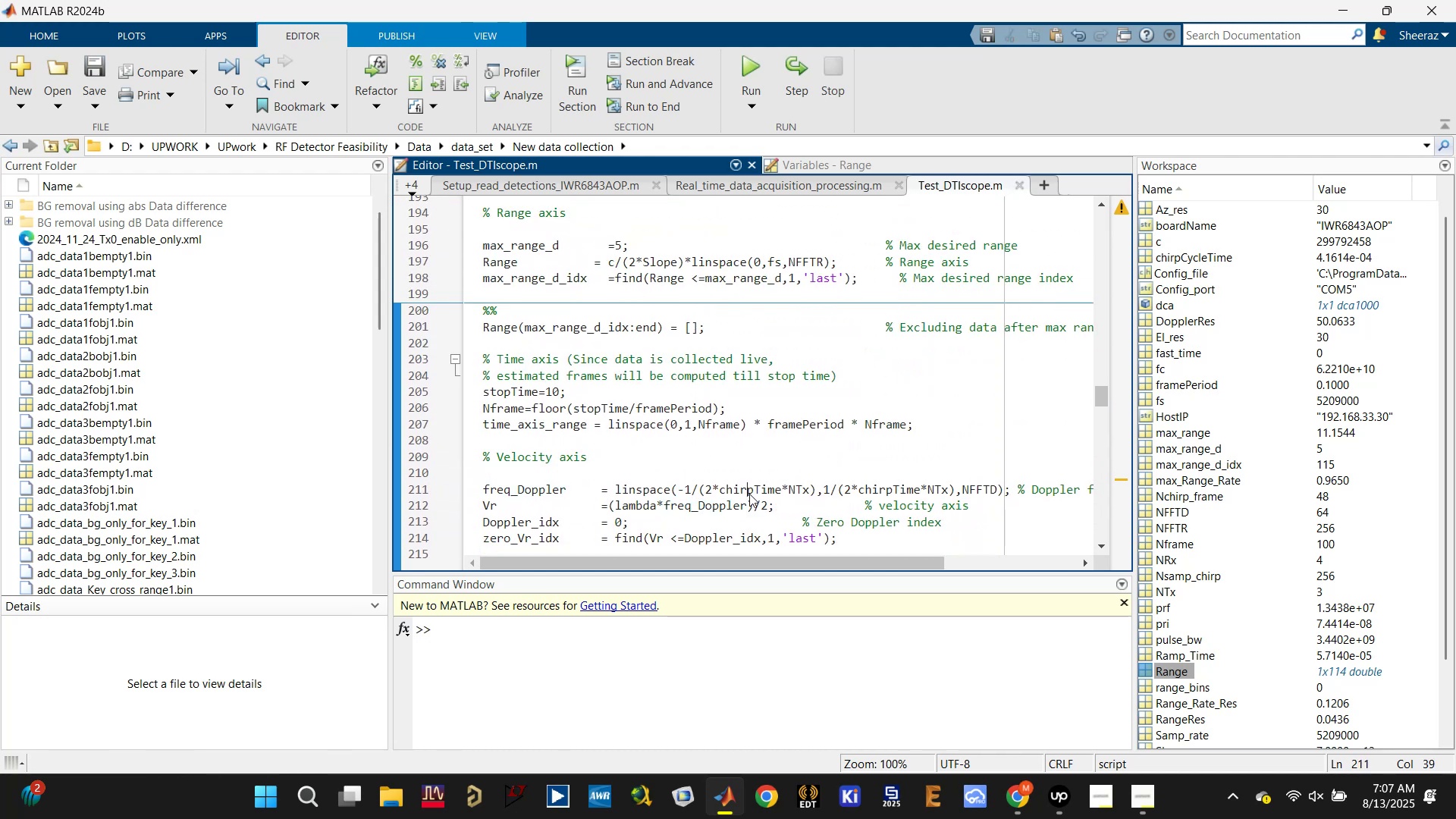 
left_click([749, 494])
 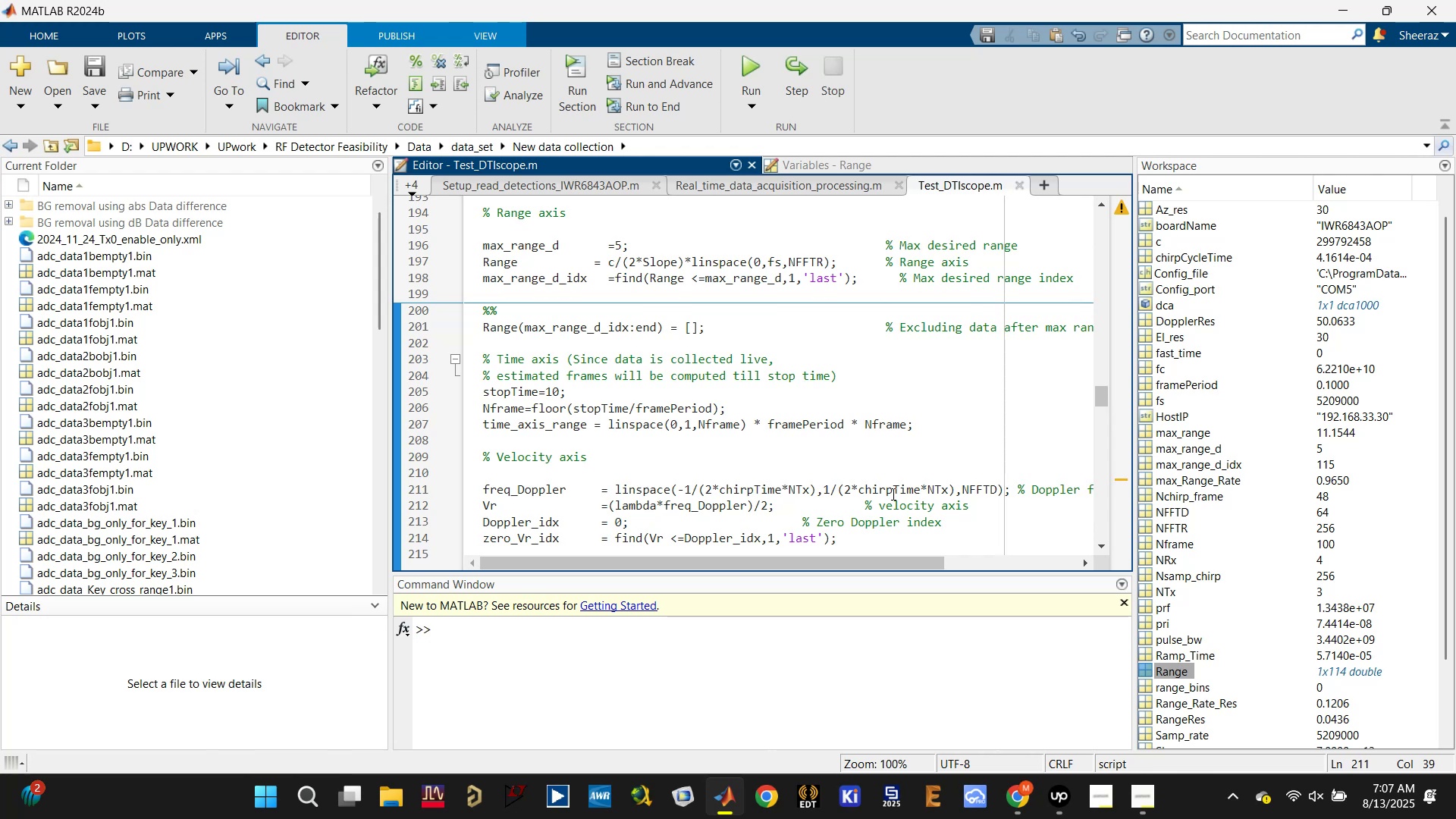 
double_click([893, 491])
 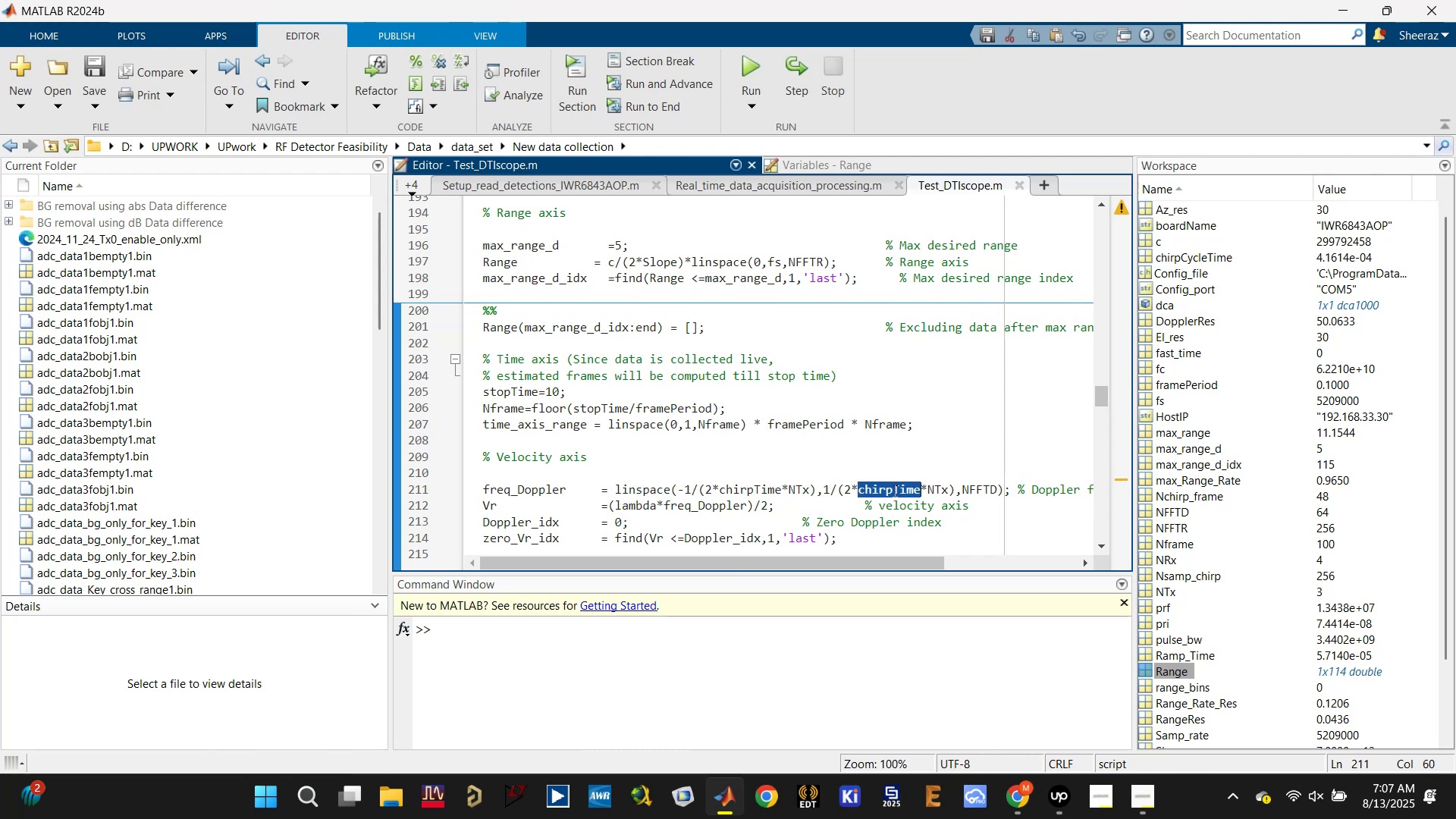 
hold_key(key=ControlLeft, duration=0.35)
 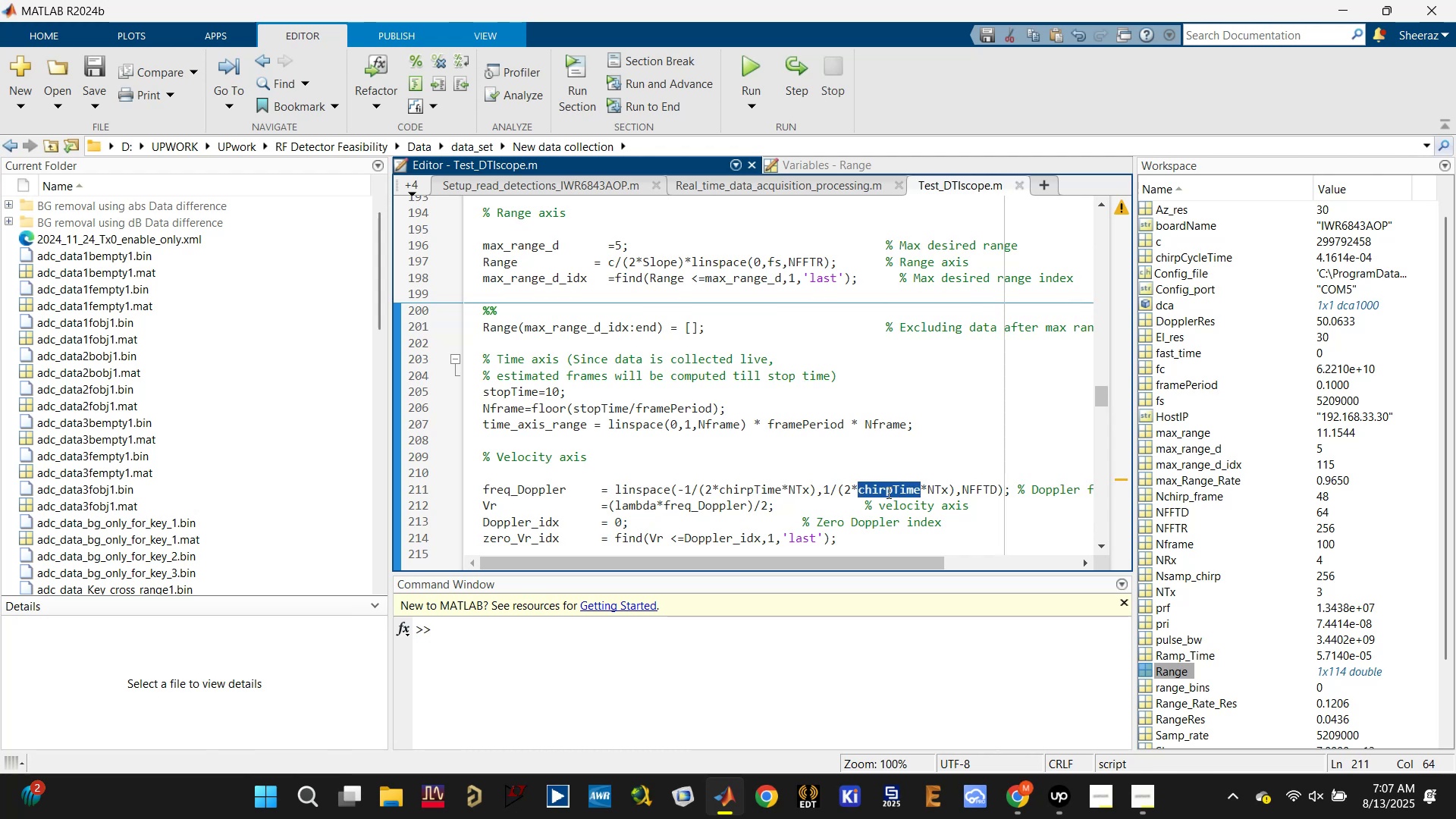 
key(Control+C)
 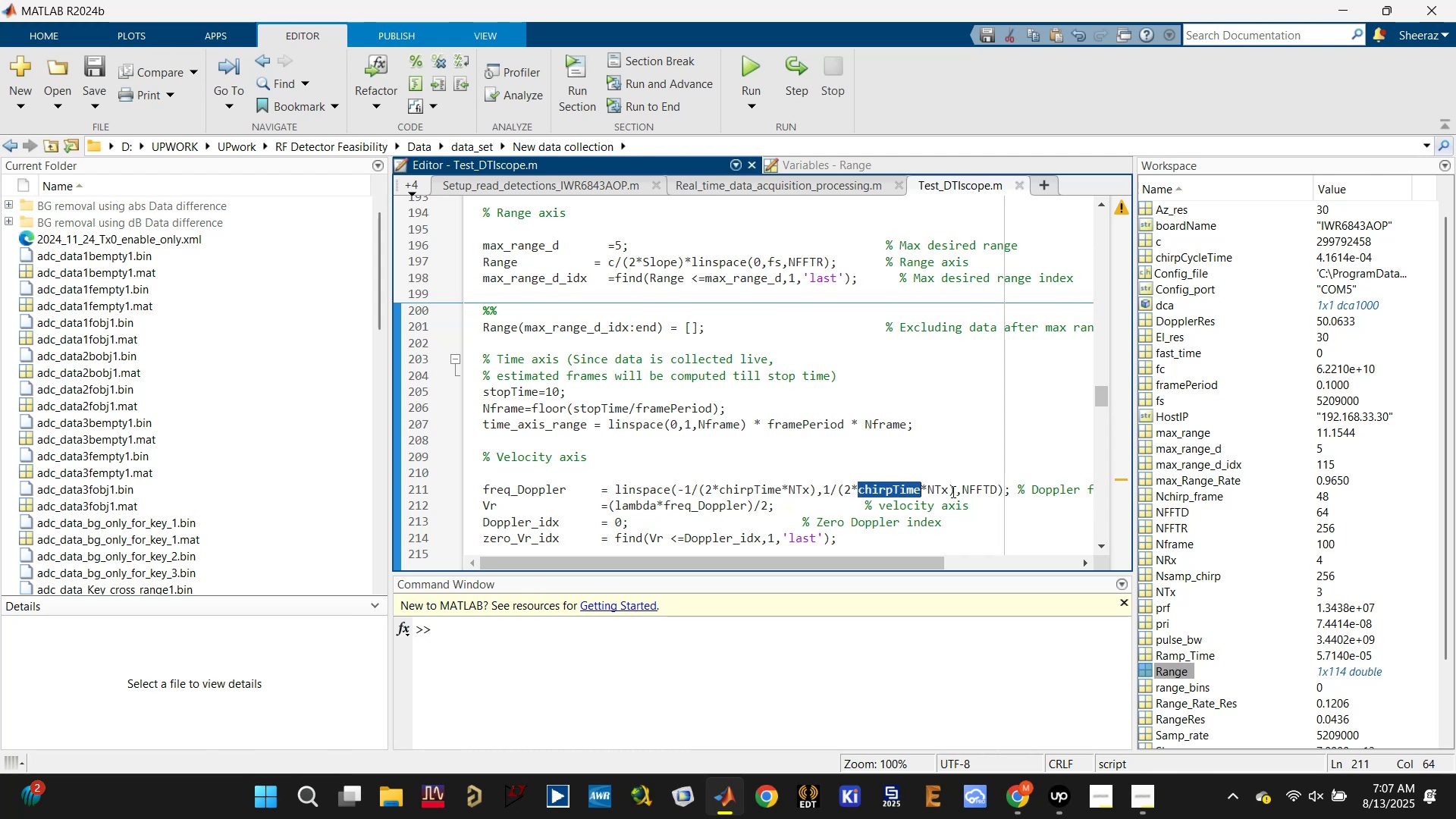 
left_click([956, 490])
 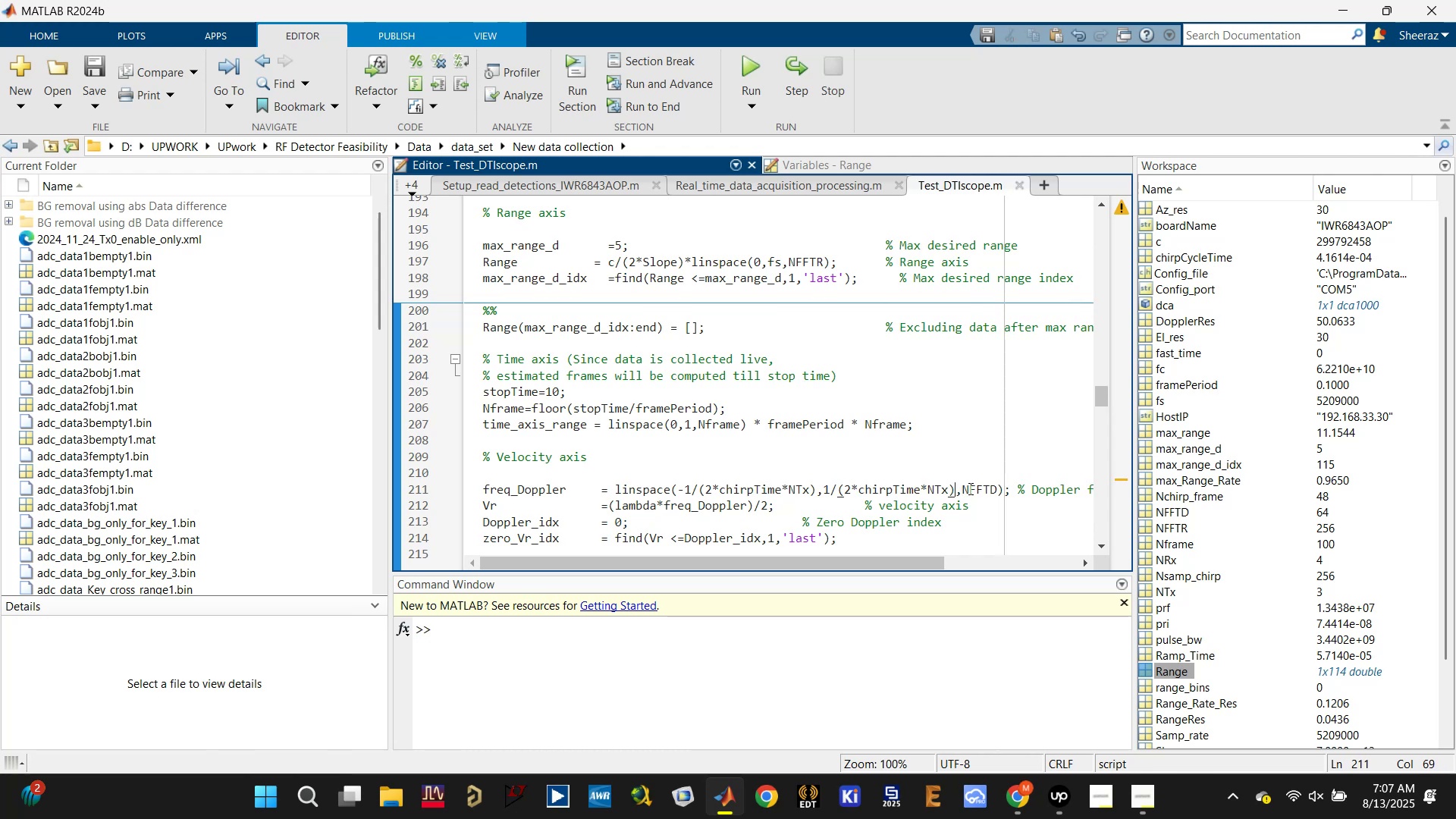 
left_click([977, 488])
 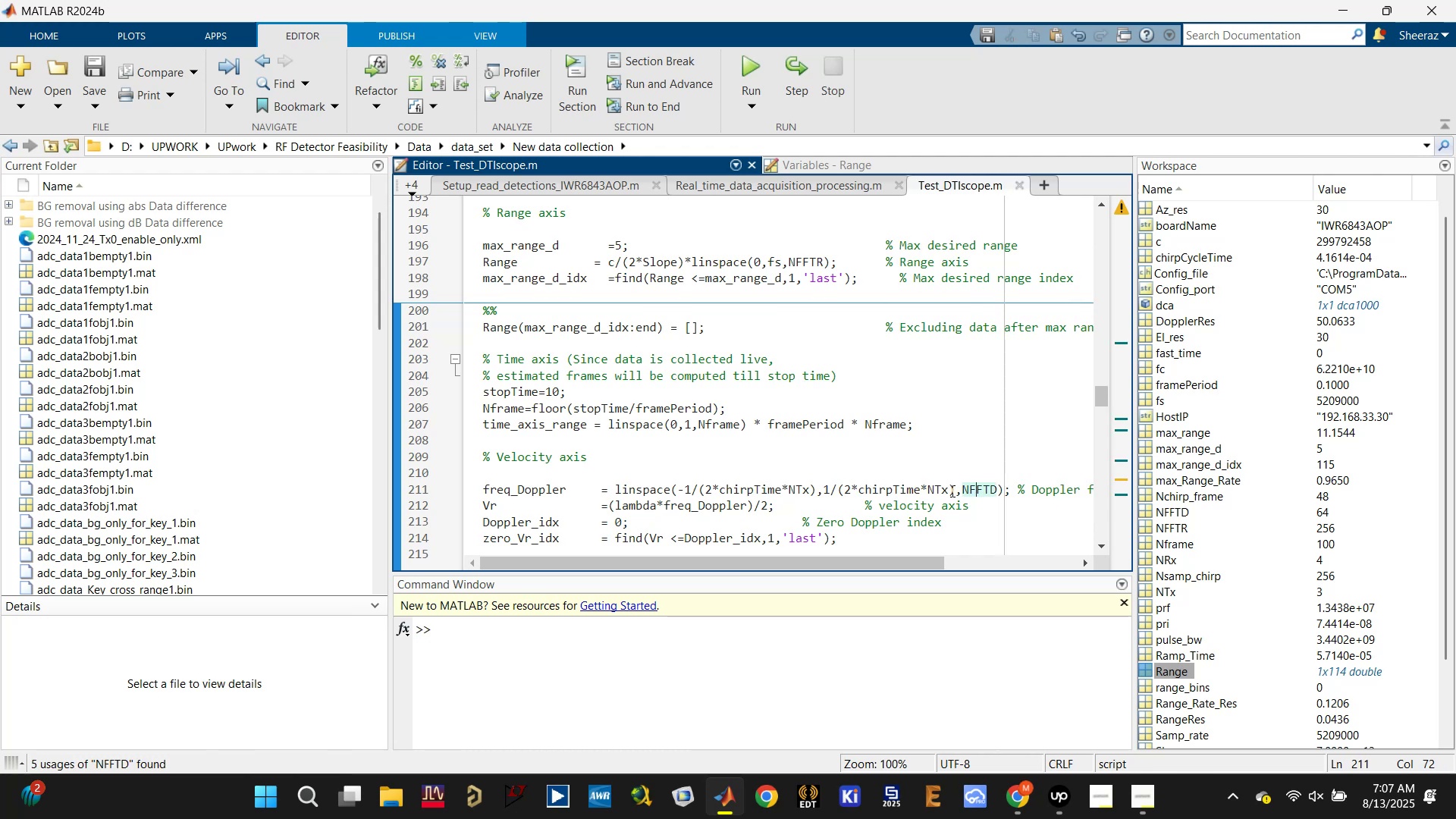 
double_click([950, 491])
 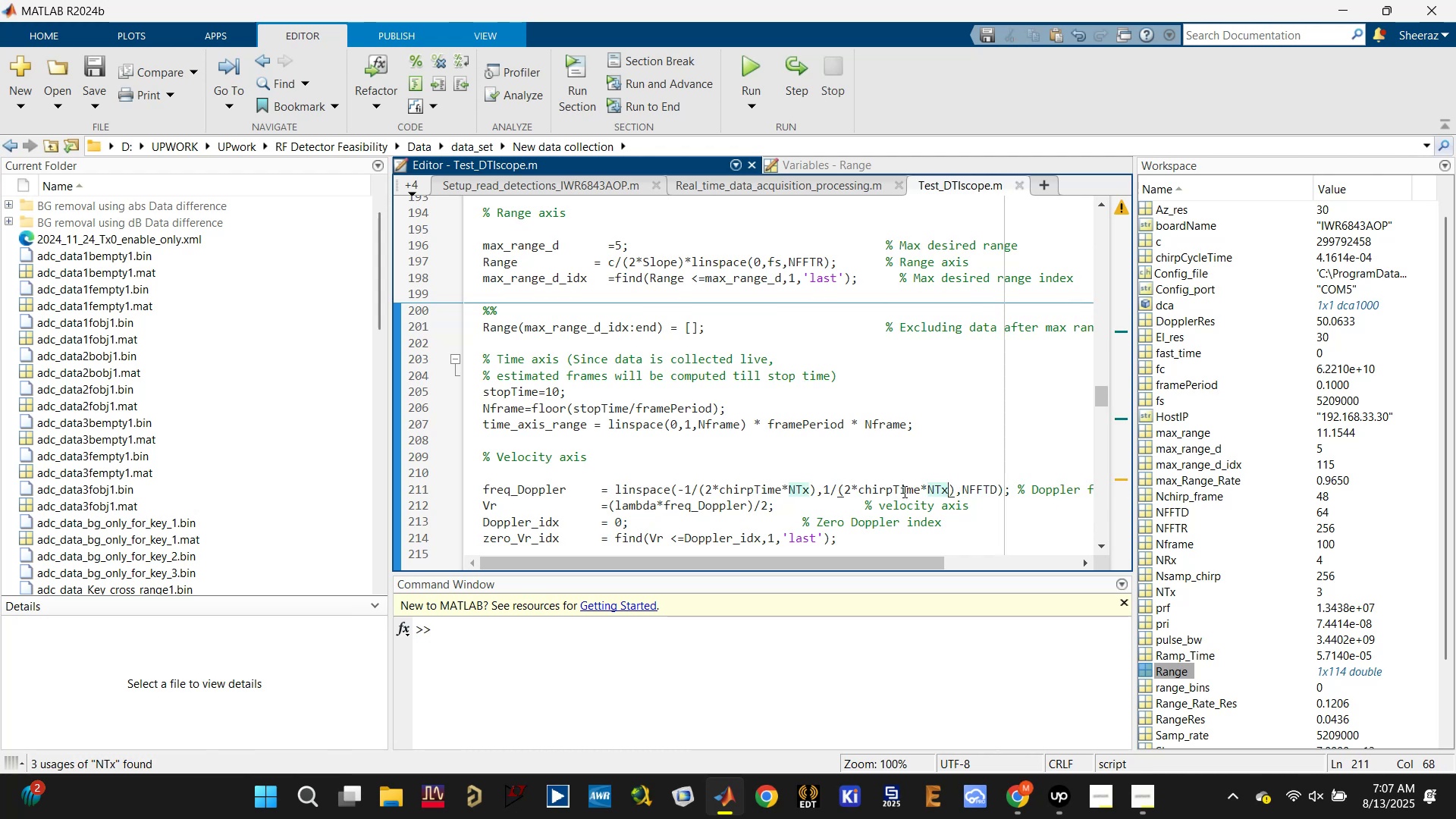 
double_click([902, 491])
 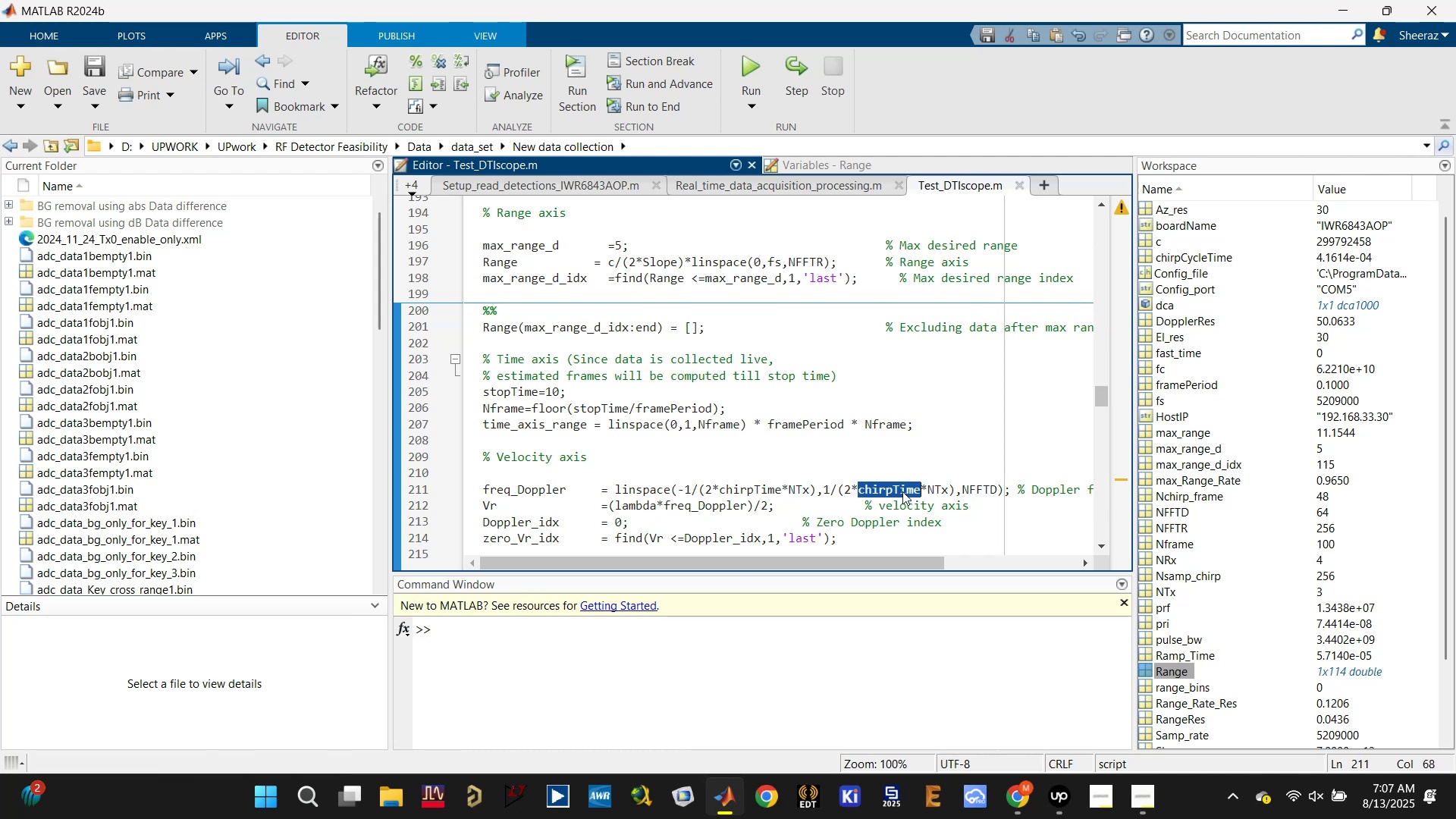 
key(Control+C)
 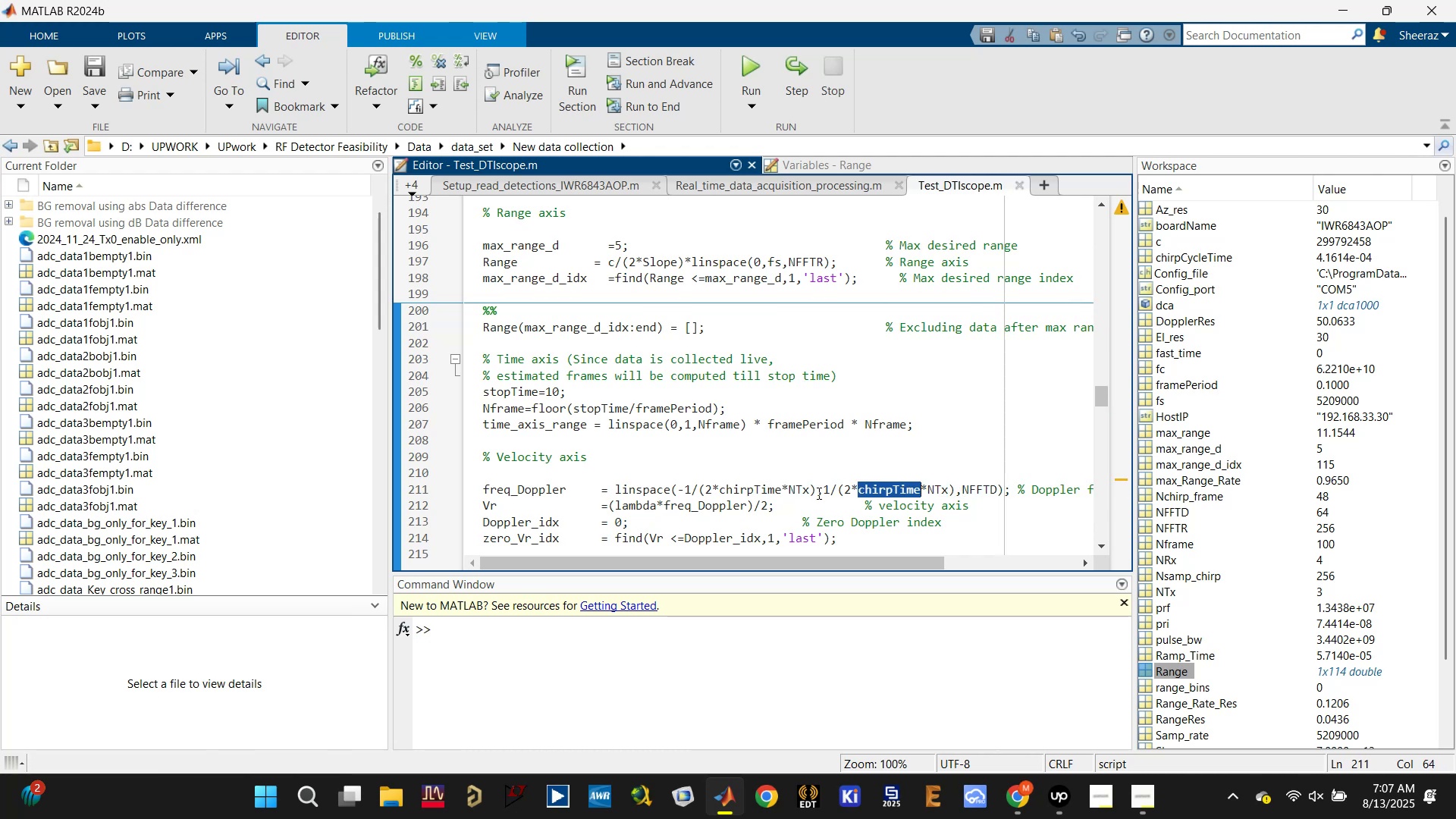 
scroll: coordinate [532, 394], scroll_direction: up, amount: 14.0
 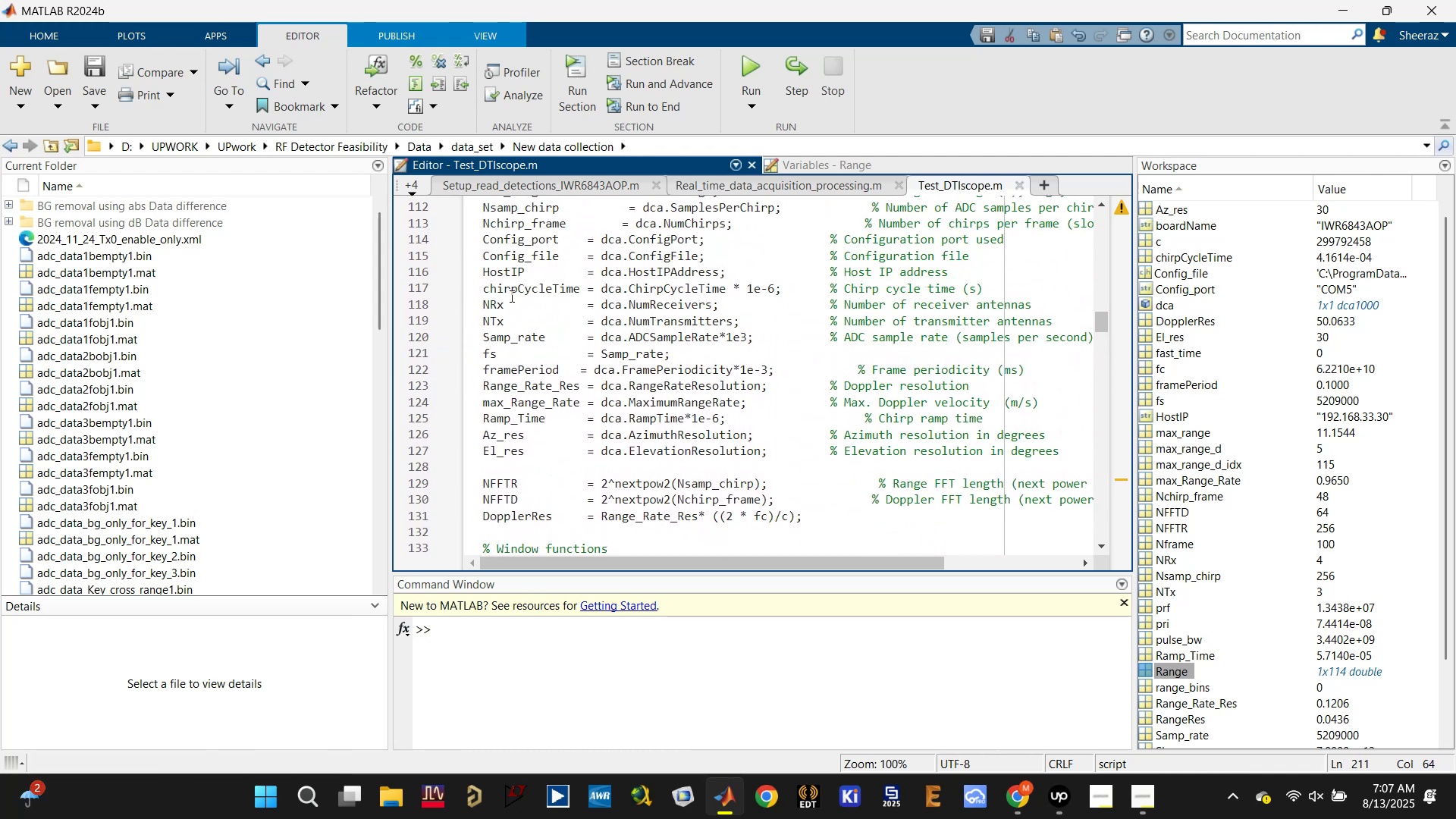 
left_click([510, 290])
 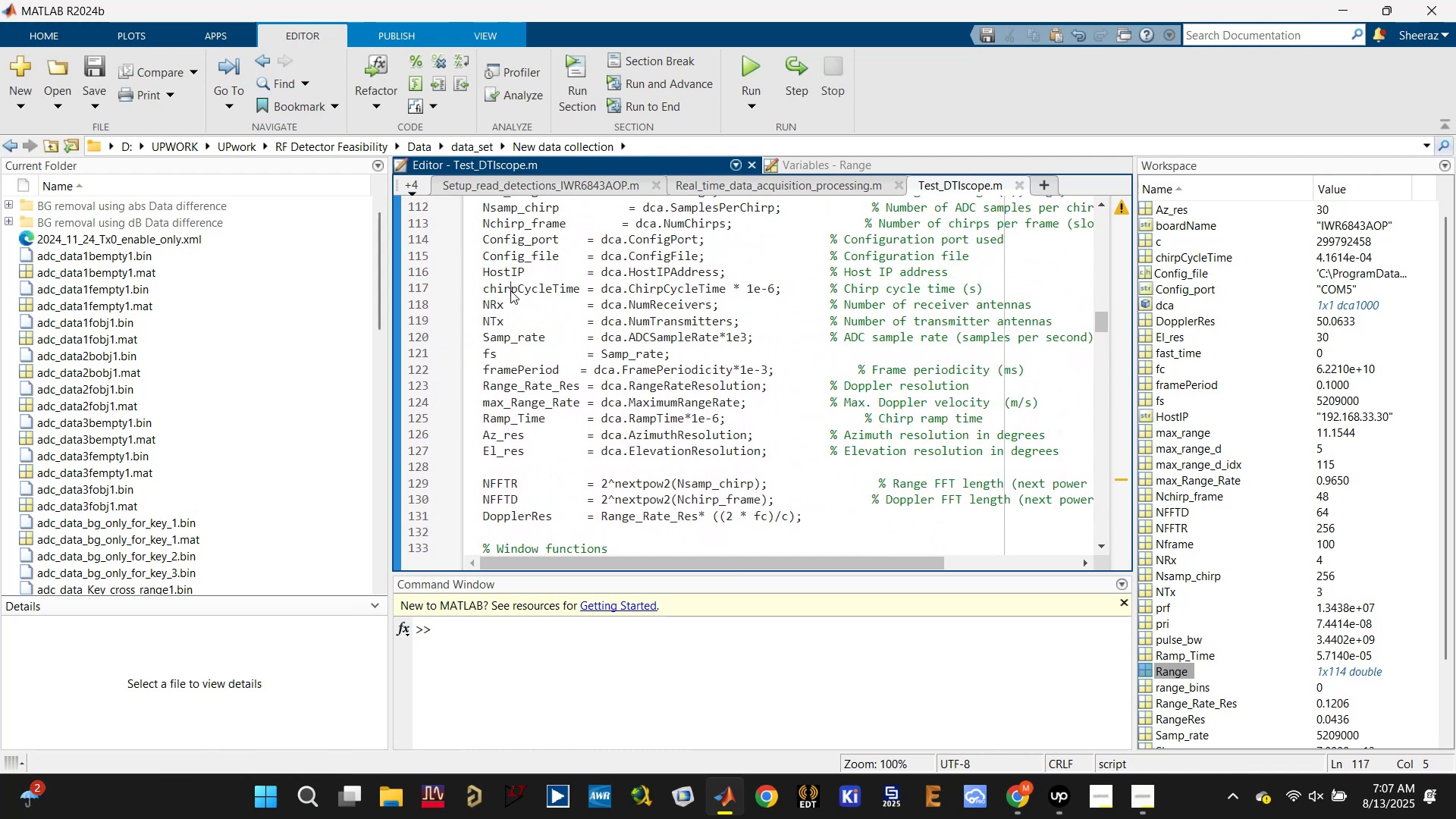 
left_click([510, 290])
 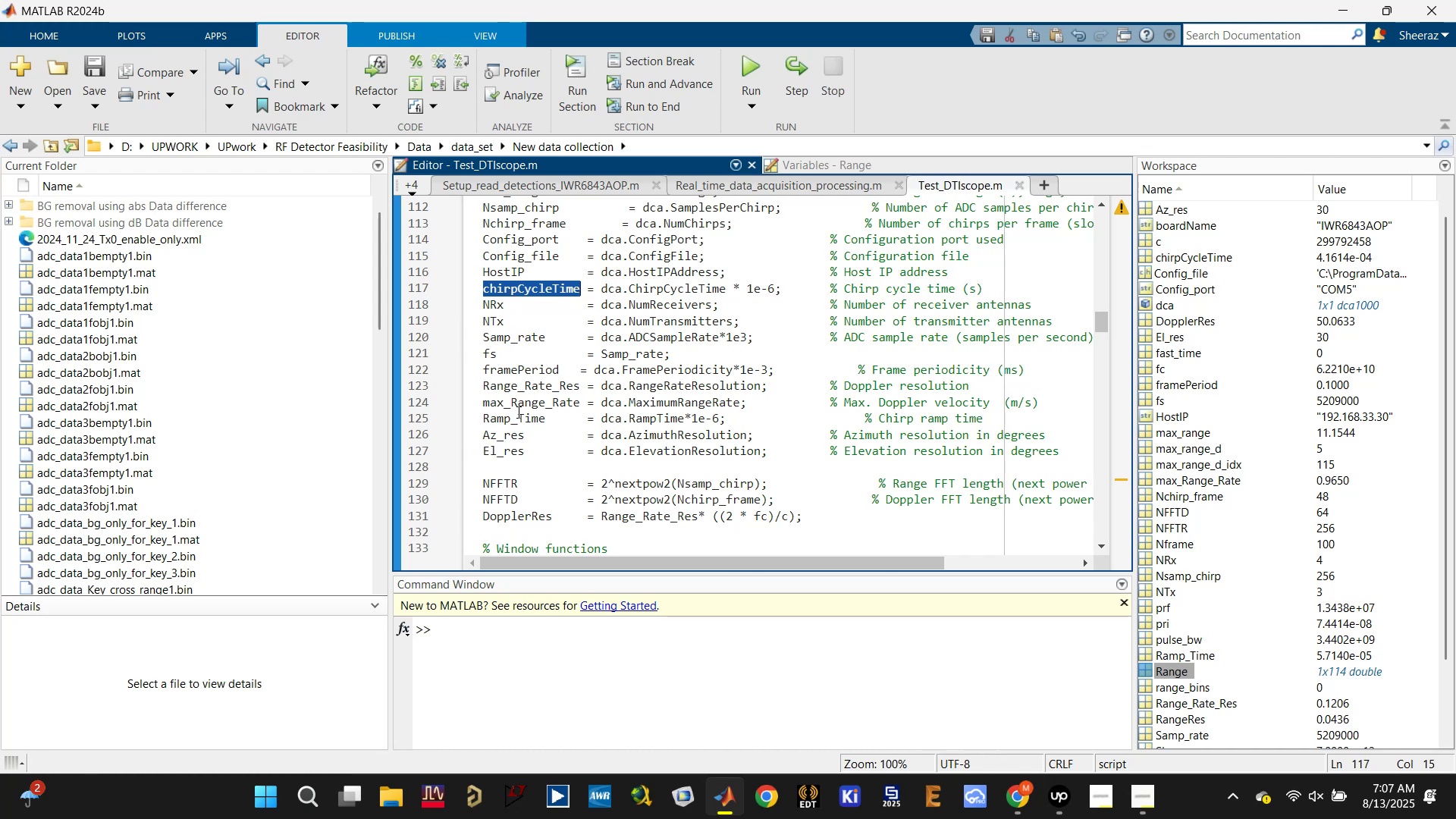 
wait(6.8)
 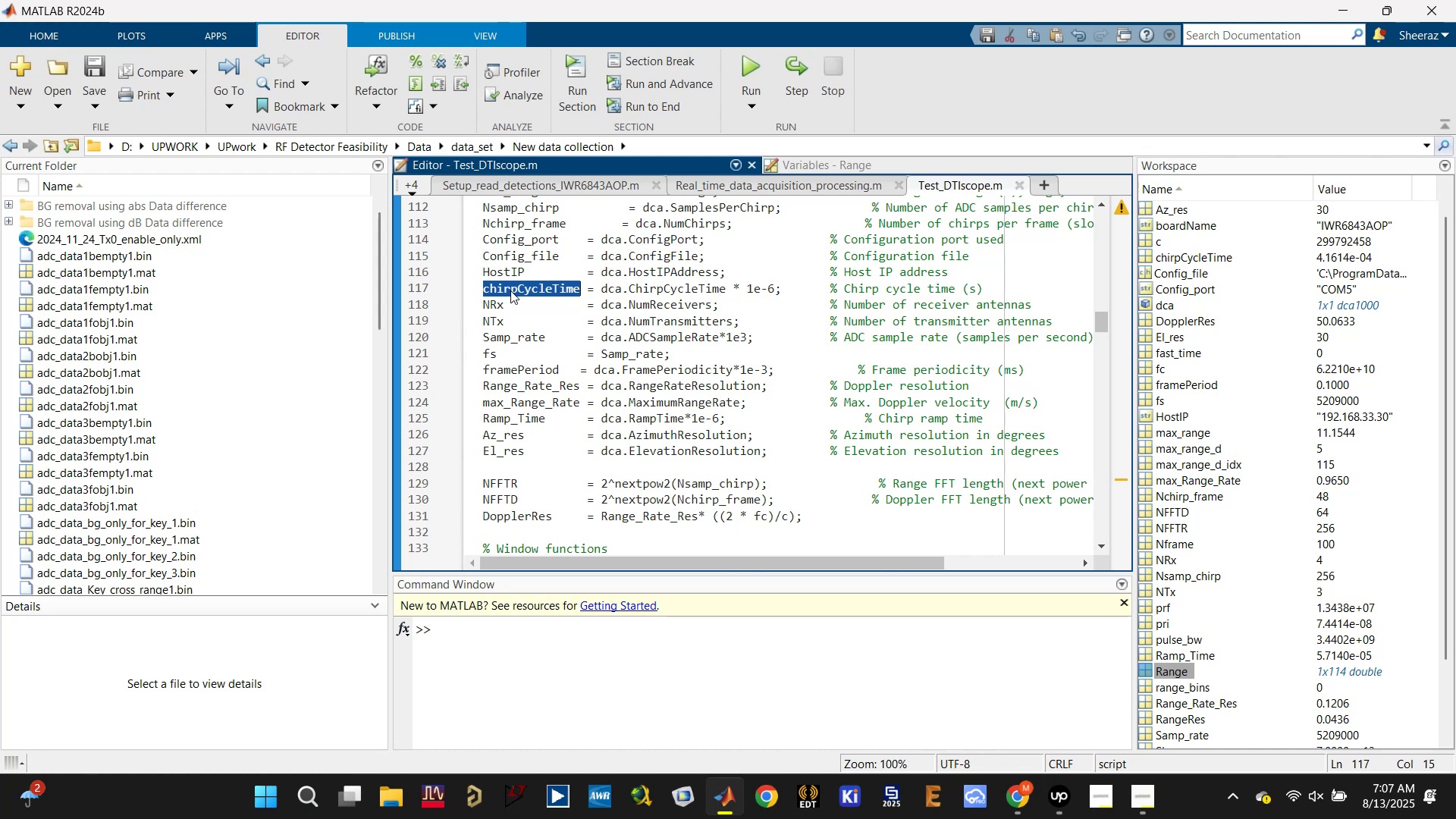 
left_click([939, 391])
 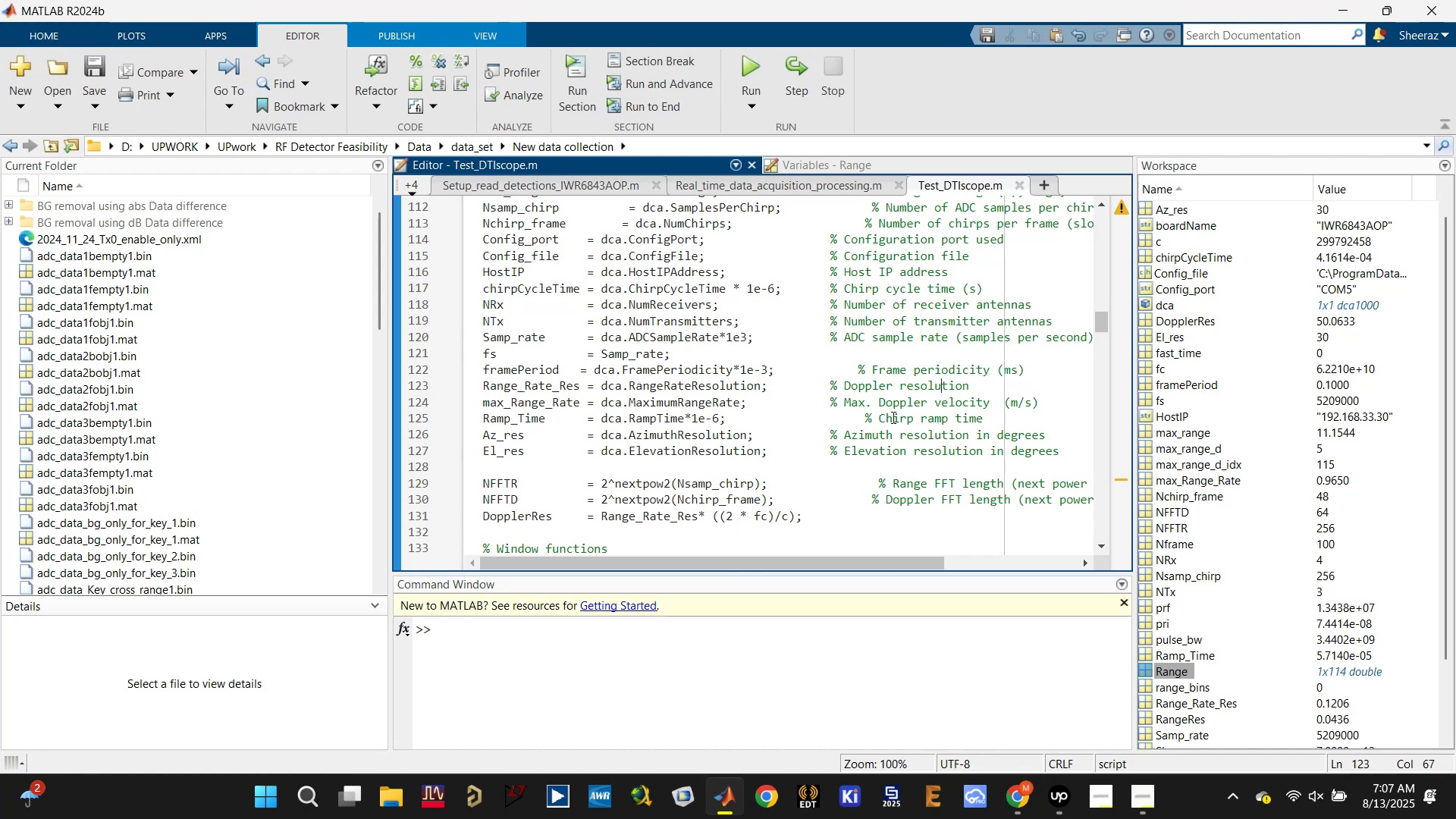 
left_click([890, 420])
 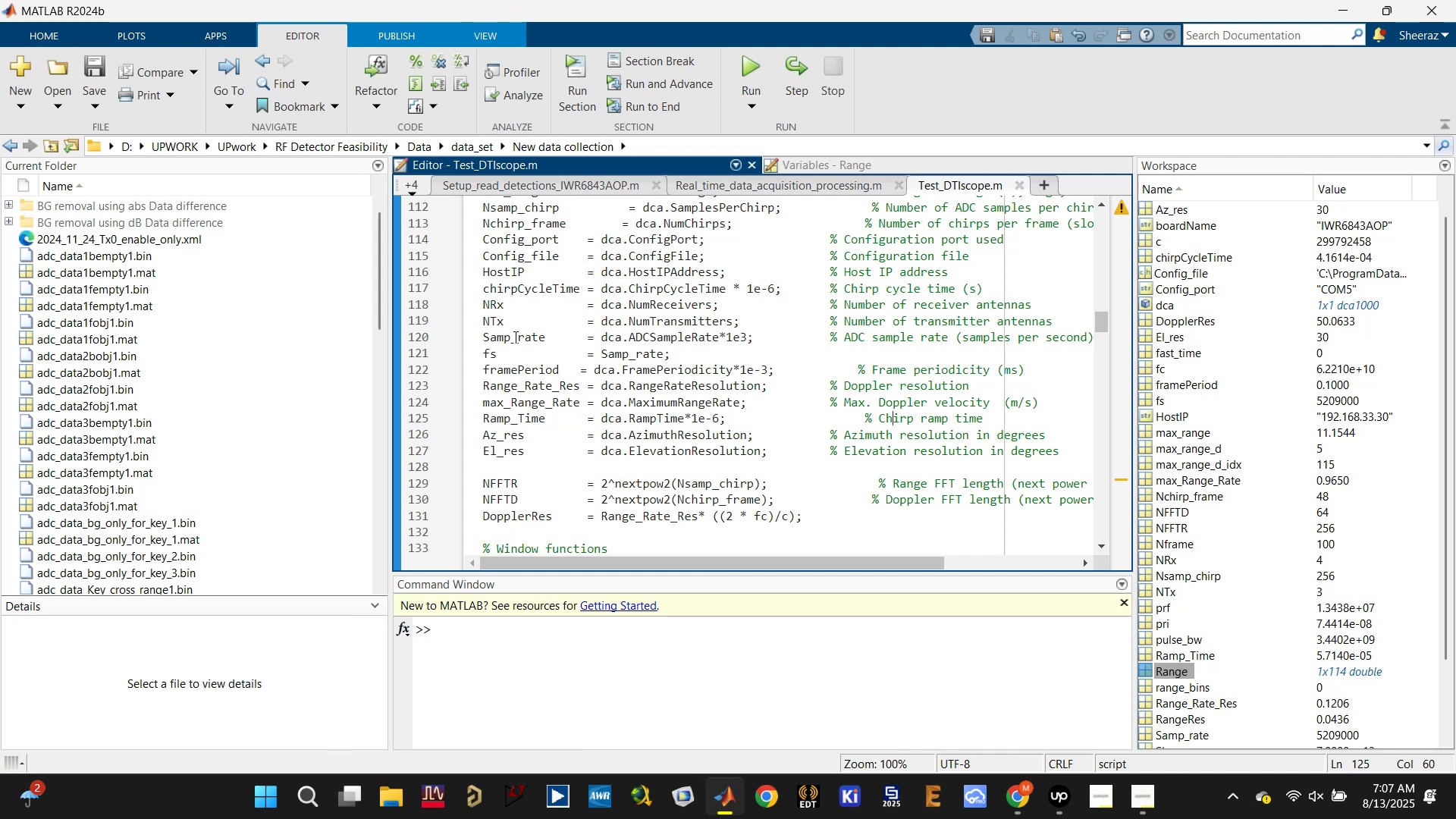 
wait(5.05)
 